 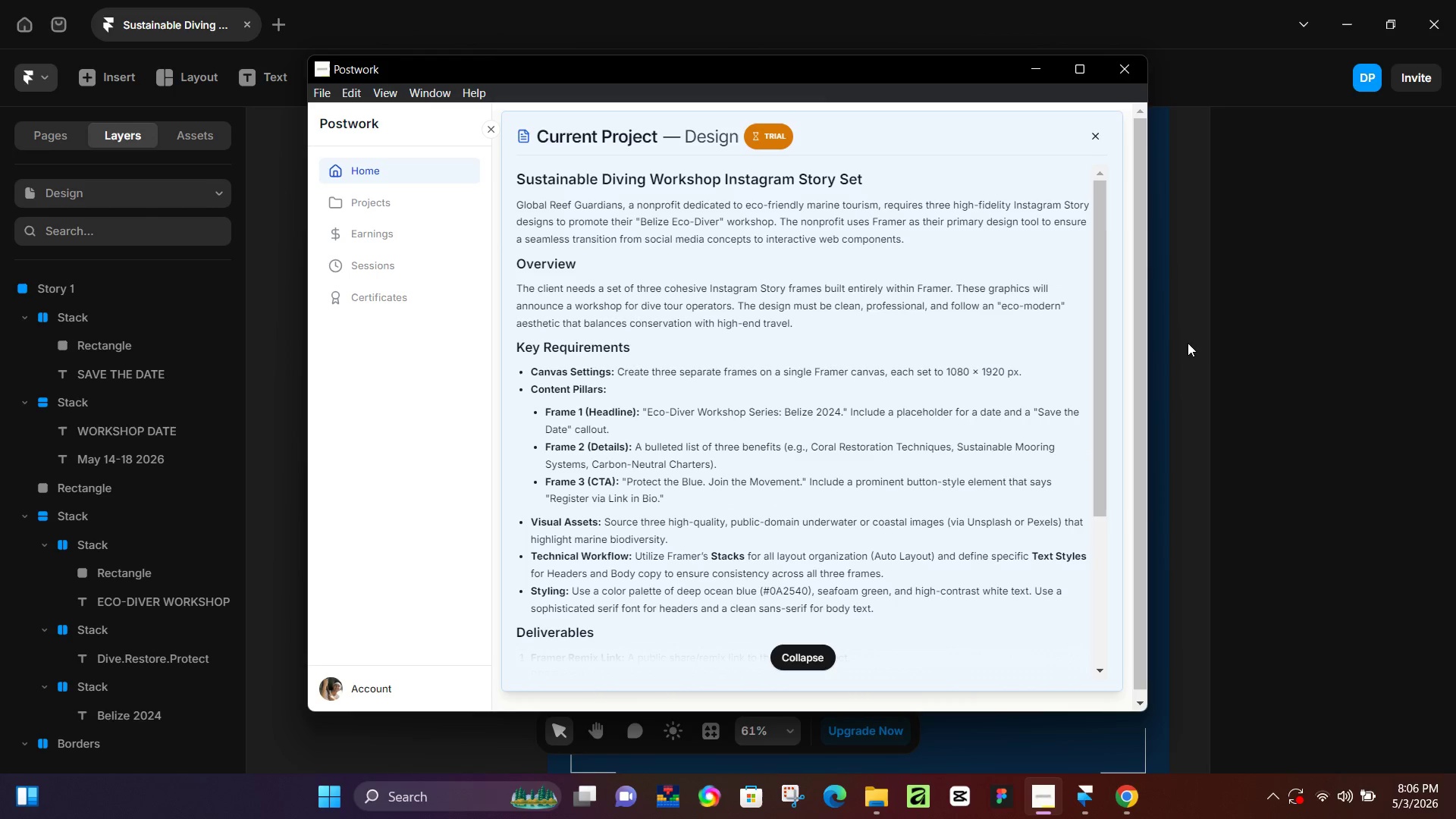 
scroll: coordinate [1026, 376], scroll_direction: down, amount: 3.0
 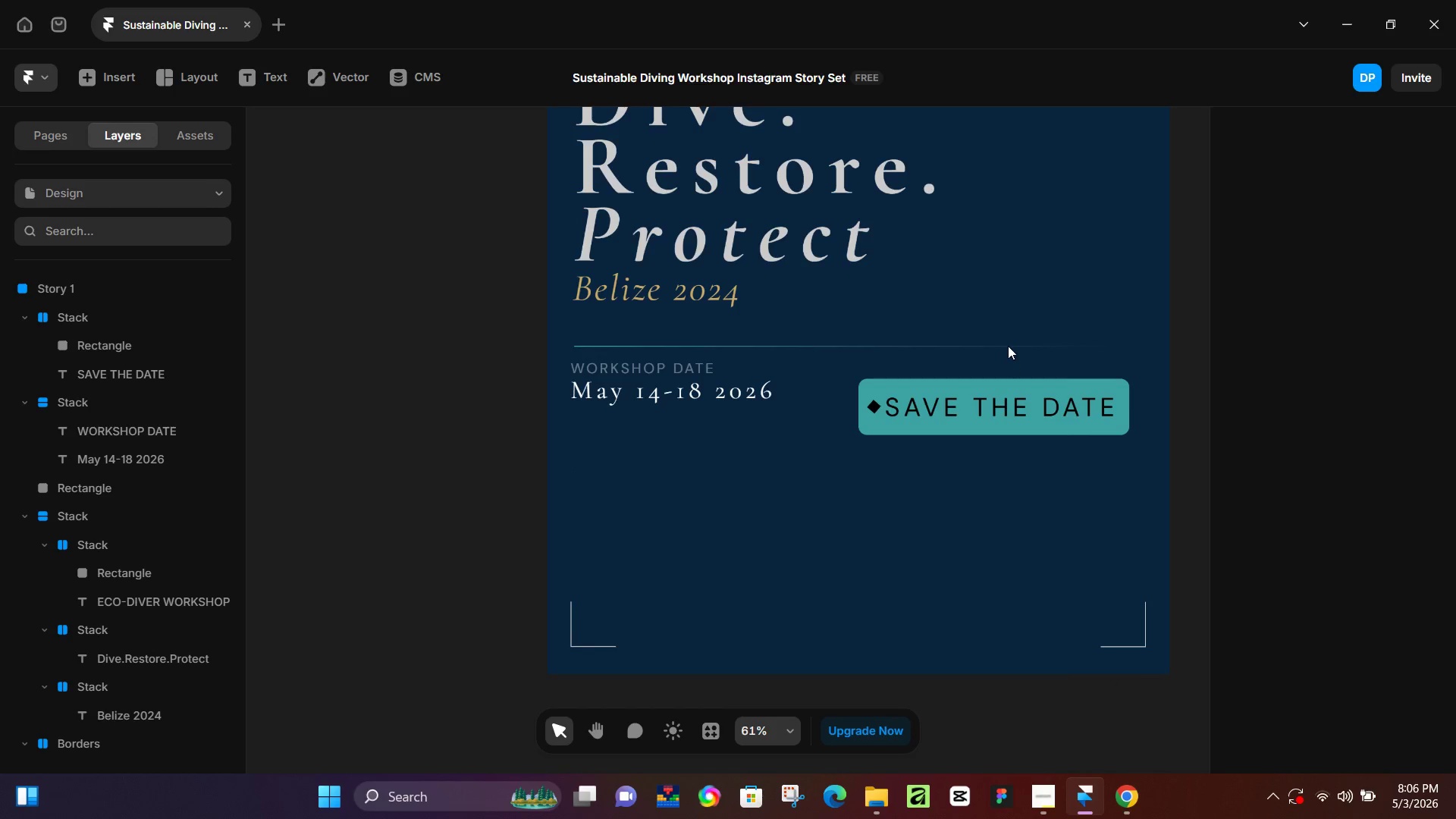 
left_click([1006, 381])
 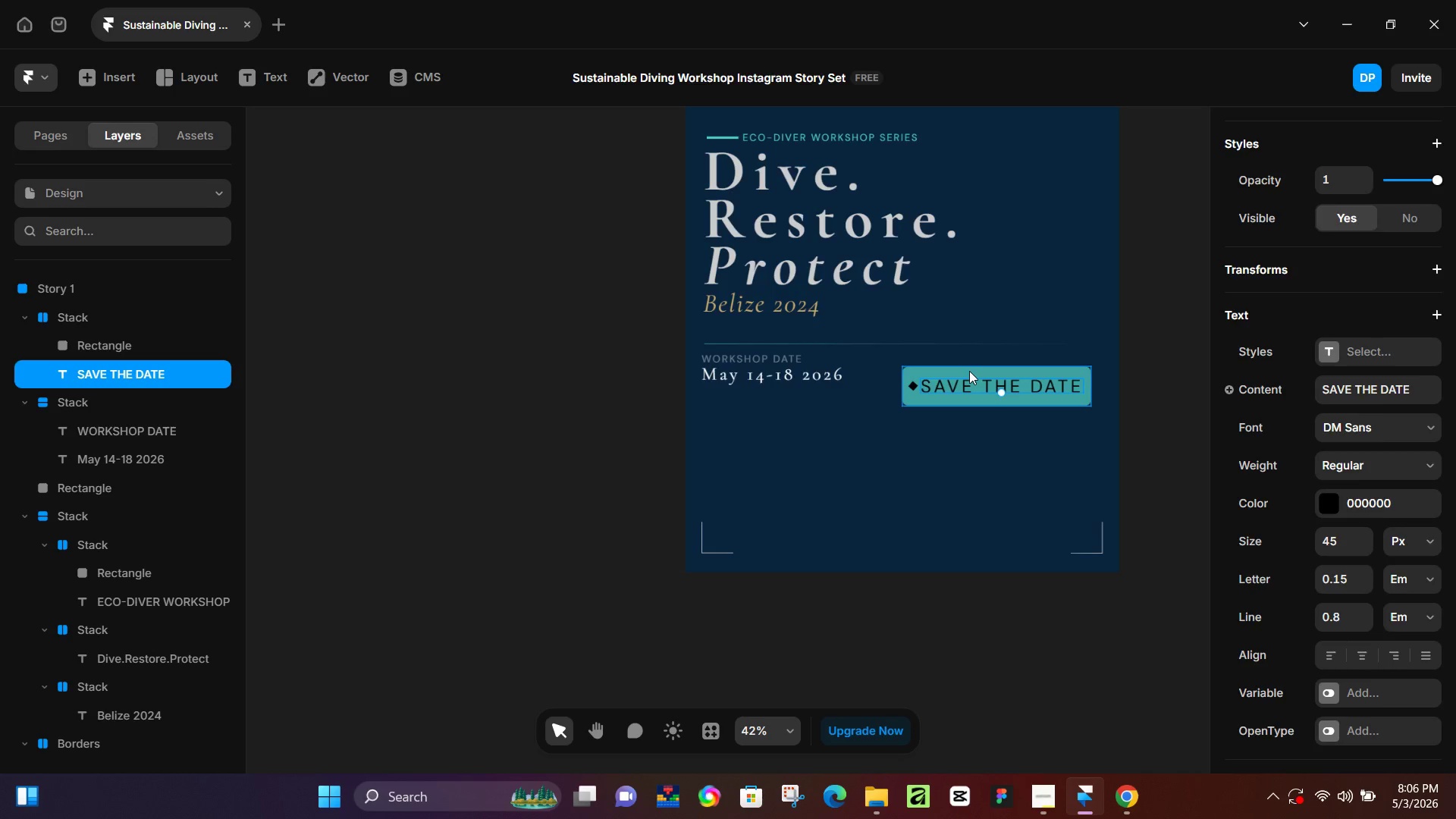 
left_click([971, 368])
 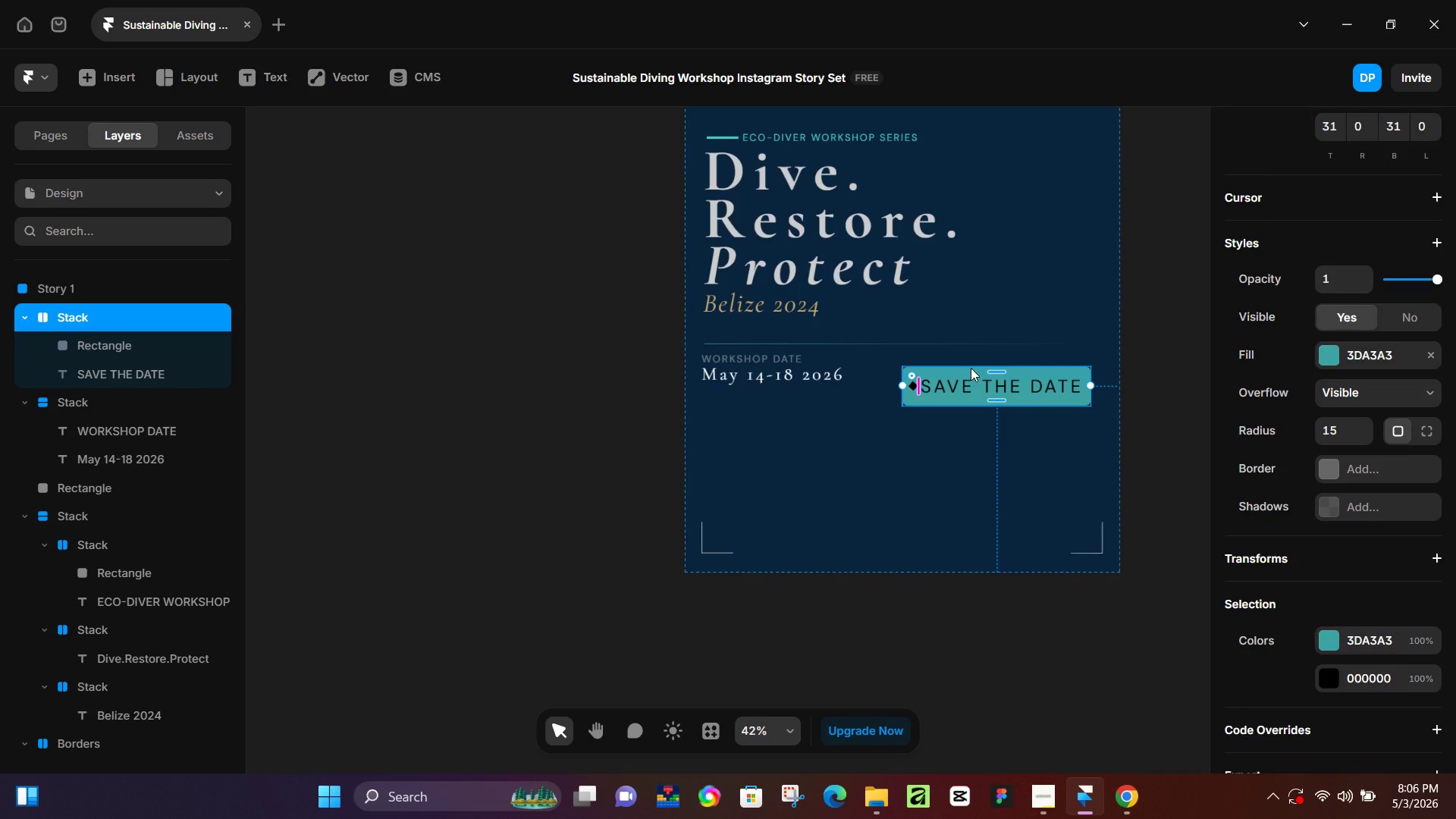 
scroll: coordinate [1006, 340], scroll_direction: down, amount: 3.0
 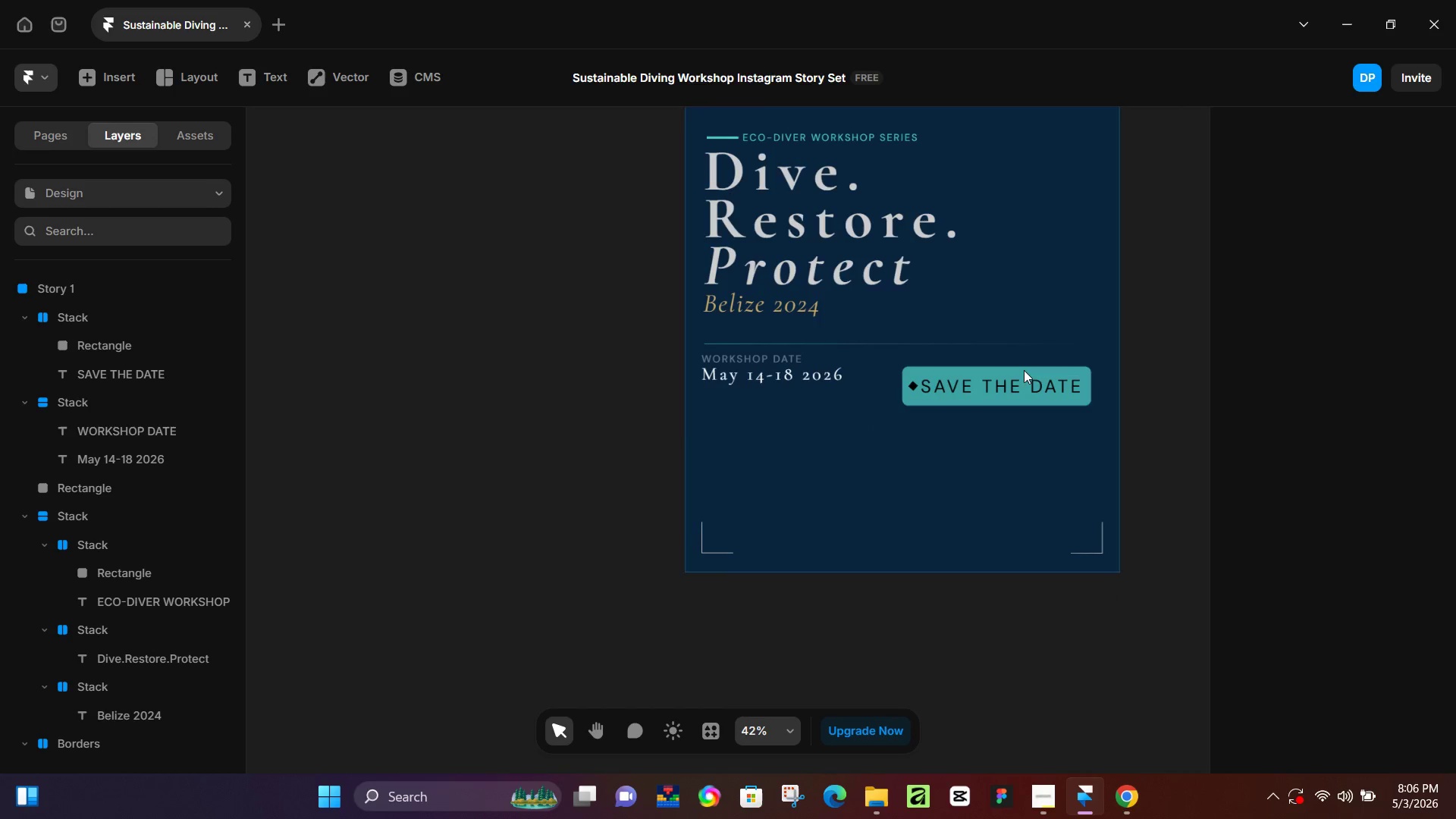 
hold_key(key=ArrowUp, duration=1.5)
 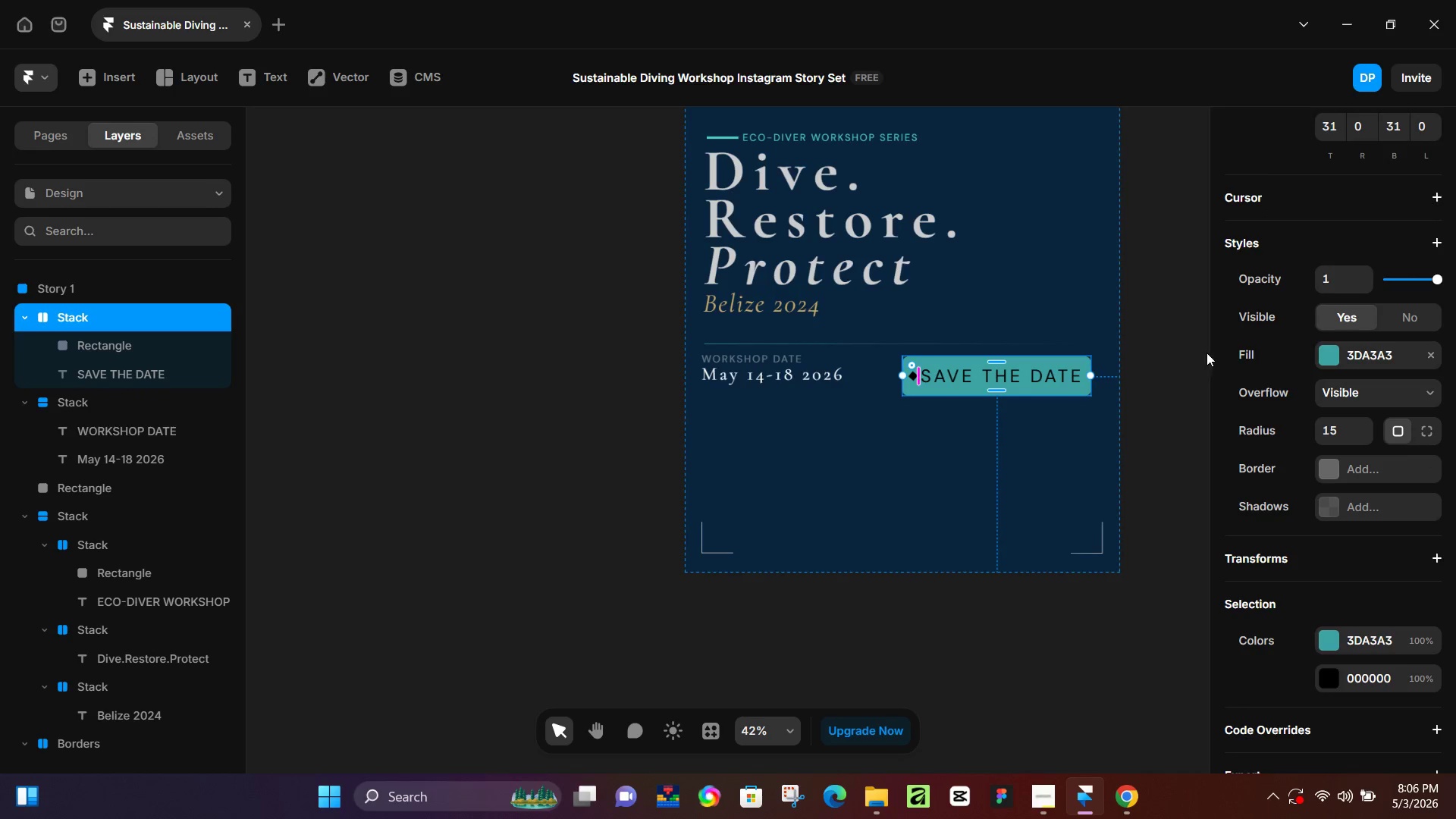 
left_click([1158, 353])
 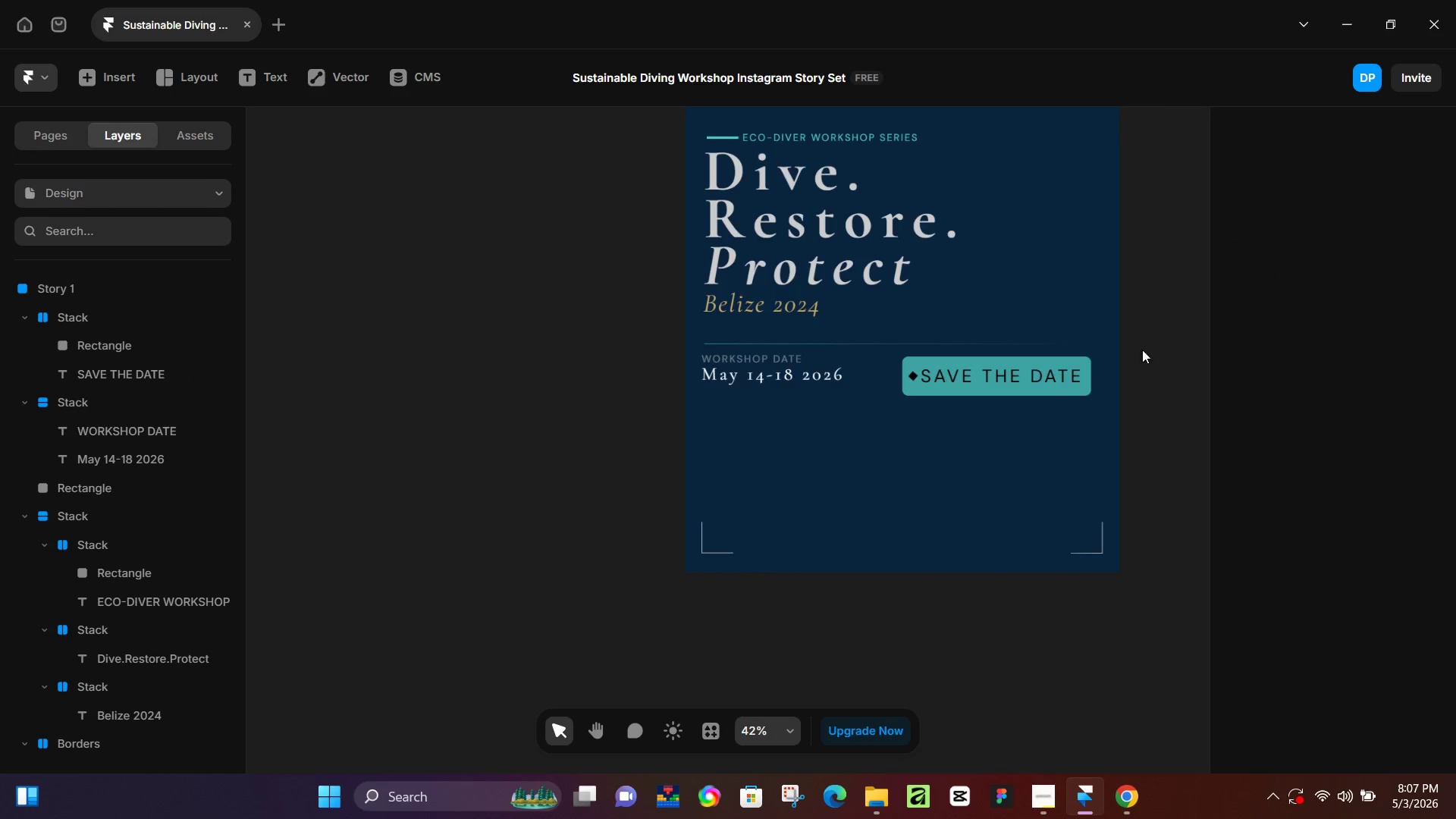 
hold_key(key=Space, duration=0.58)
 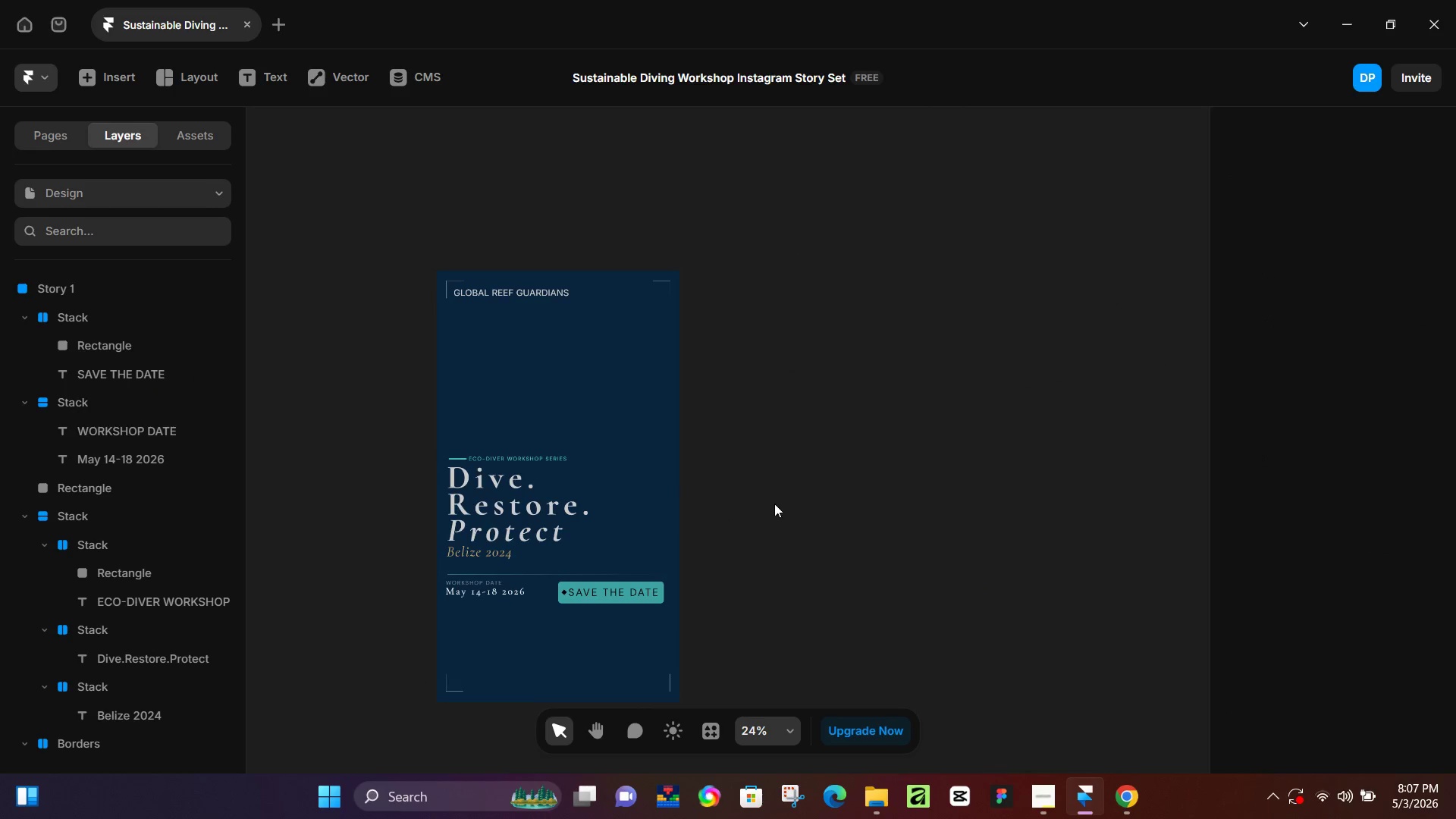 
left_click_drag(start_coordinate=[1150, 328], to_coordinate=[682, 607])
 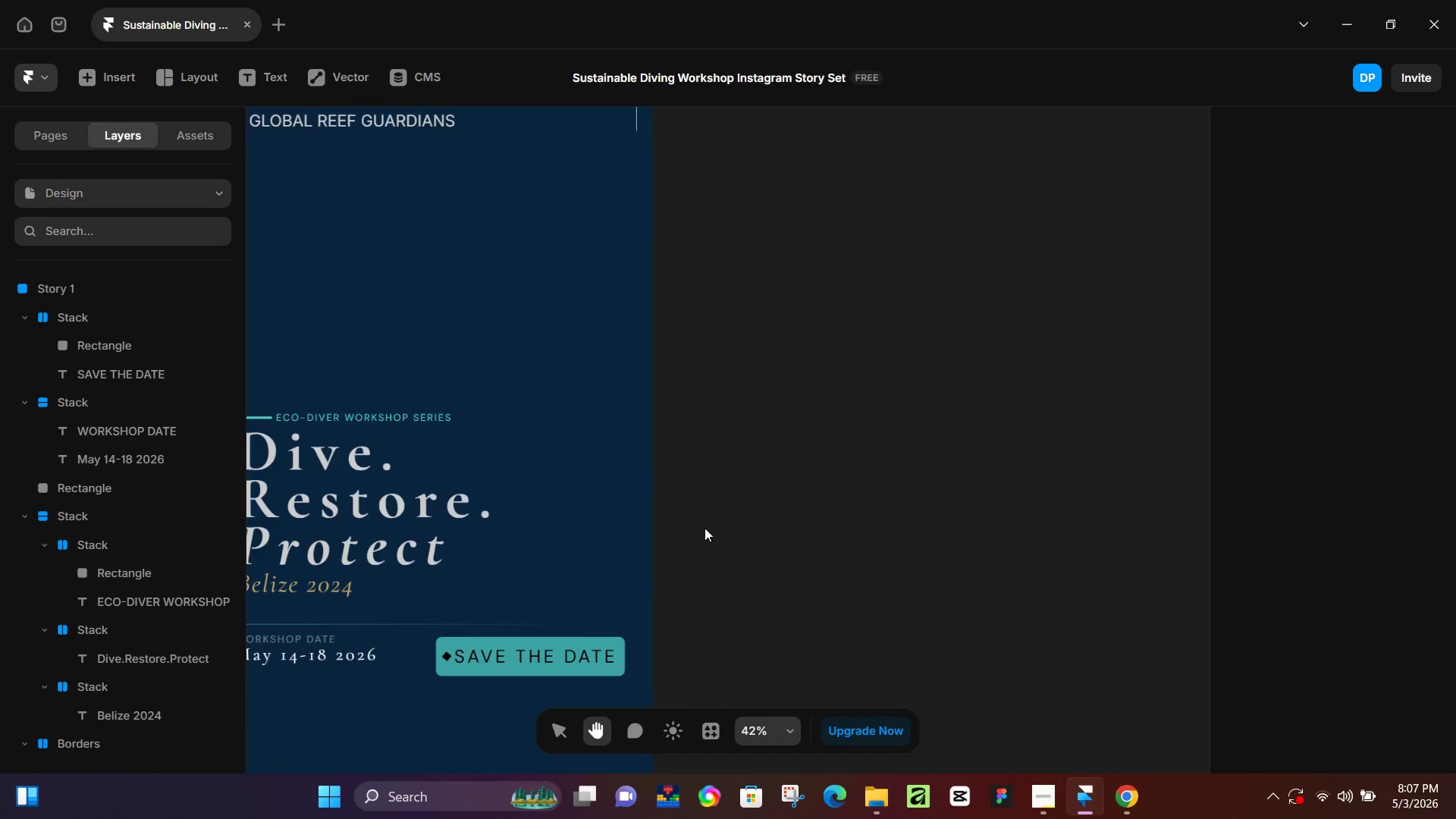 
hold_key(key=ControlLeft, duration=0.55)
 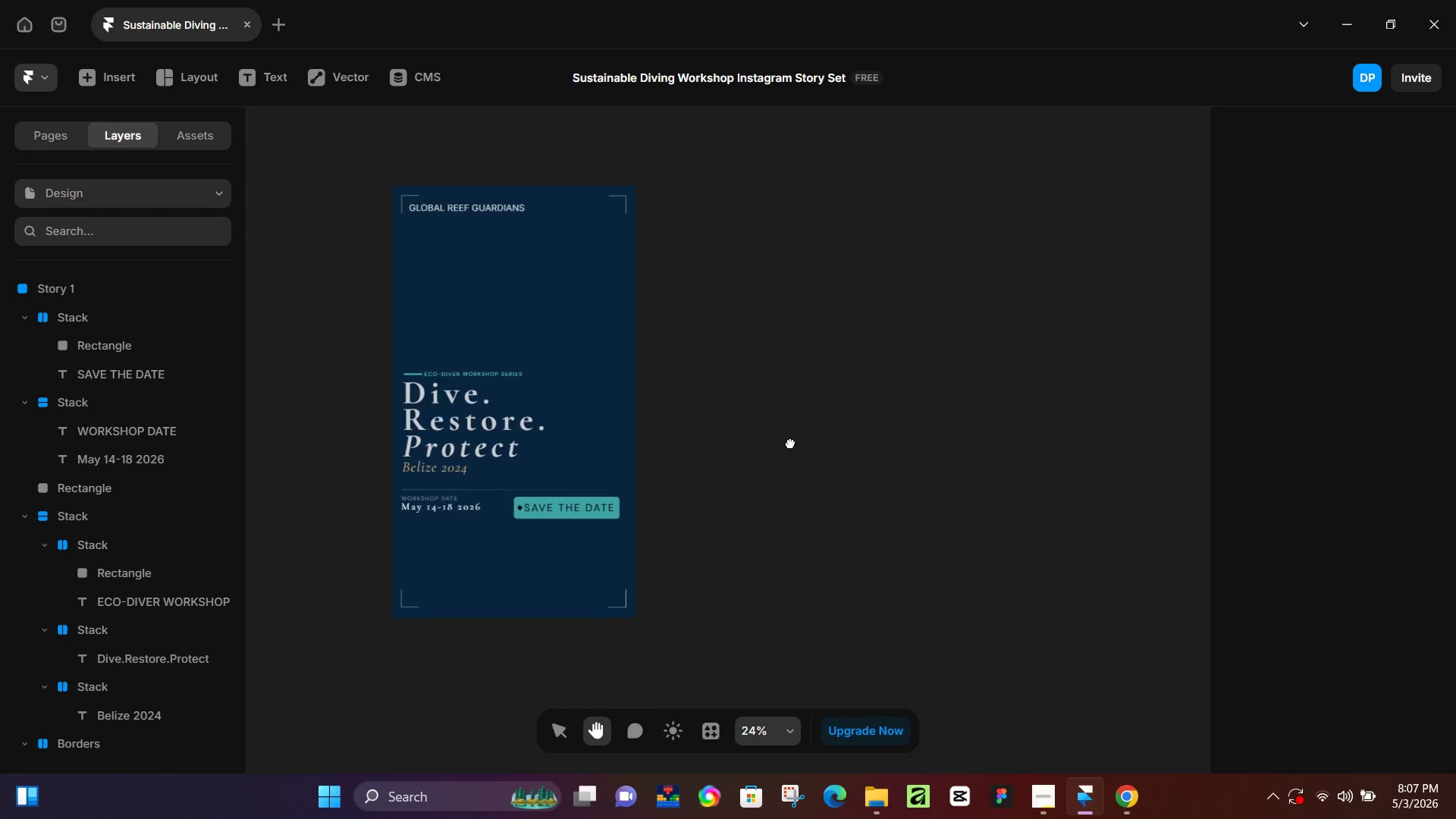 
hold_key(key=Space, duration=0.42)
 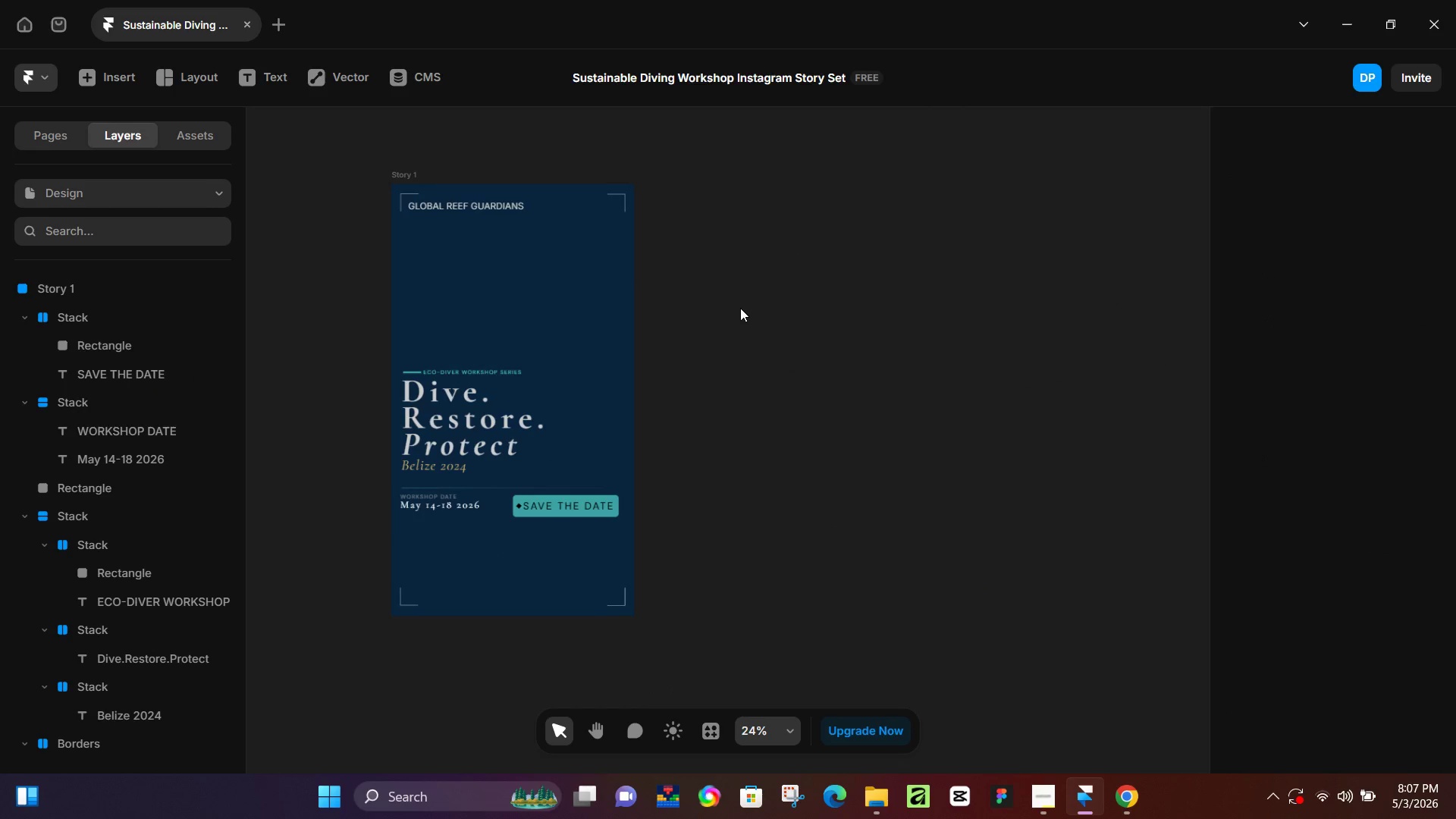 
left_click_drag(start_coordinate=[835, 529], to_coordinate=[789, 441])
 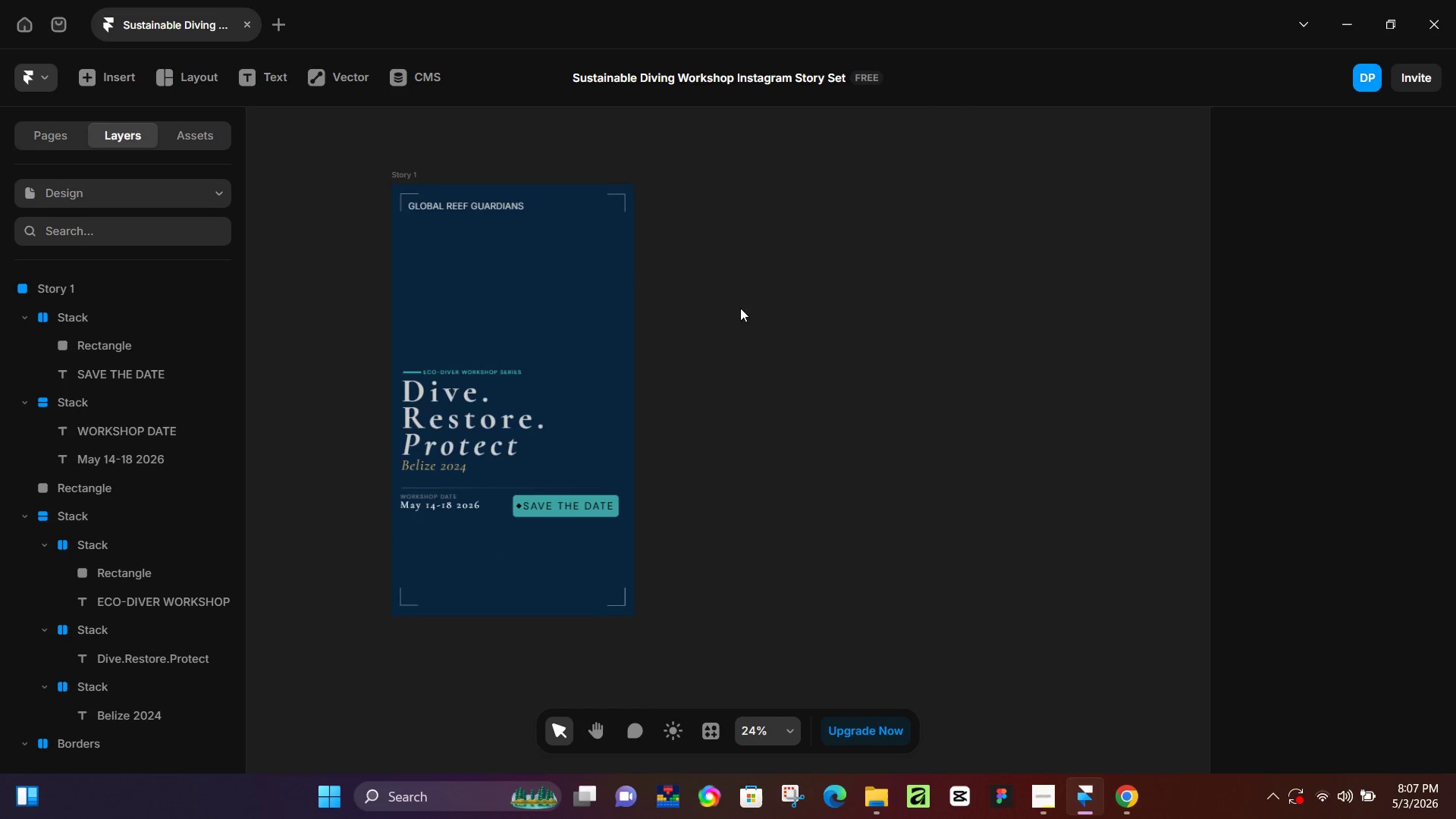 
key(F)
 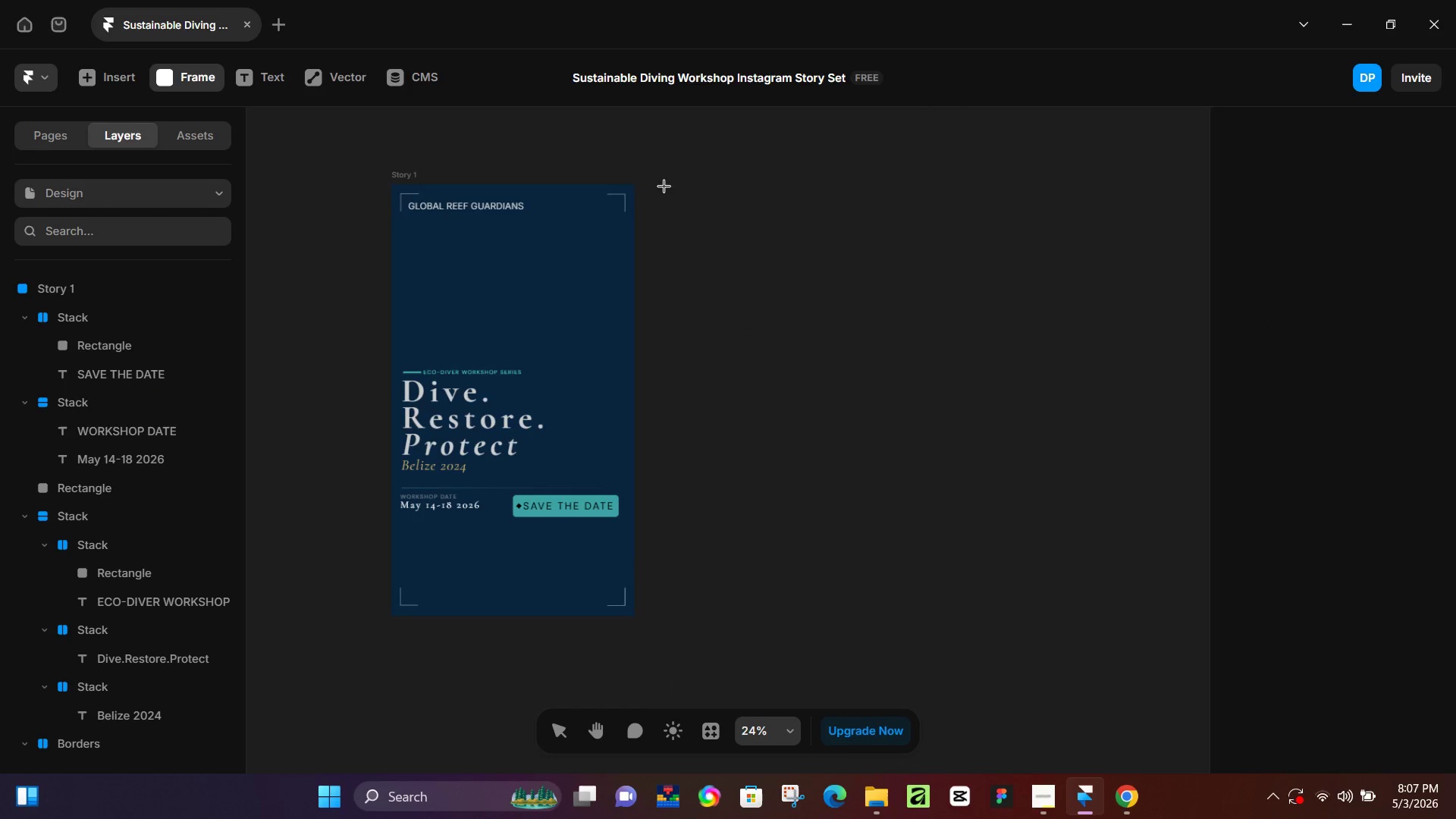 
scroll: coordinate [730, 512], scroll_direction: down, amount: 5.0
 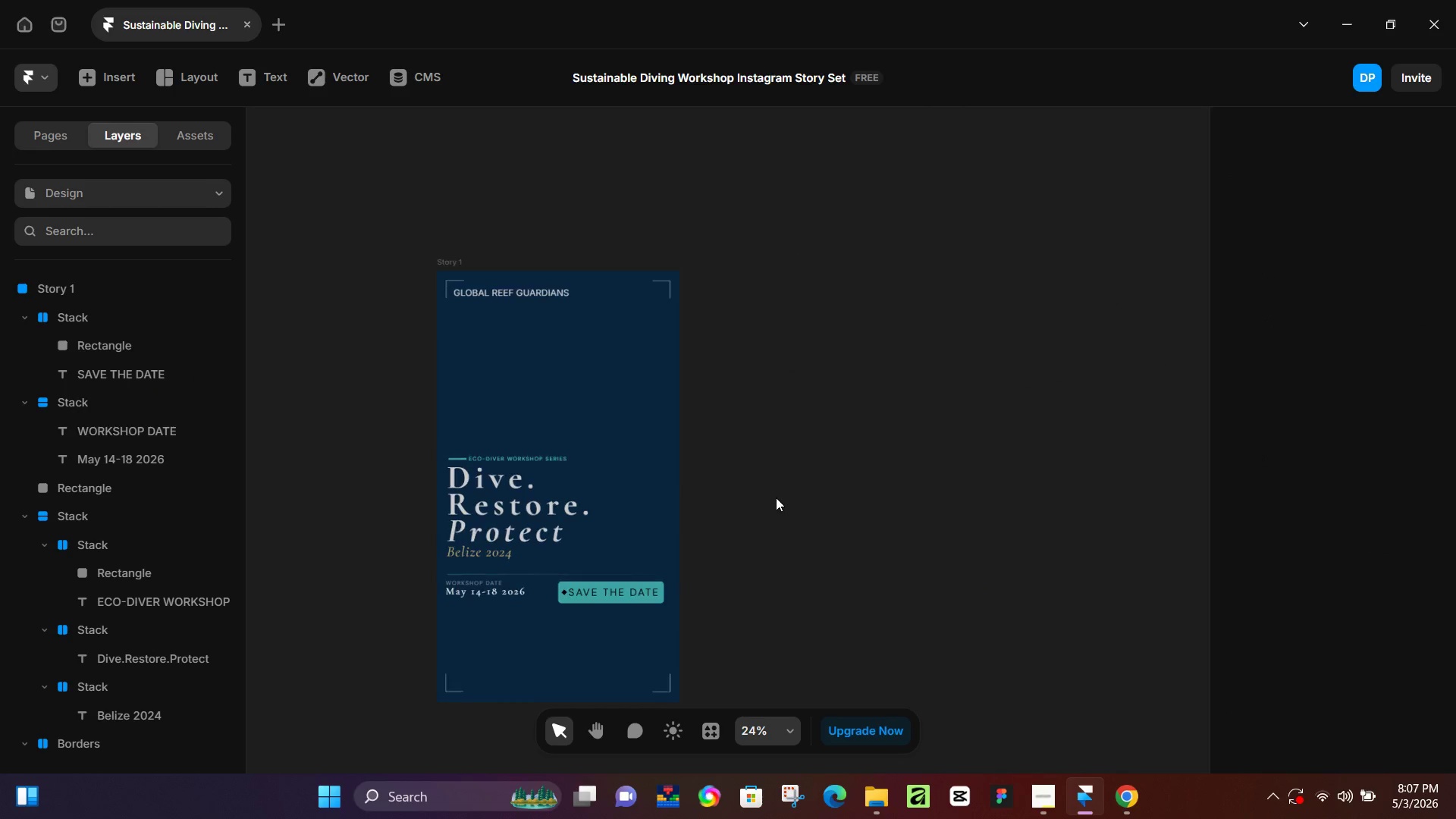 
left_click_drag(start_coordinate=[664, 186], to_coordinate=[910, 613])
 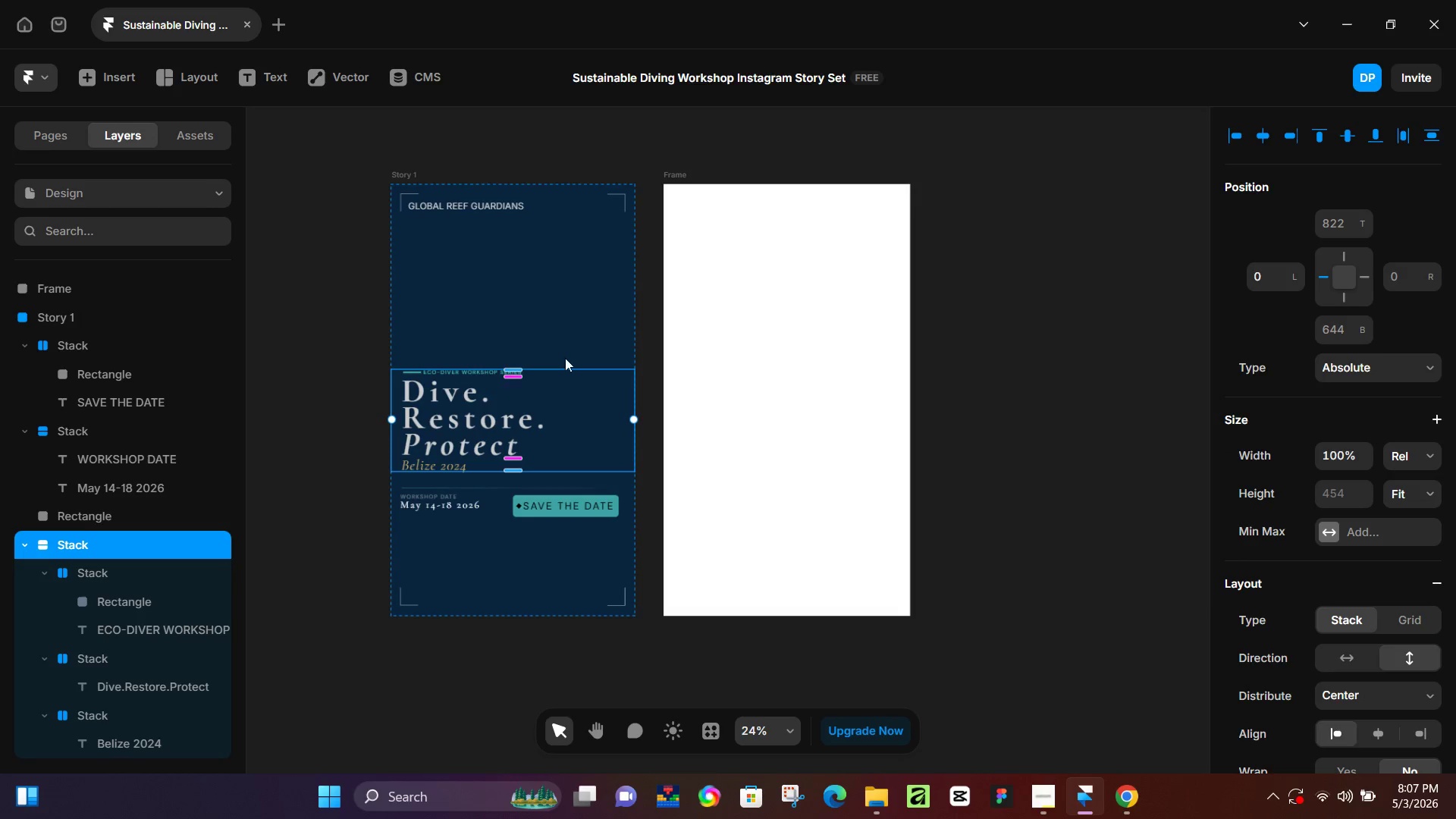 
double_click([531, 287])
 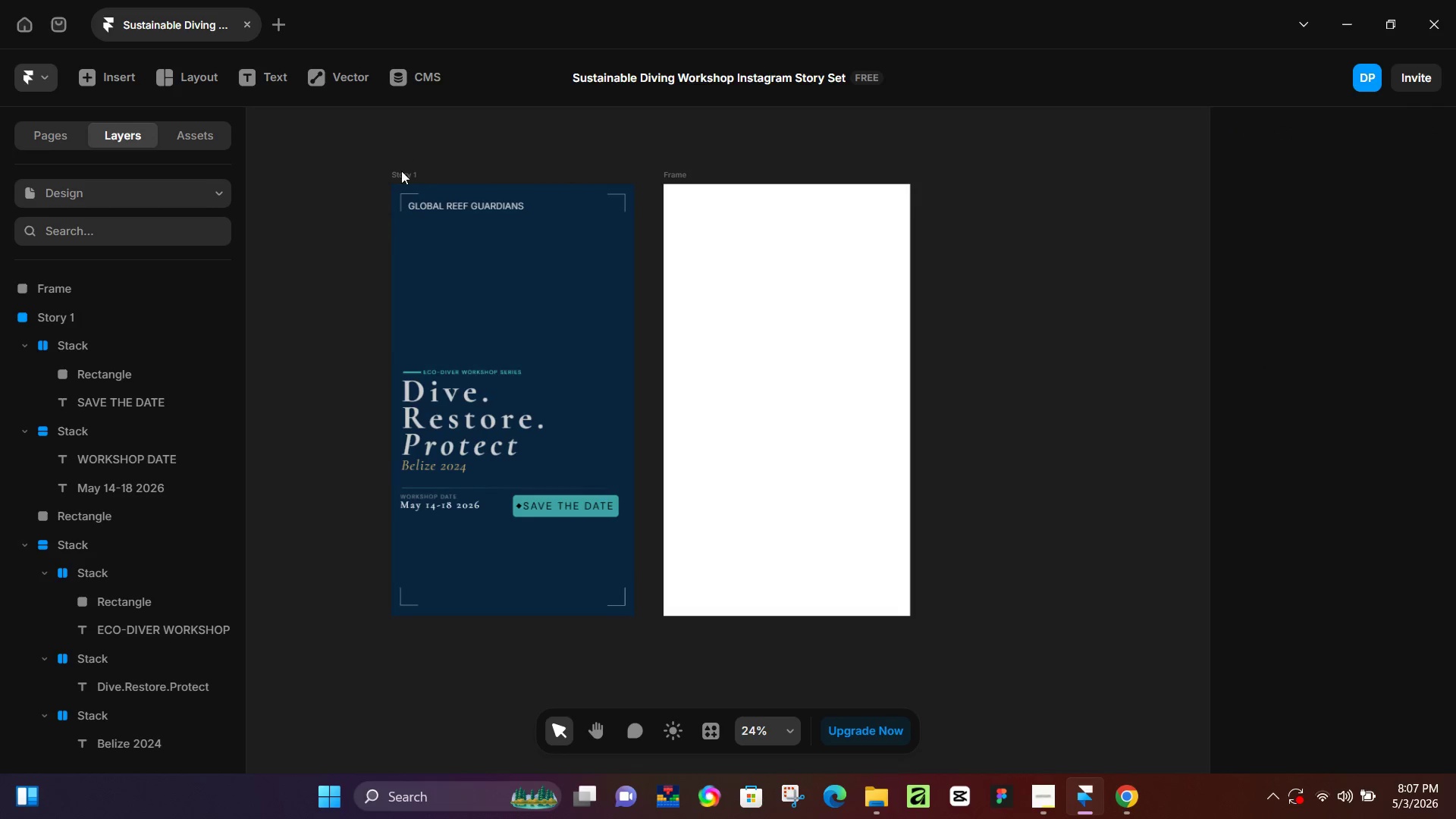 
left_click([401, 172])
 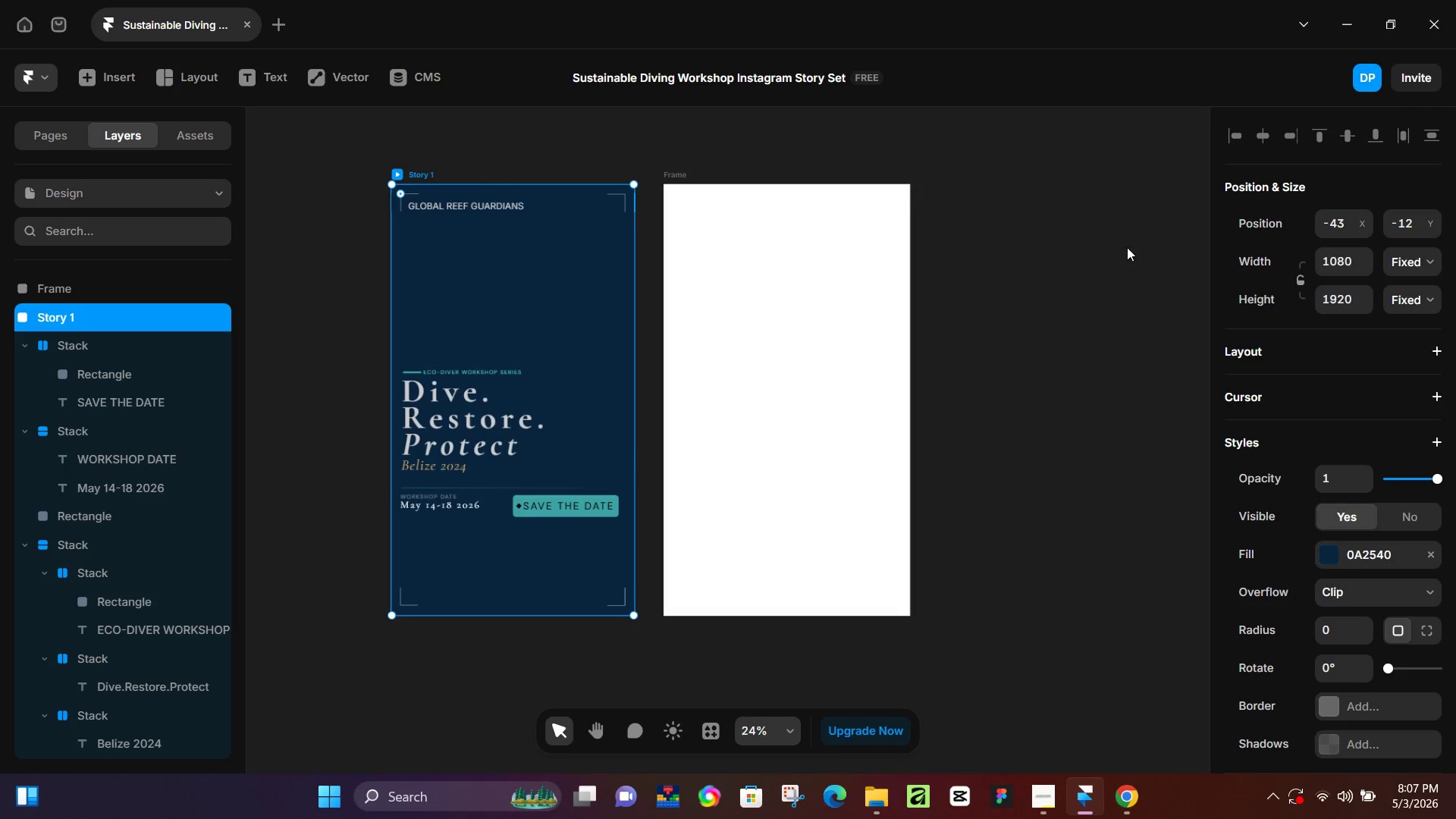 
left_click([803, 194])
 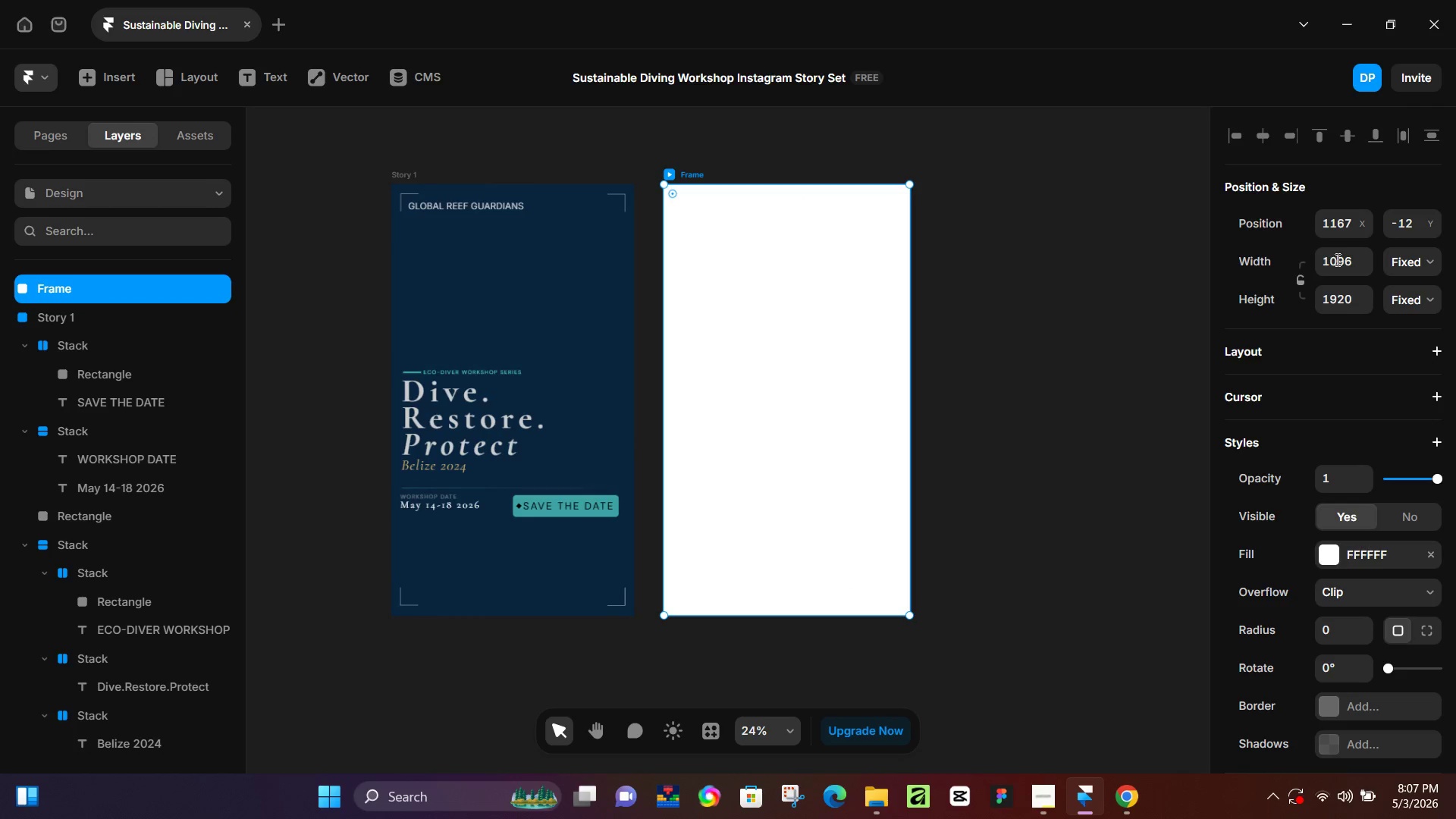 
left_click([1342, 258])
 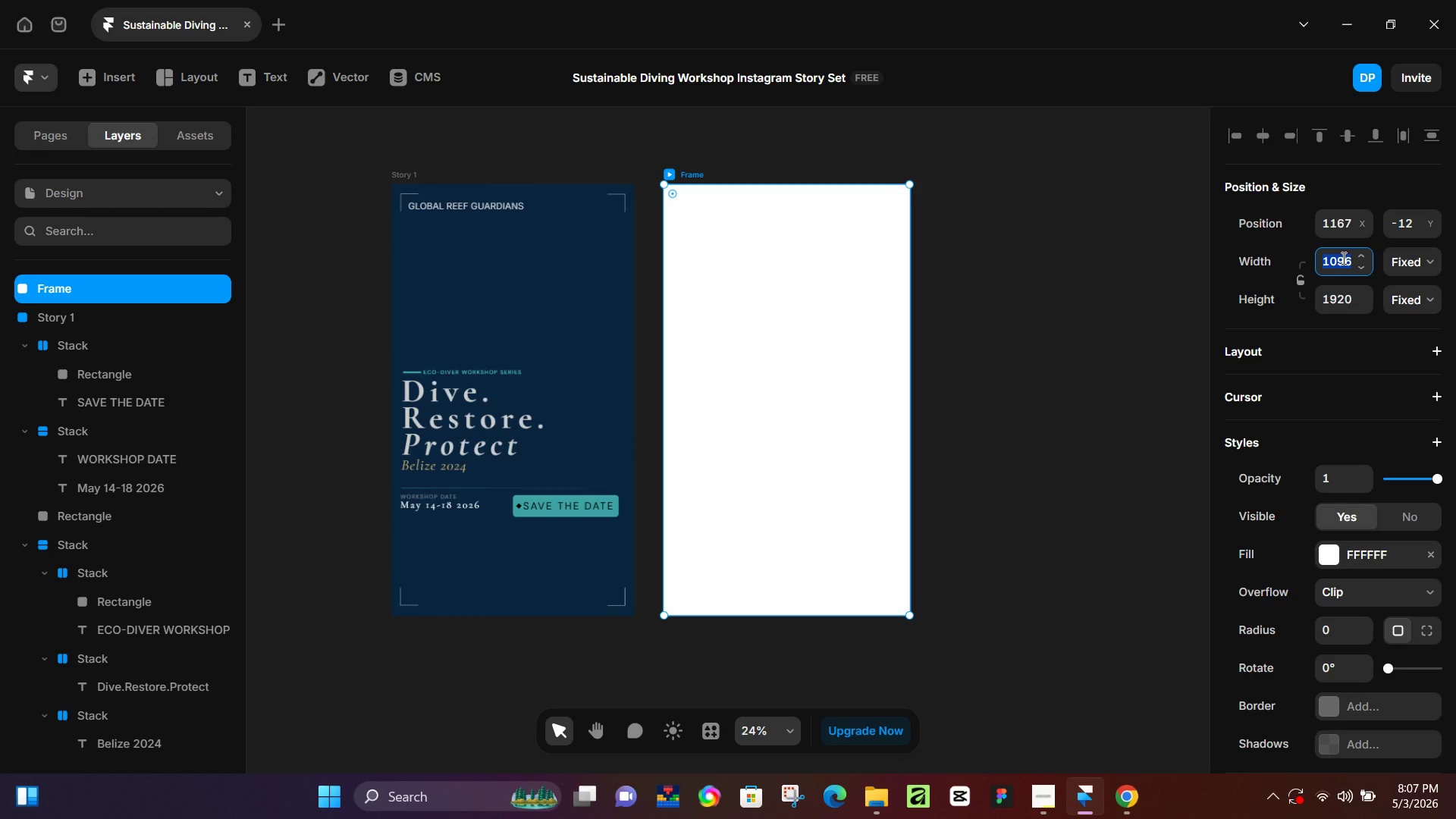 
key(Numpad1)
 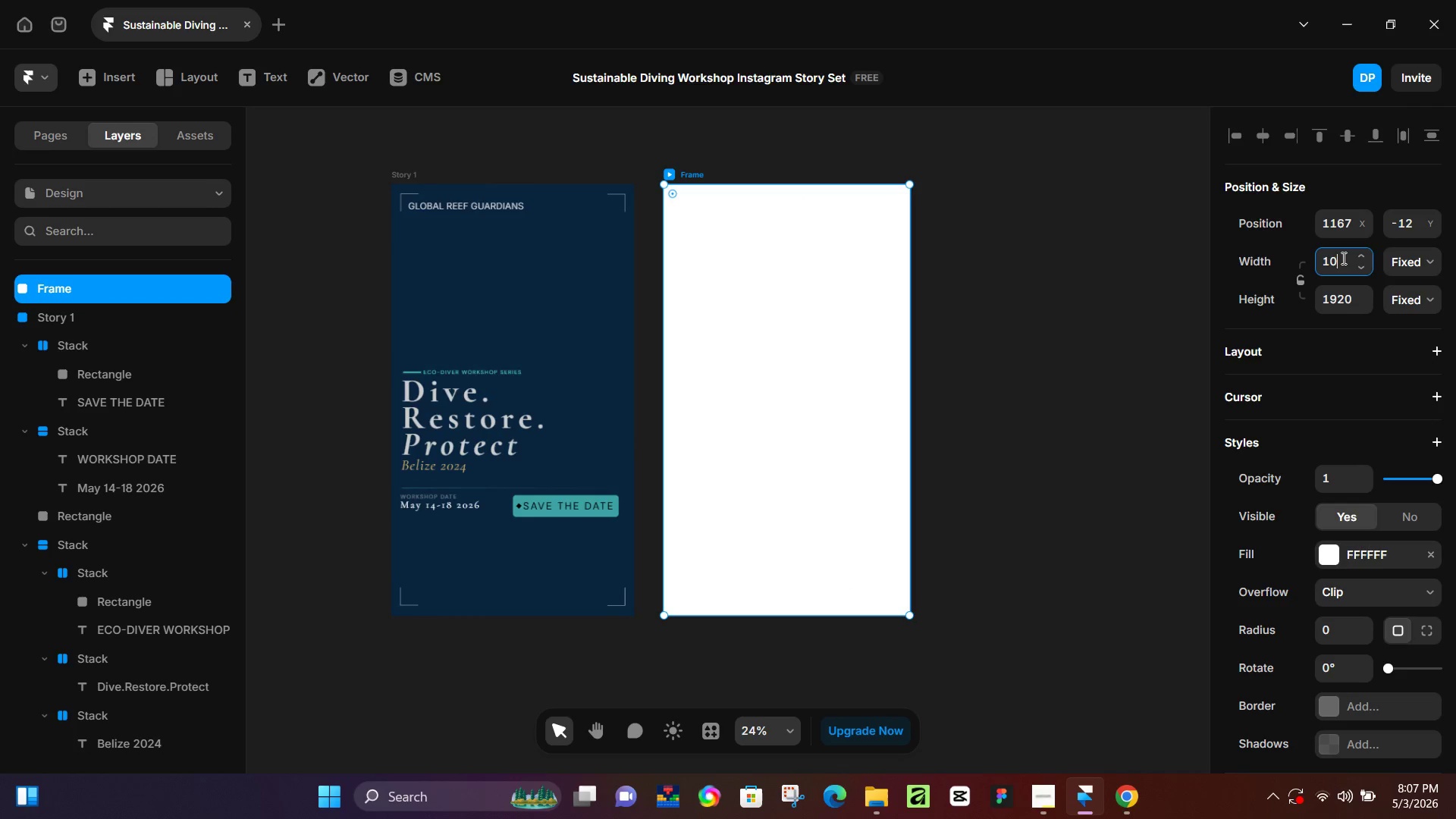 
key(Numpad0)
 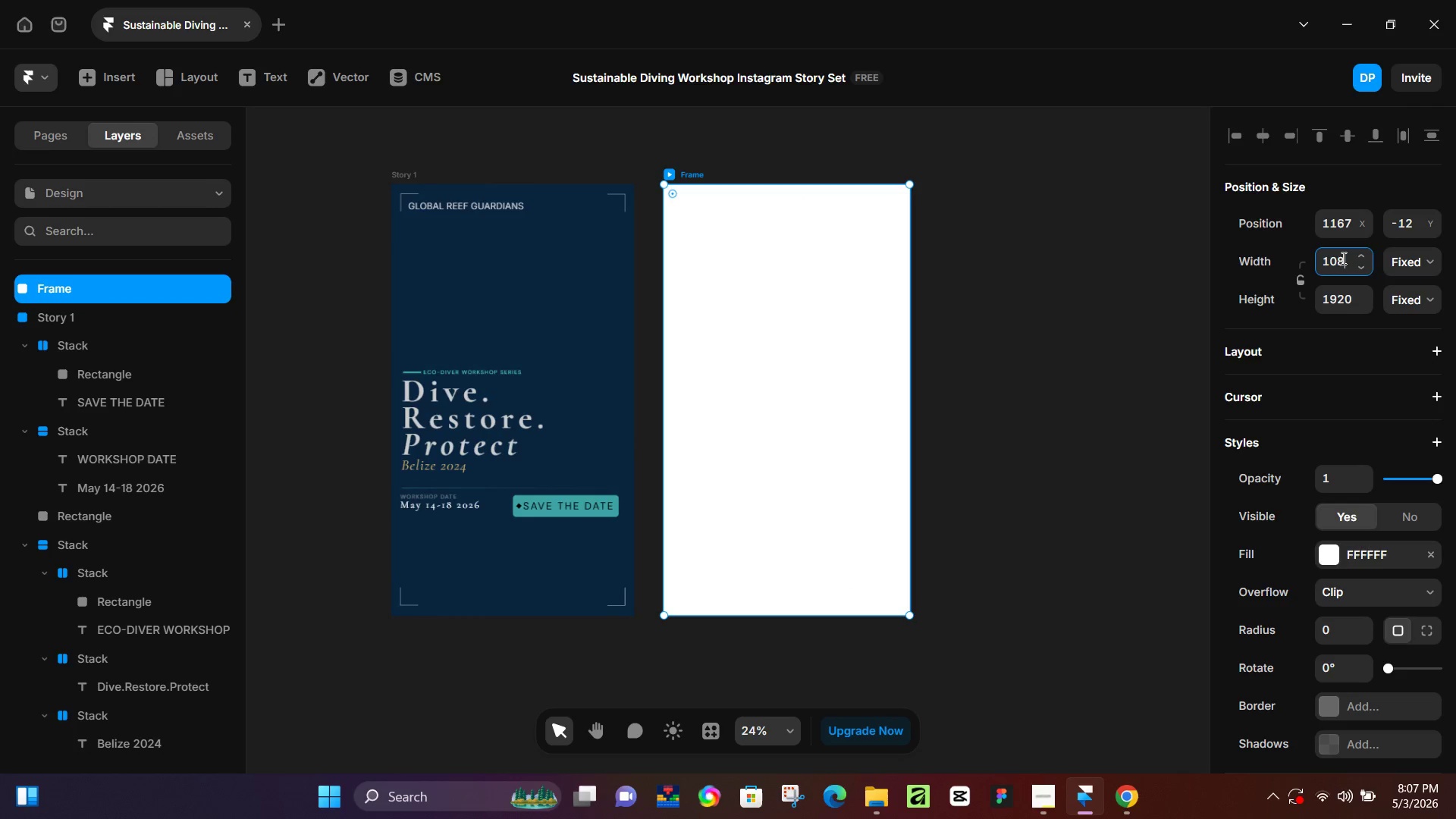 
key(Numpad8)
 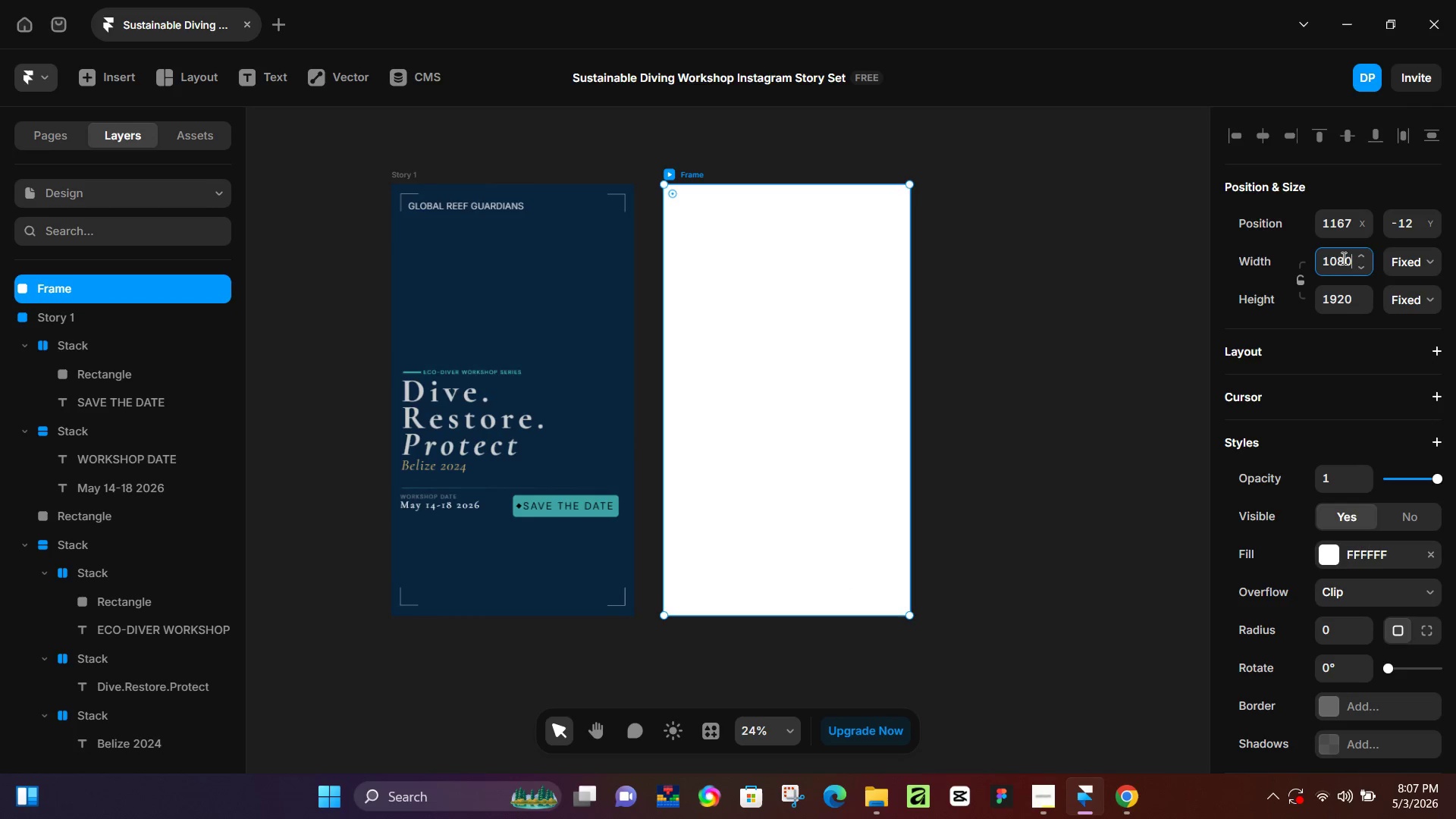 
key(Numpad0)
 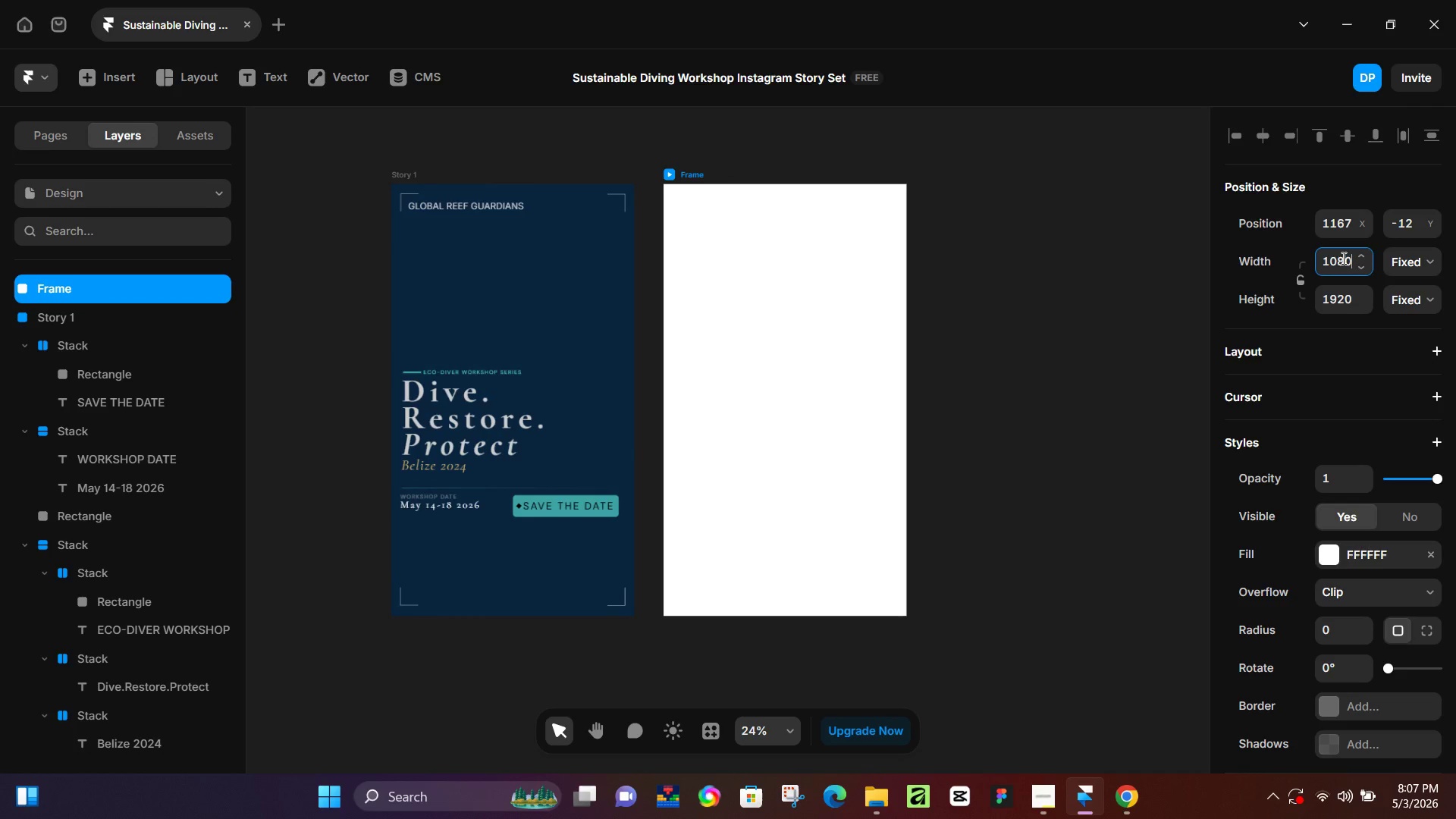 
key(NumpadEnter)
 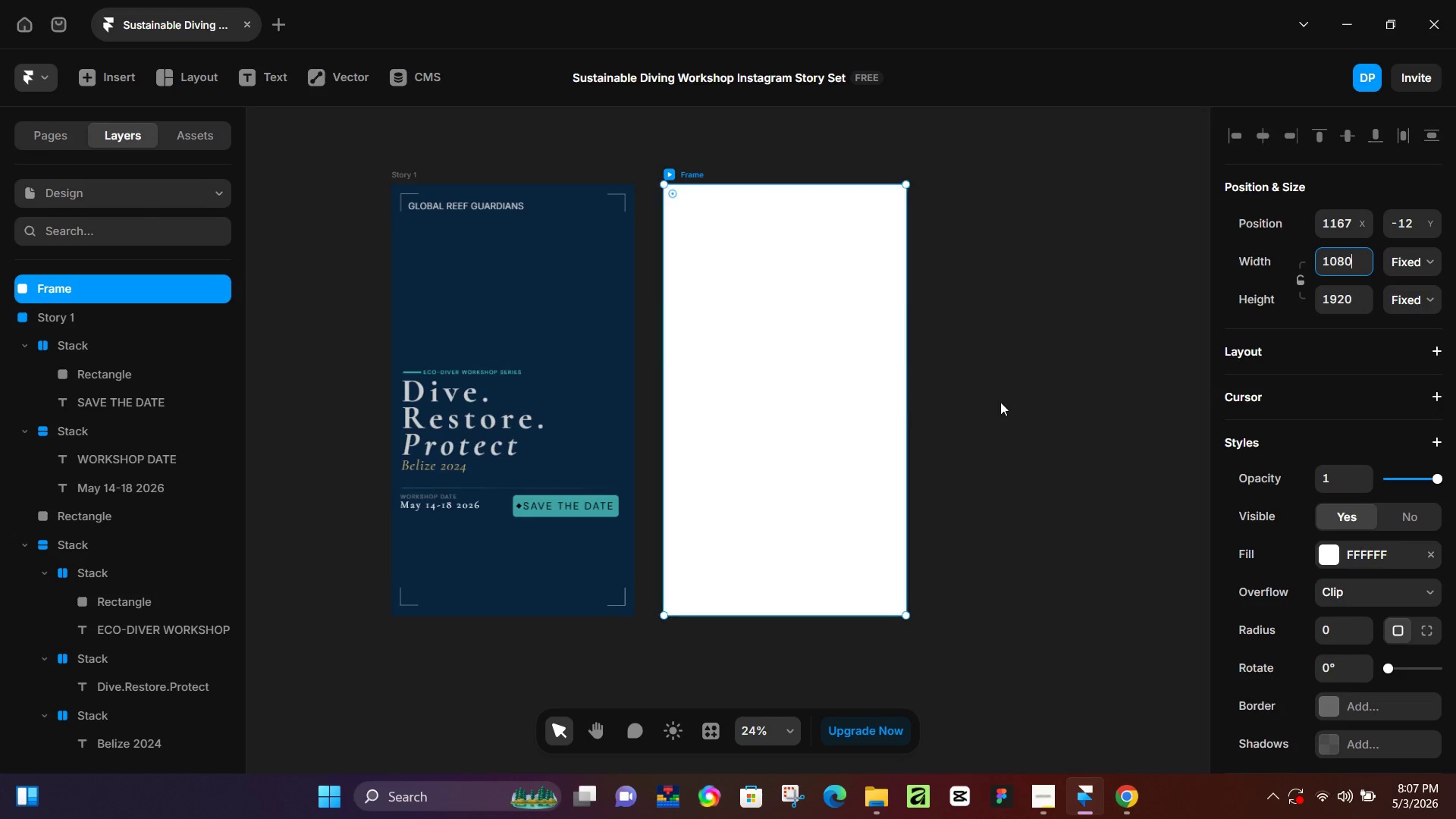 
left_click([1065, 391])
 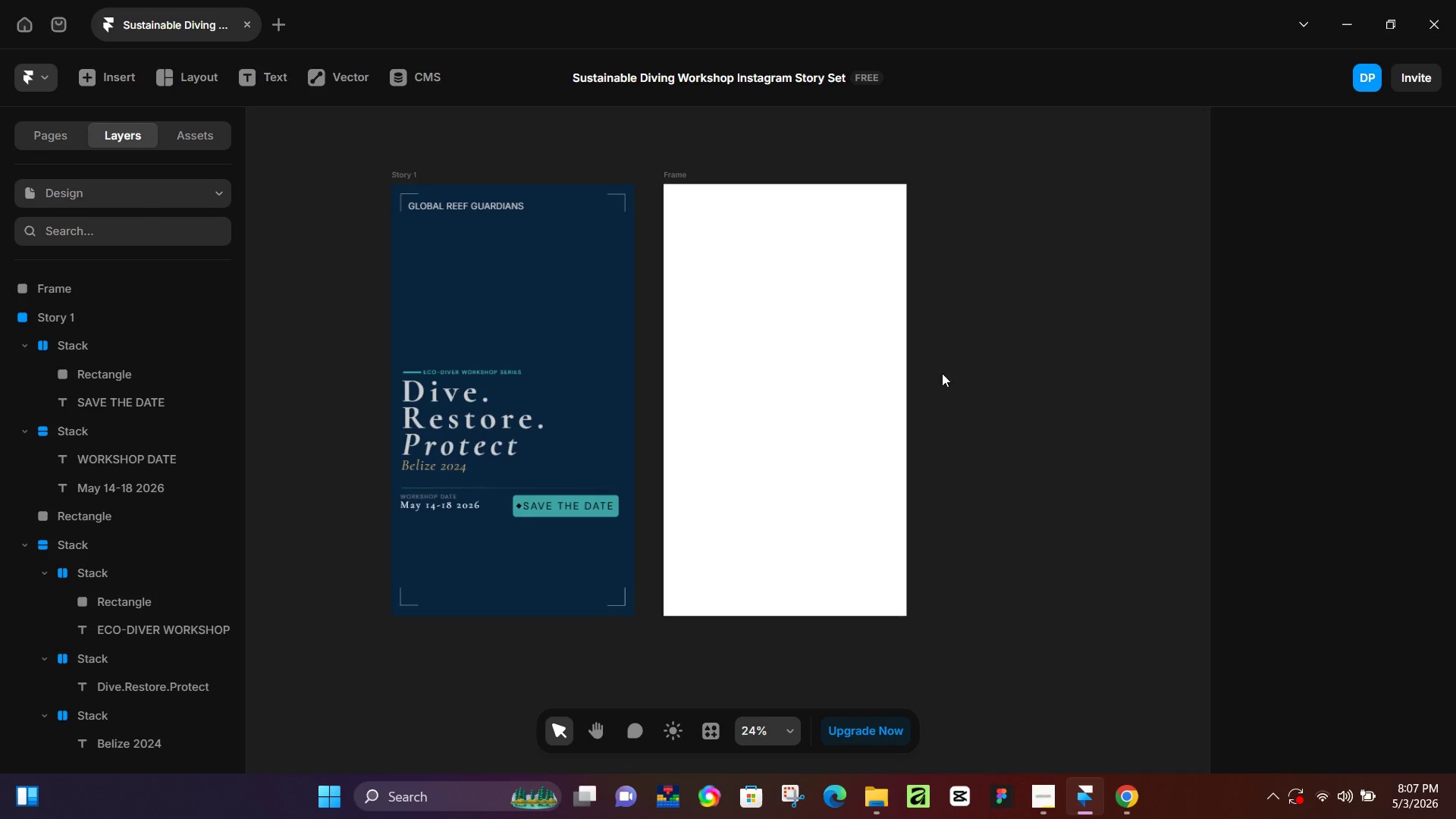 
left_click([805, 355])
 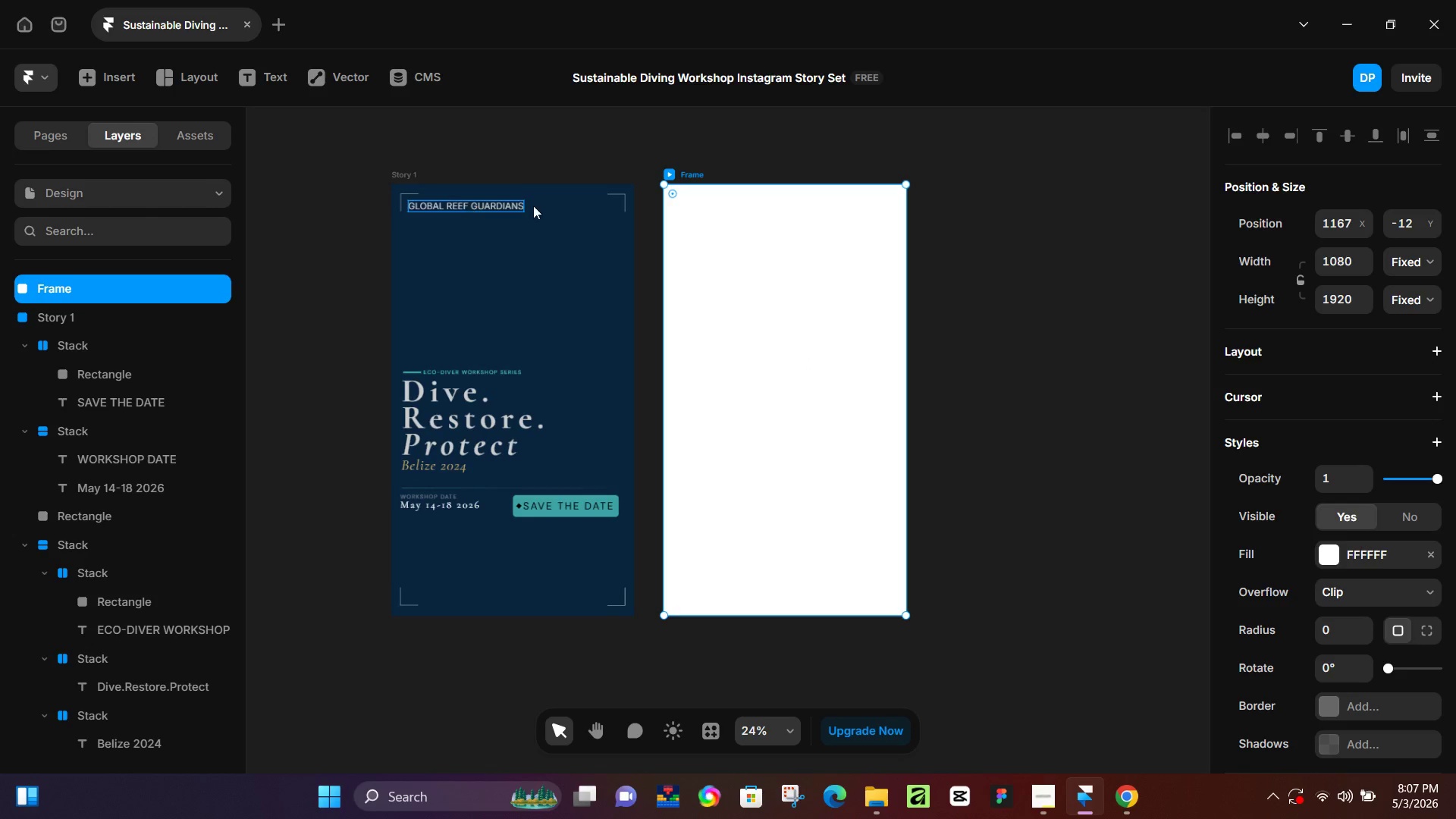 
left_click([564, 206])
 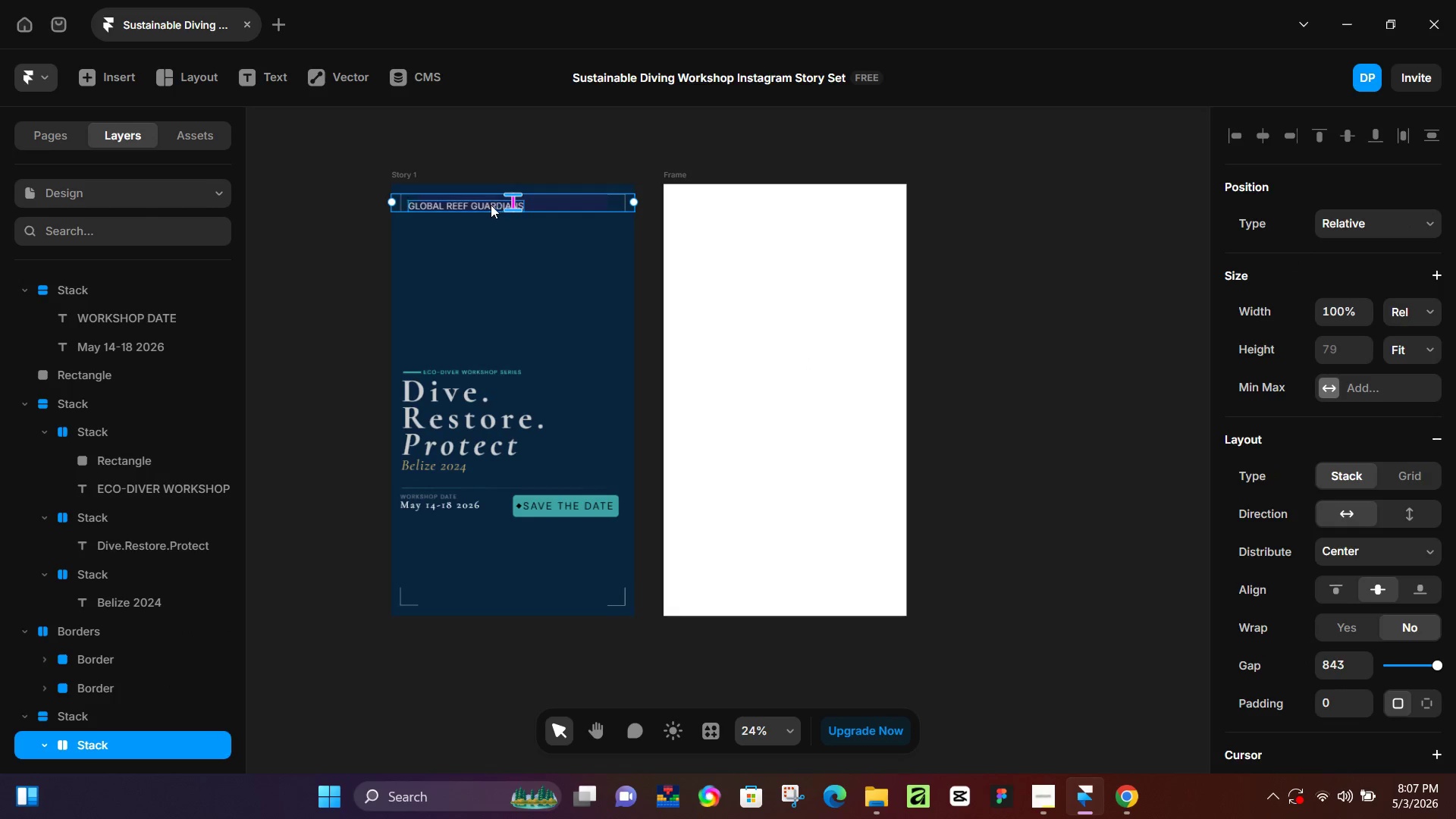 
hold_key(key=ShiftLeft, duration=0.67)
left_click([488, 200])
 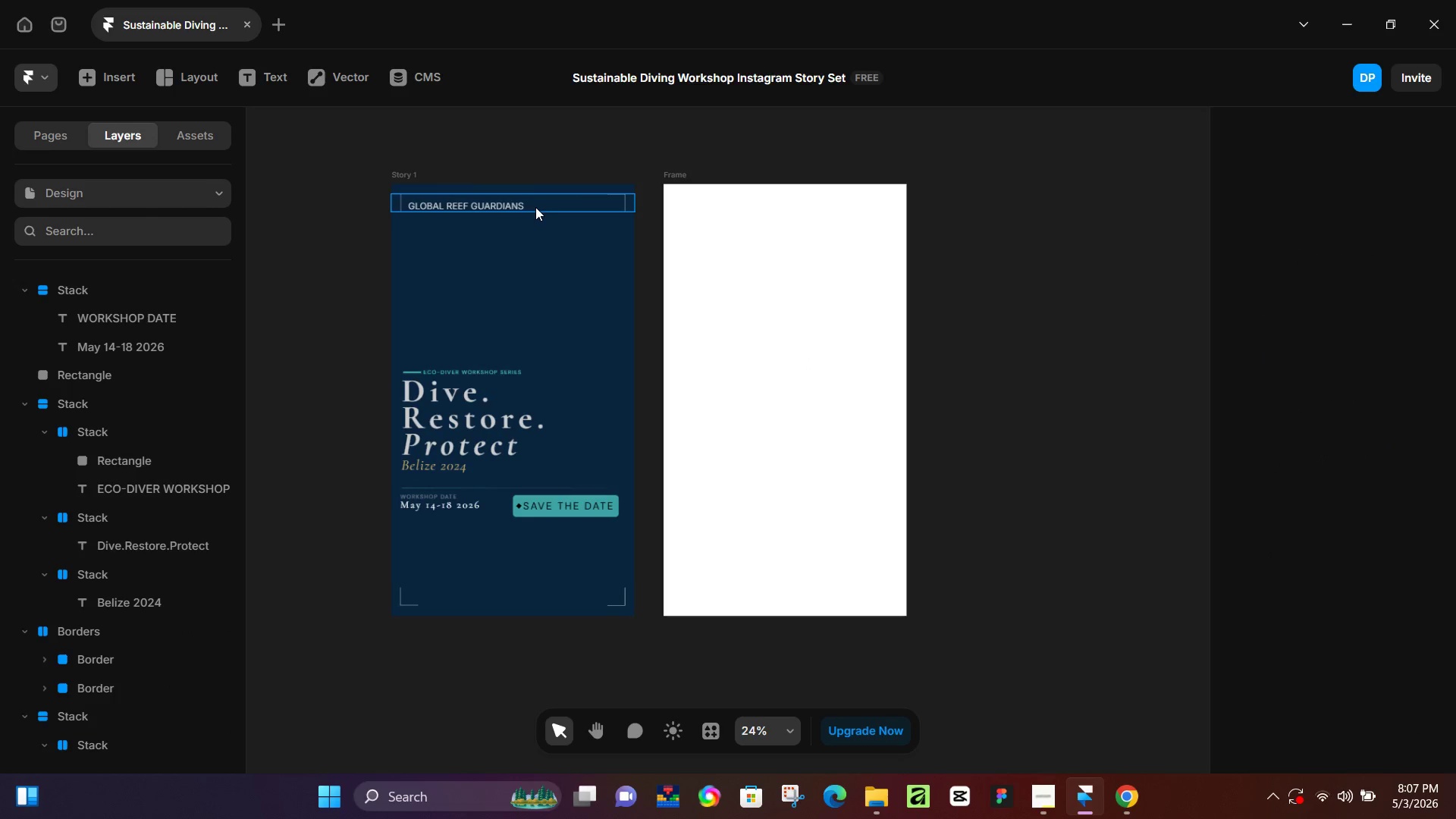 
left_click([535, 207])
 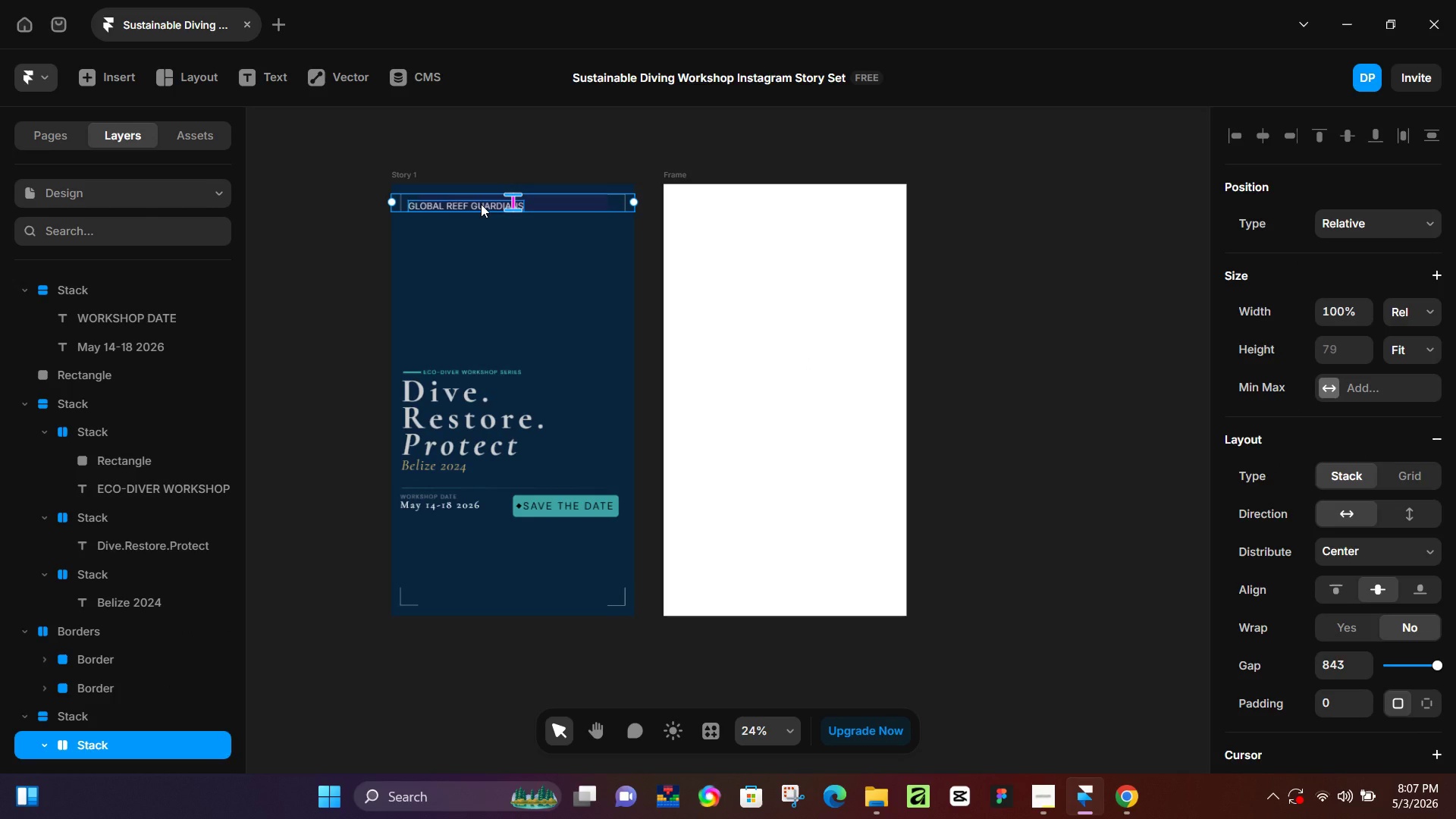 
key(Shift+ShiftLeft)
 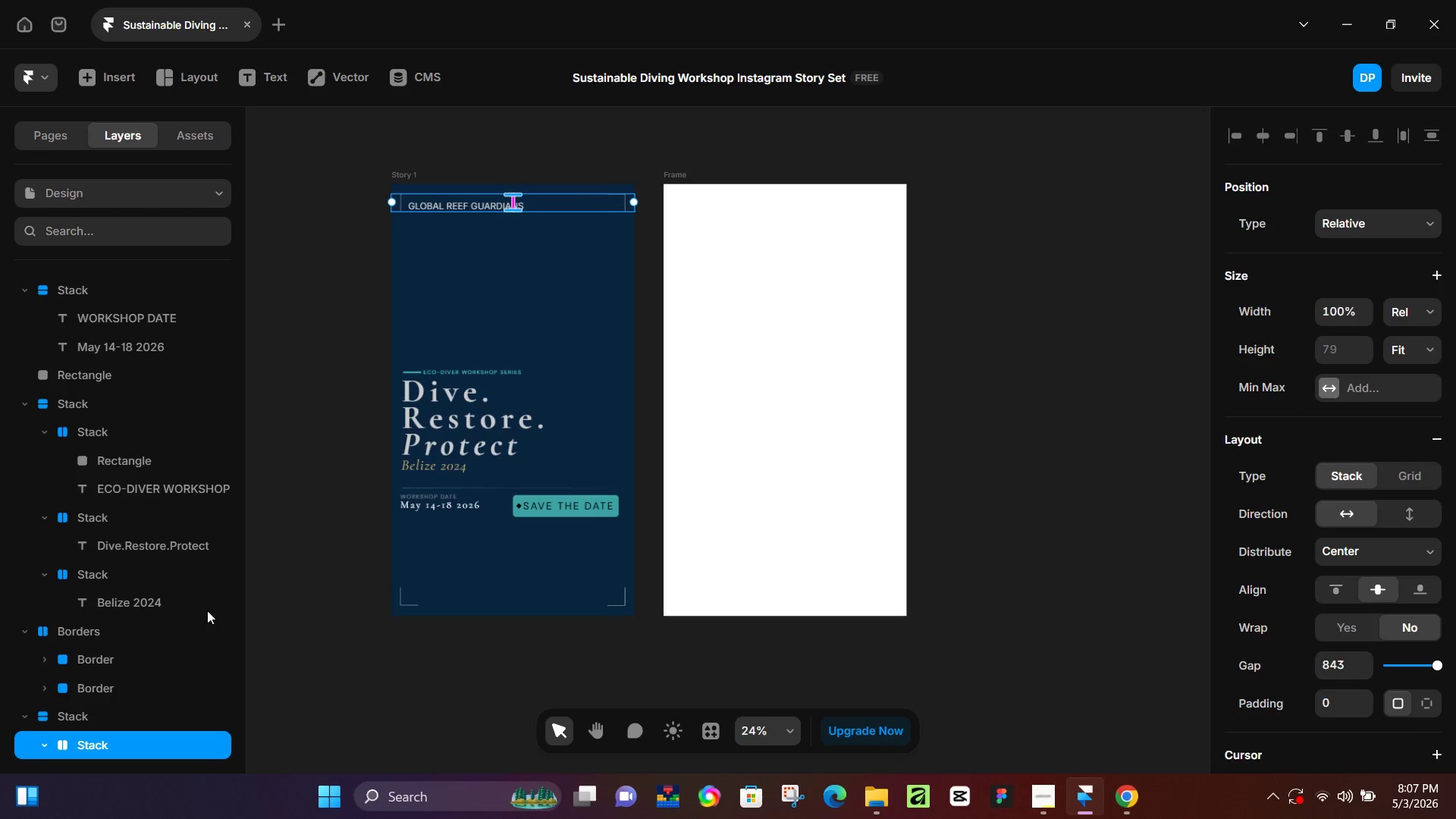 
left_click([88, 549])
 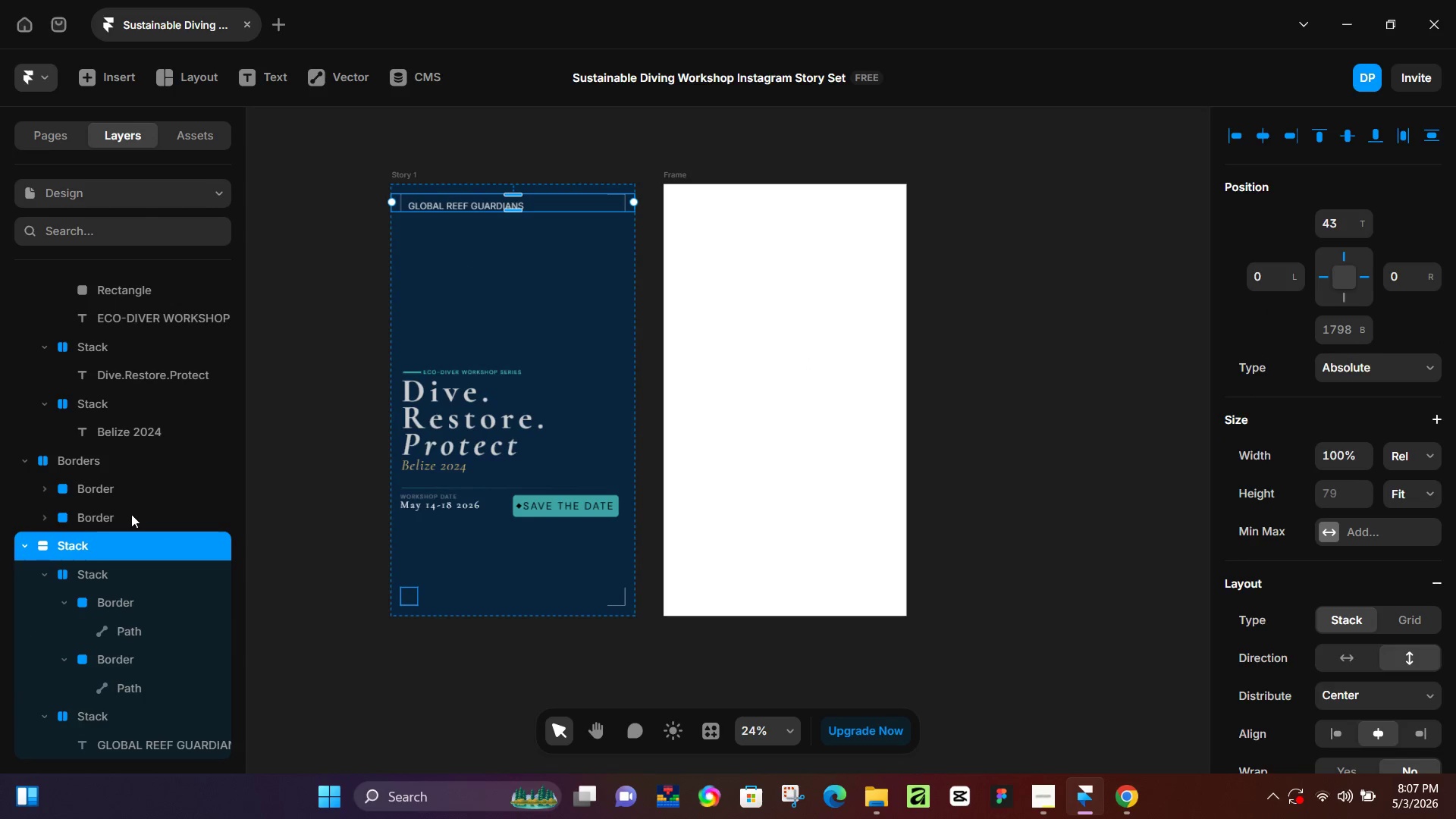 
key(Control+C)
 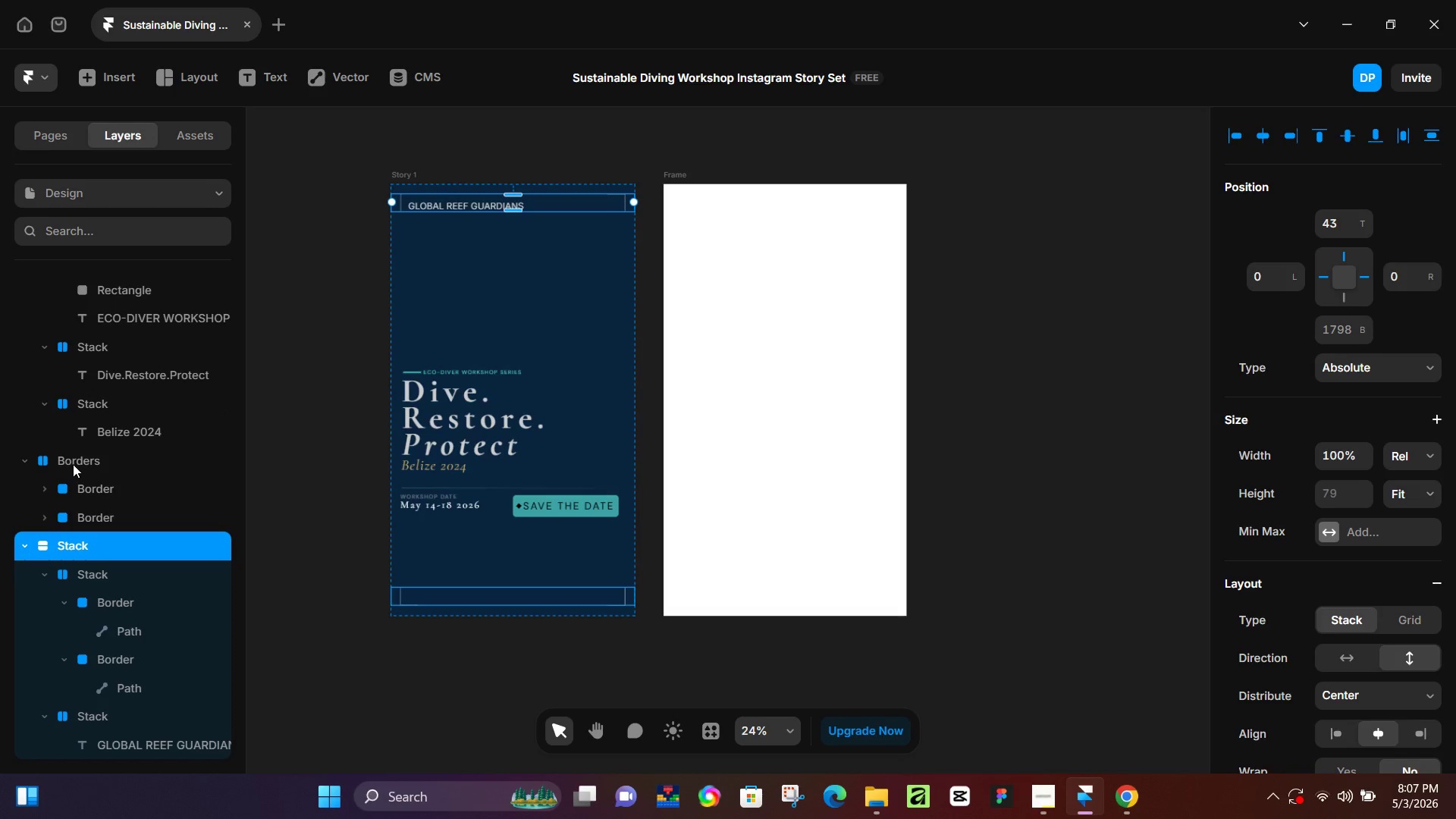 
scroll: coordinate [166, 638], scroll_direction: down, amount: 2.0
 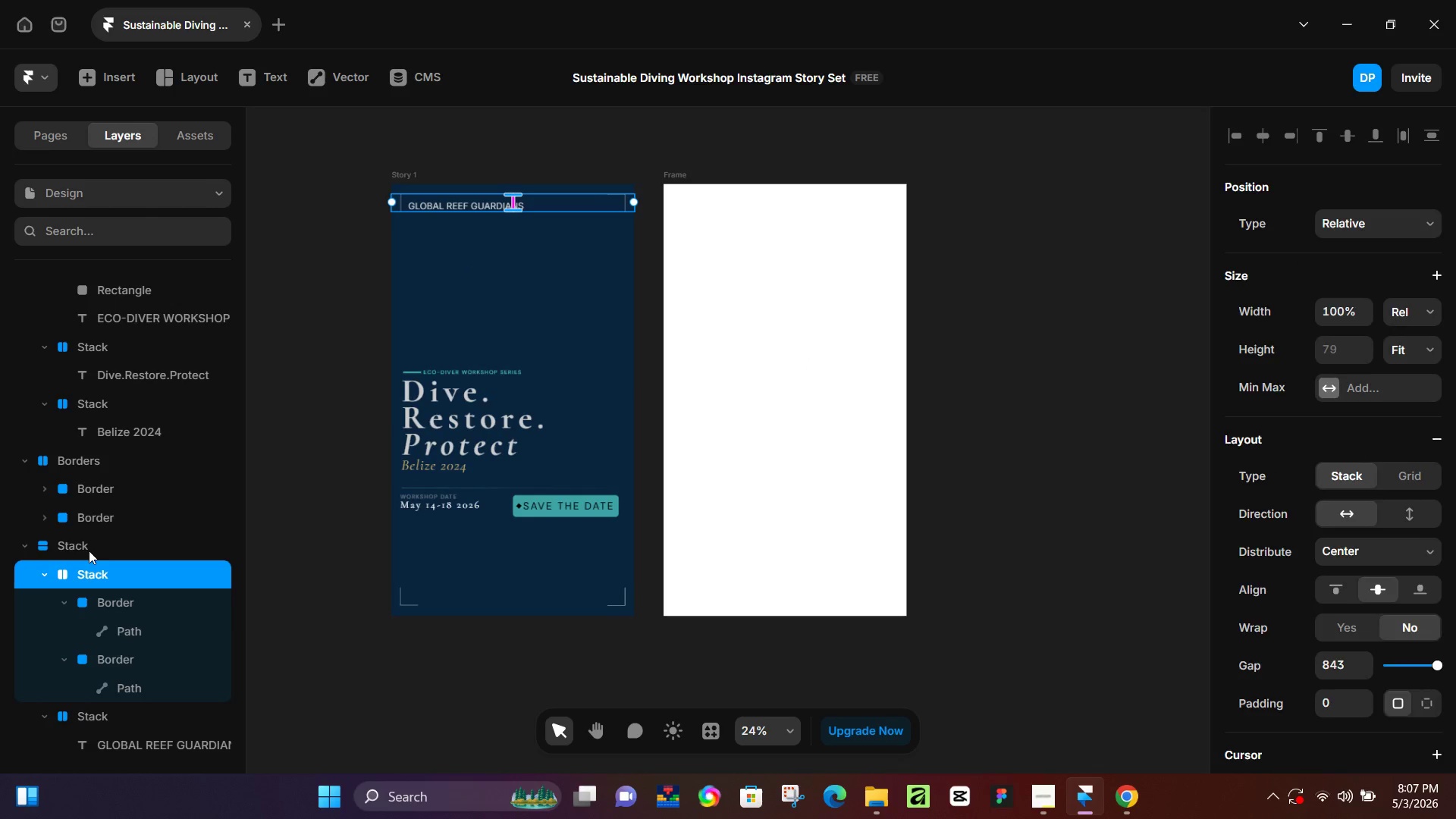 
left_click([75, 462])
 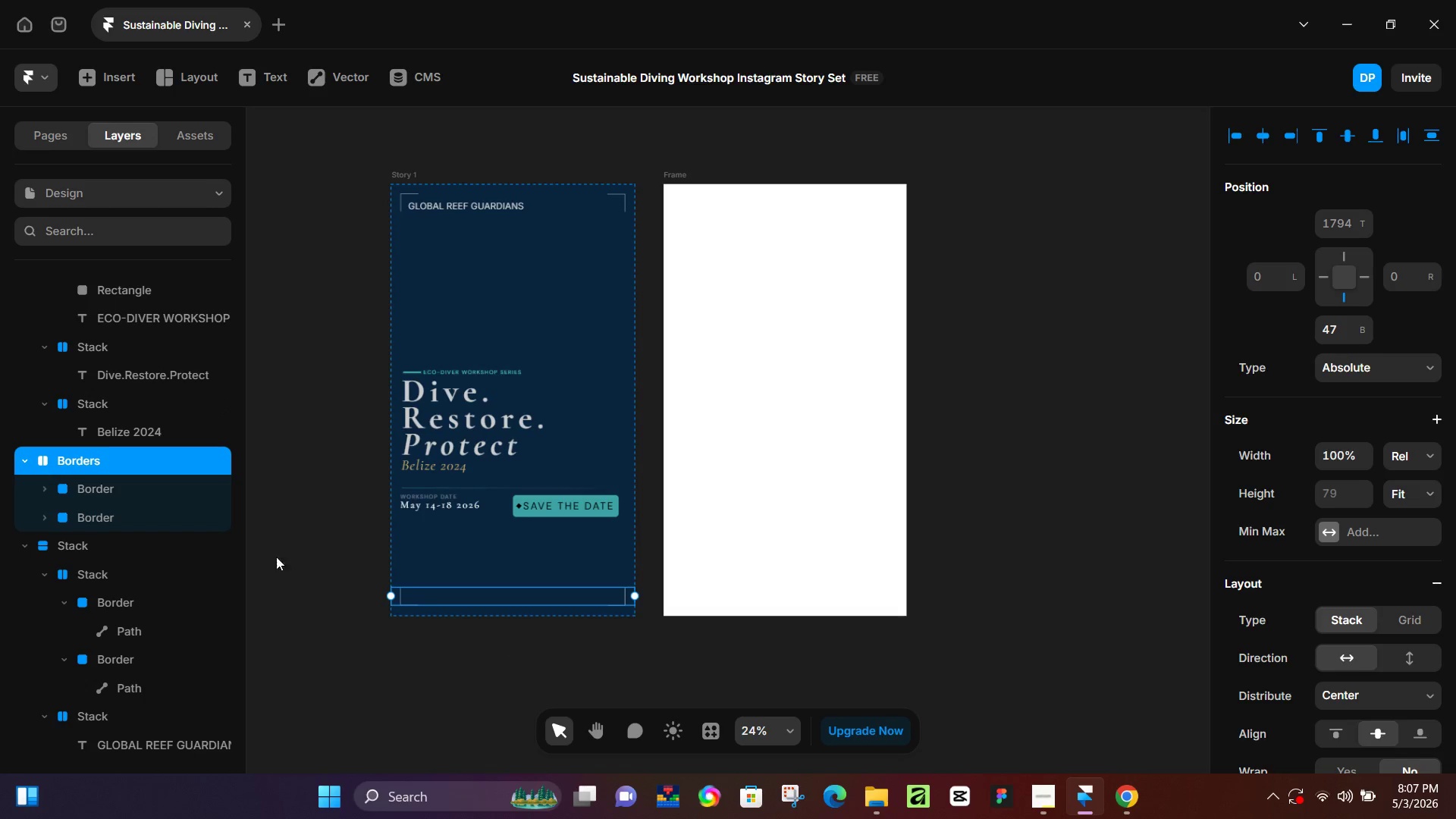 
wait(5.62)
 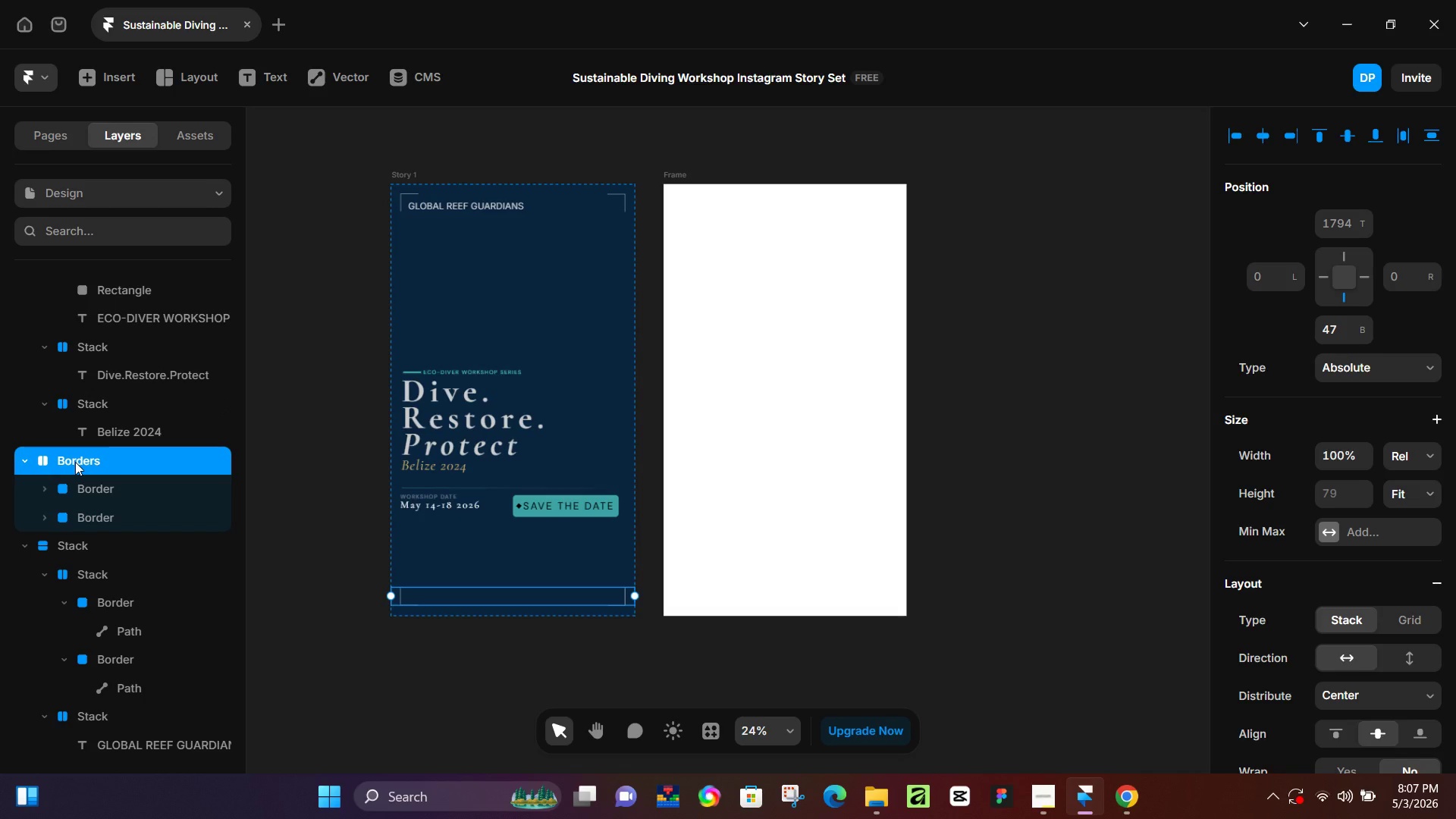 
left_click([116, 490])
 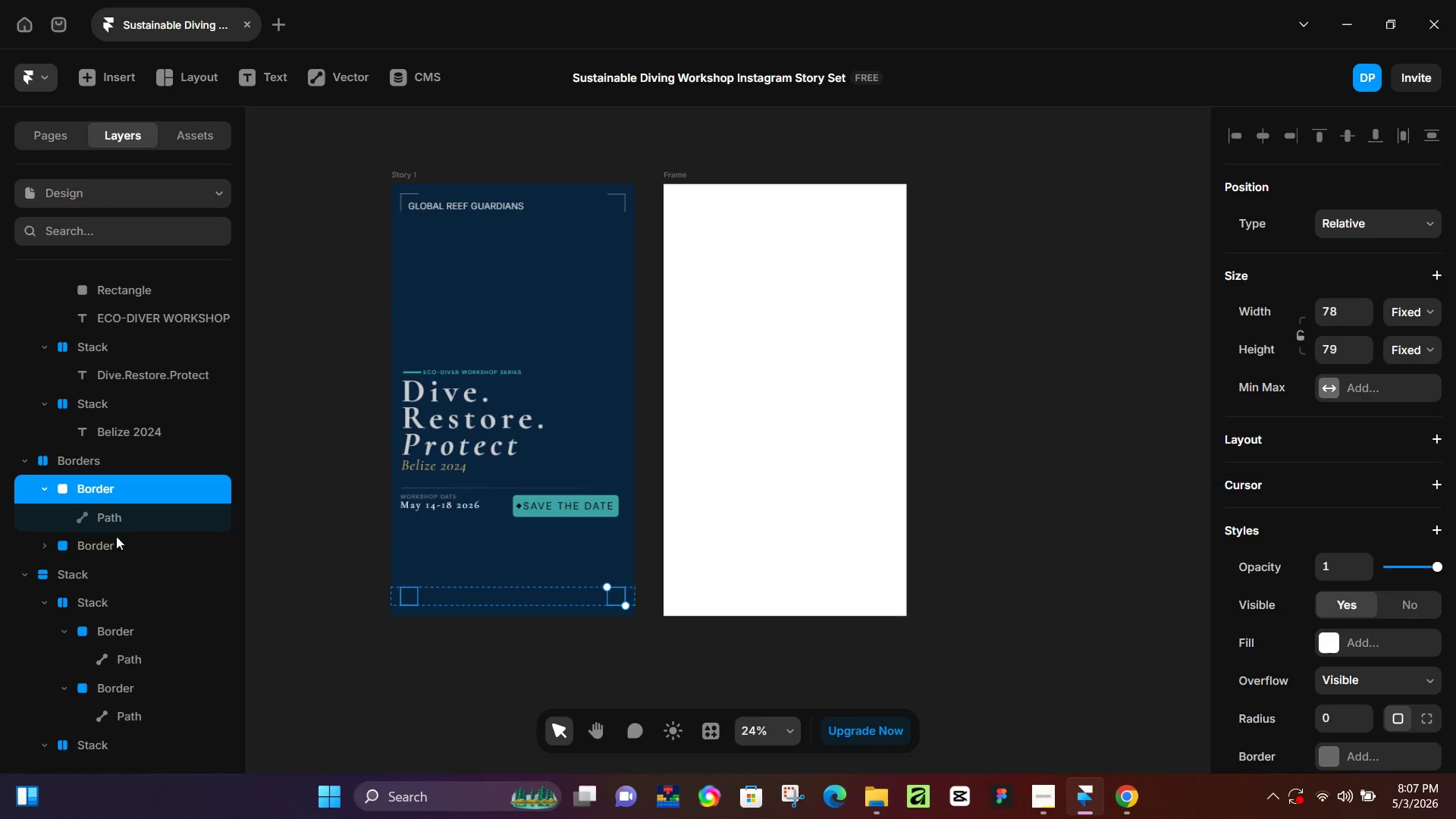 
left_click([117, 541])
 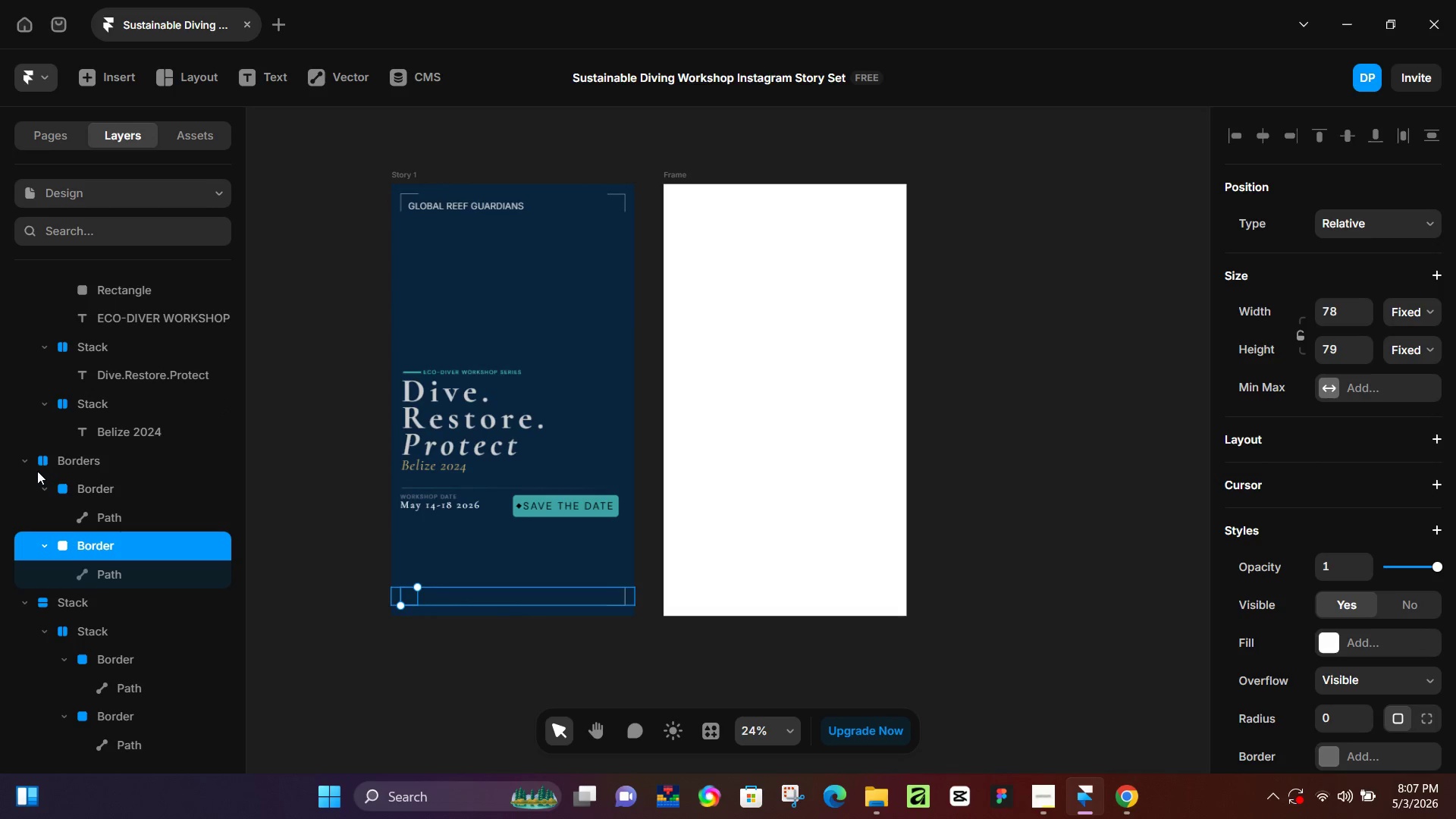 
left_click([53, 489])
 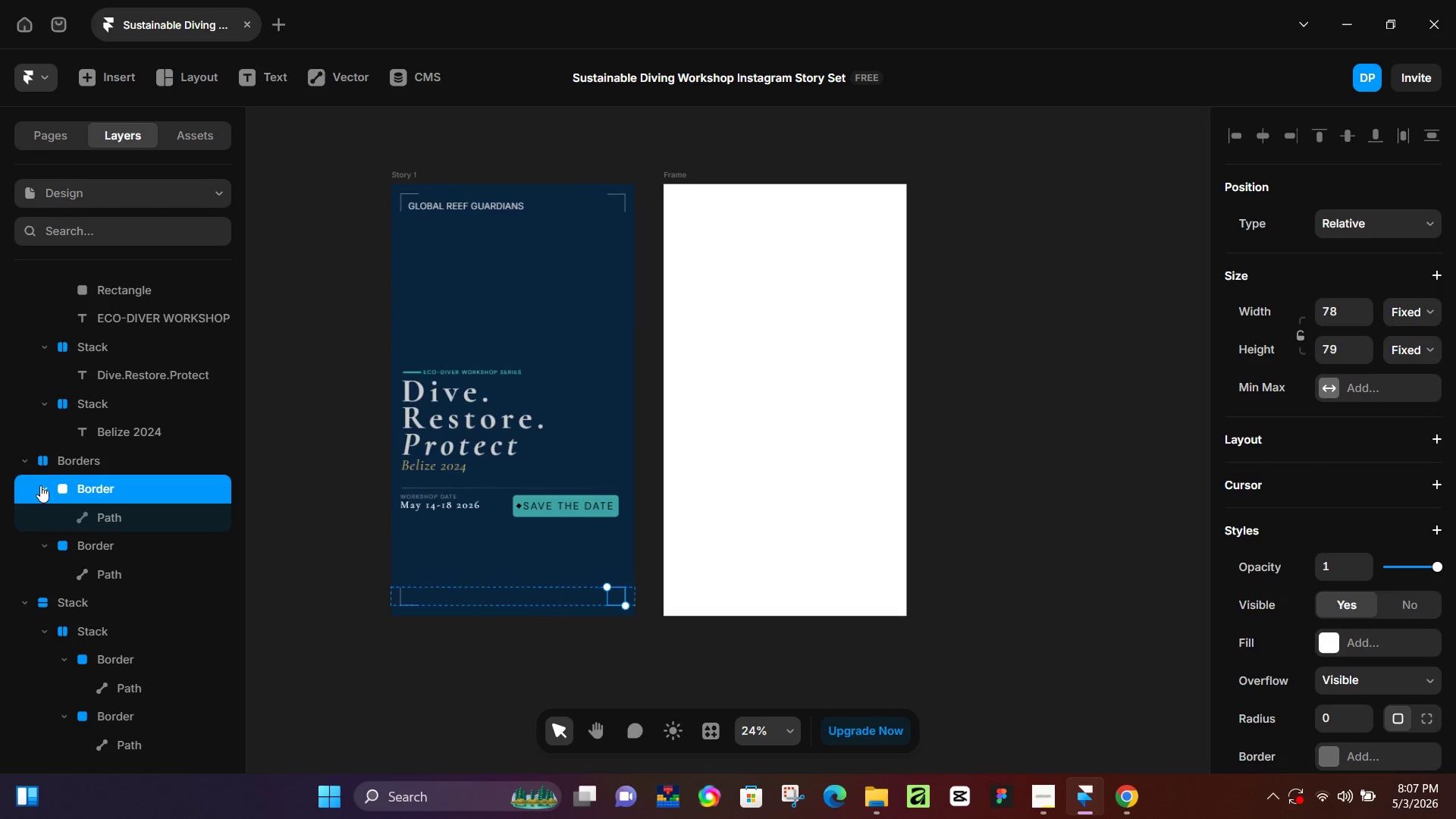 
left_click([41, 486])
 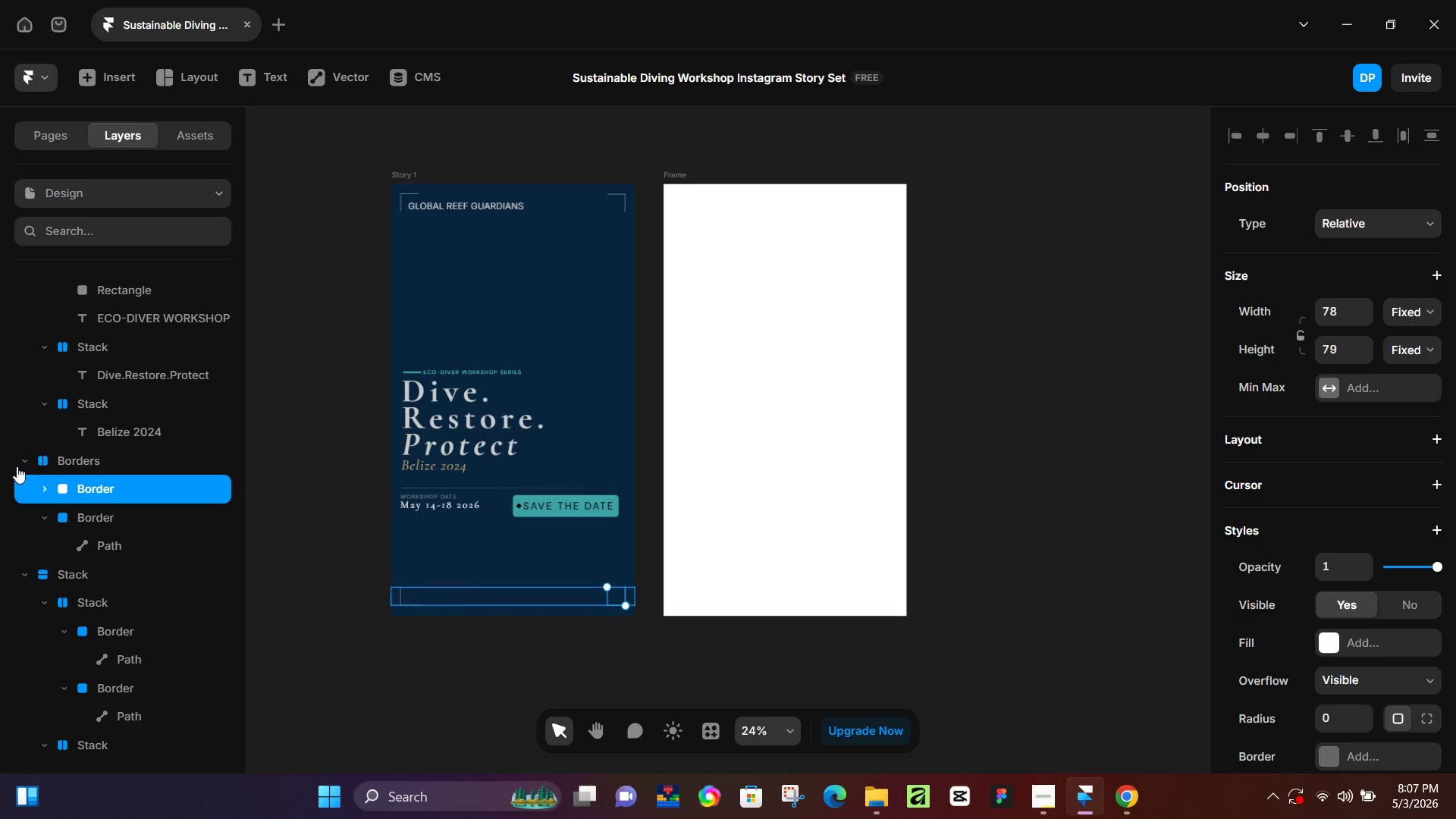 
double_click([15, 465])
 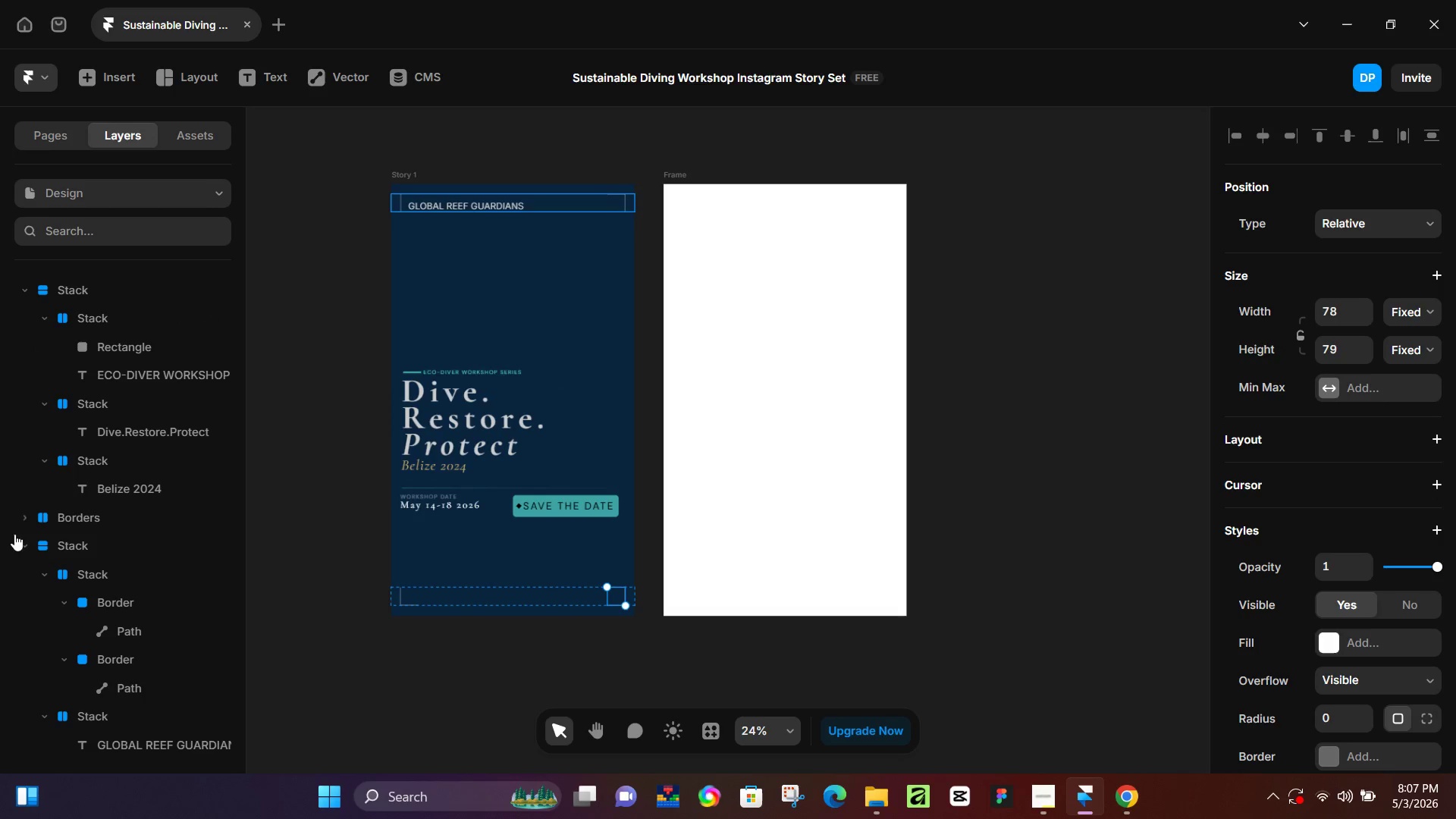 
left_click([24, 288])
 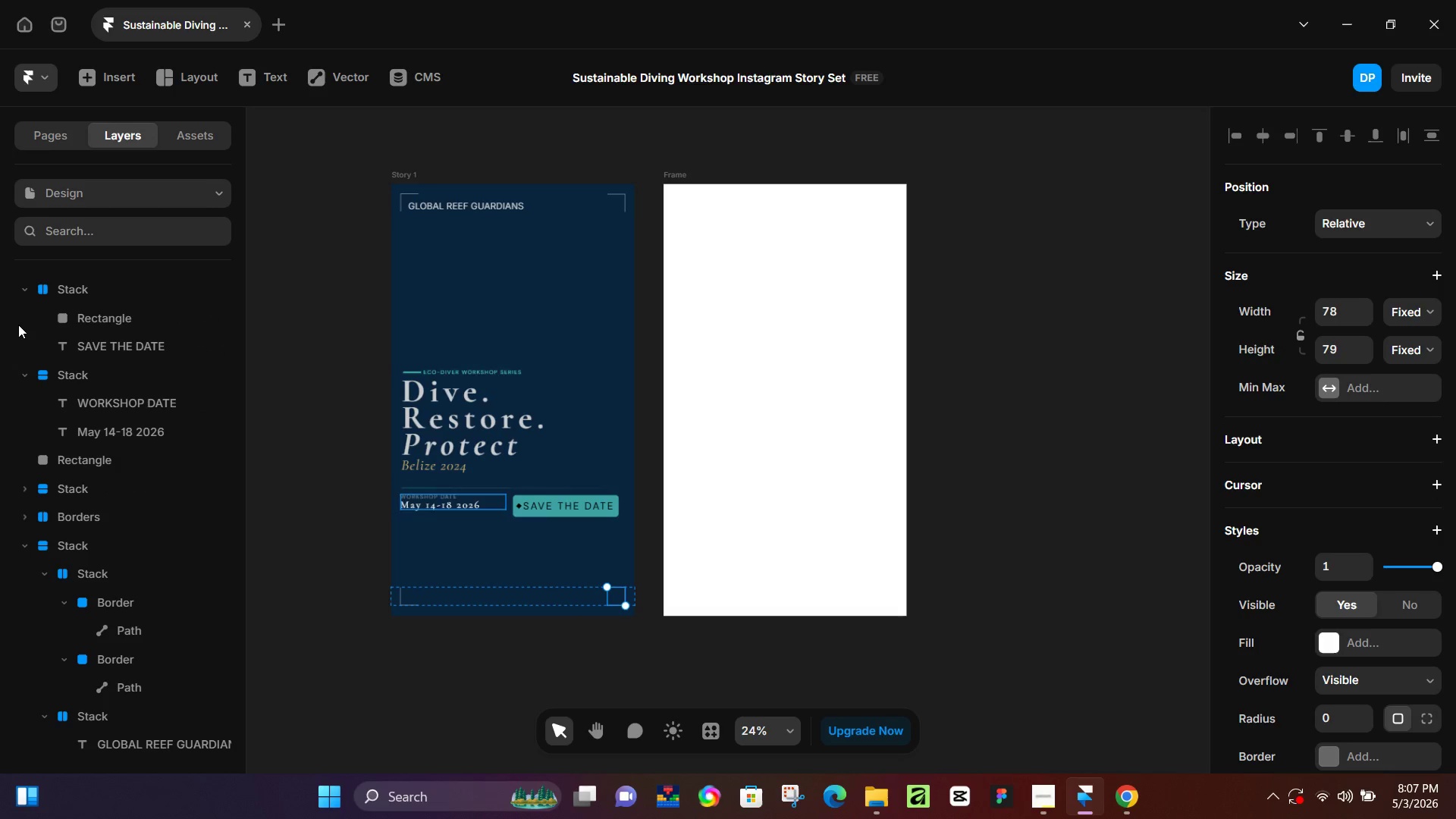 
scroll: coordinate [25, 326], scroll_direction: up, amount: 1.0
 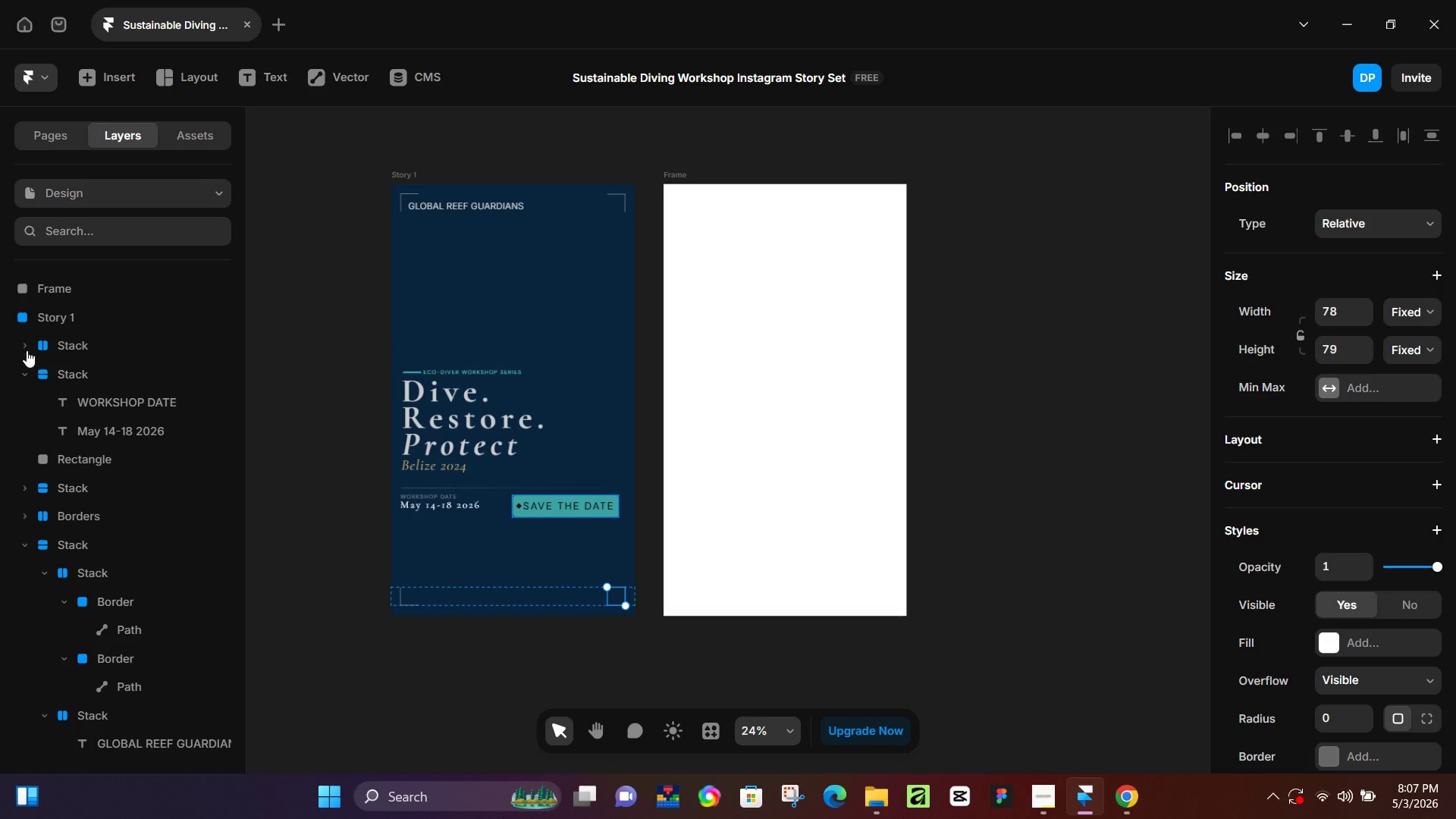 
left_click([23, 371])
 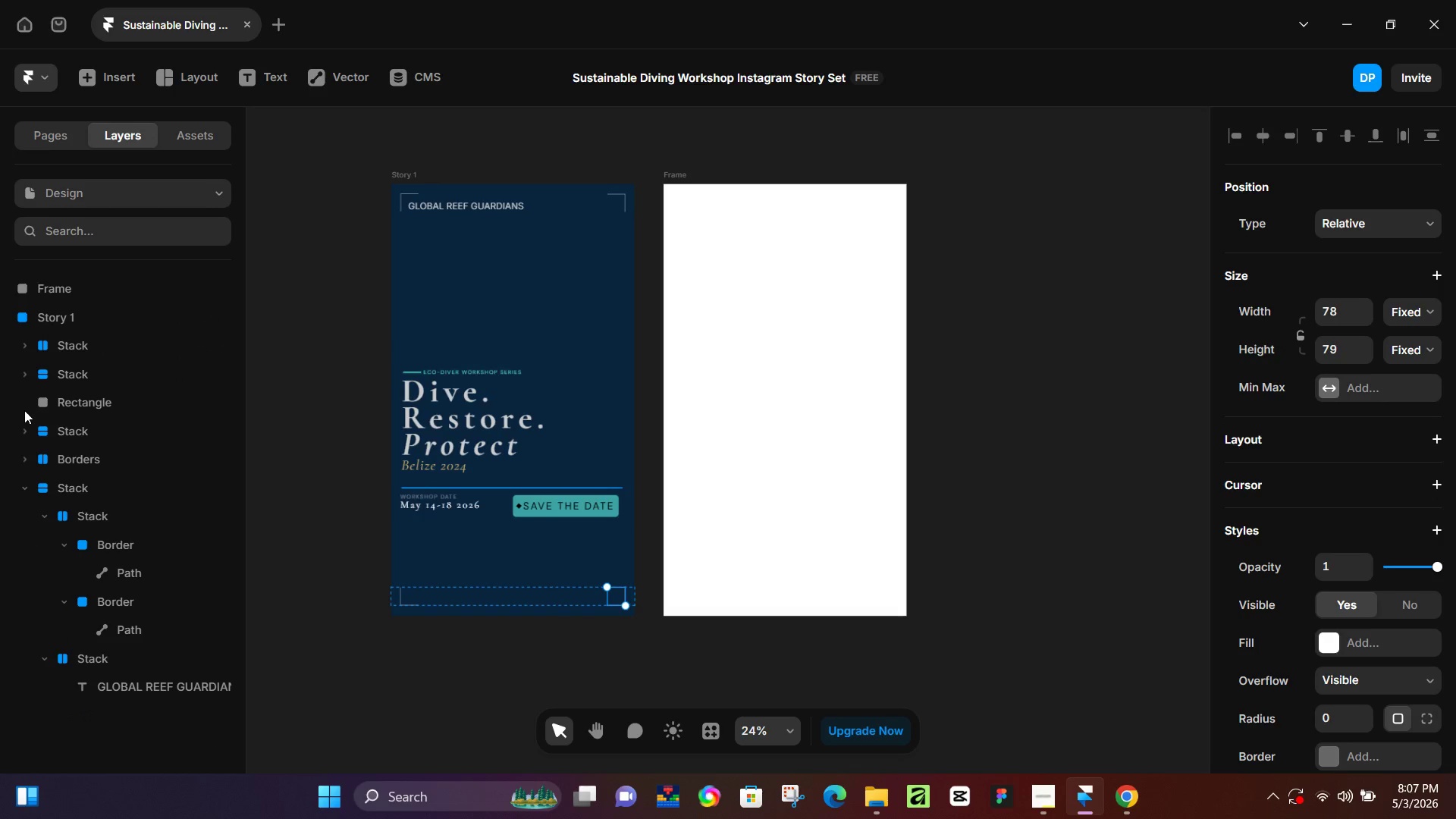 
left_click([70, 398])
 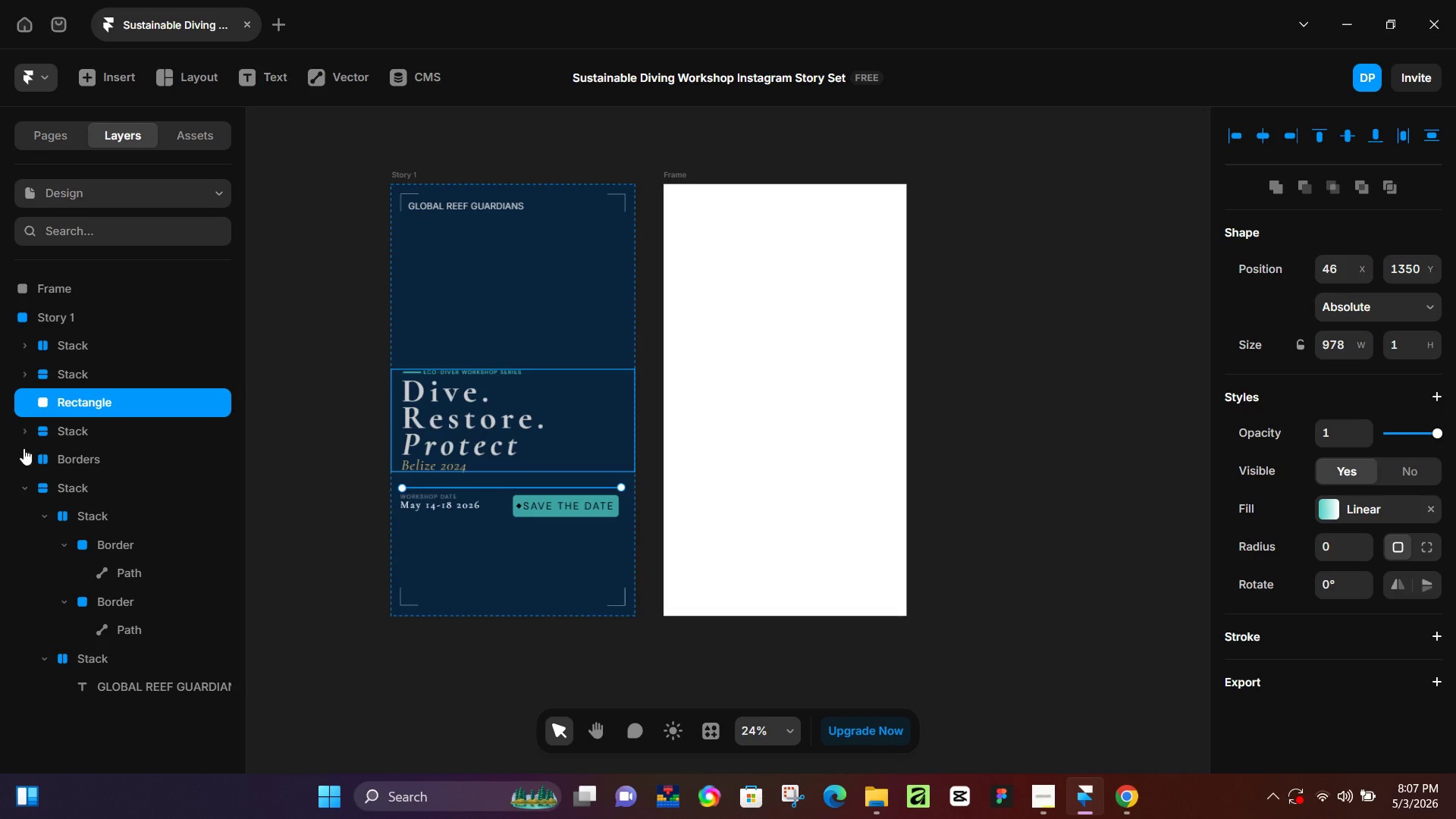 
left_click([27, 486])
 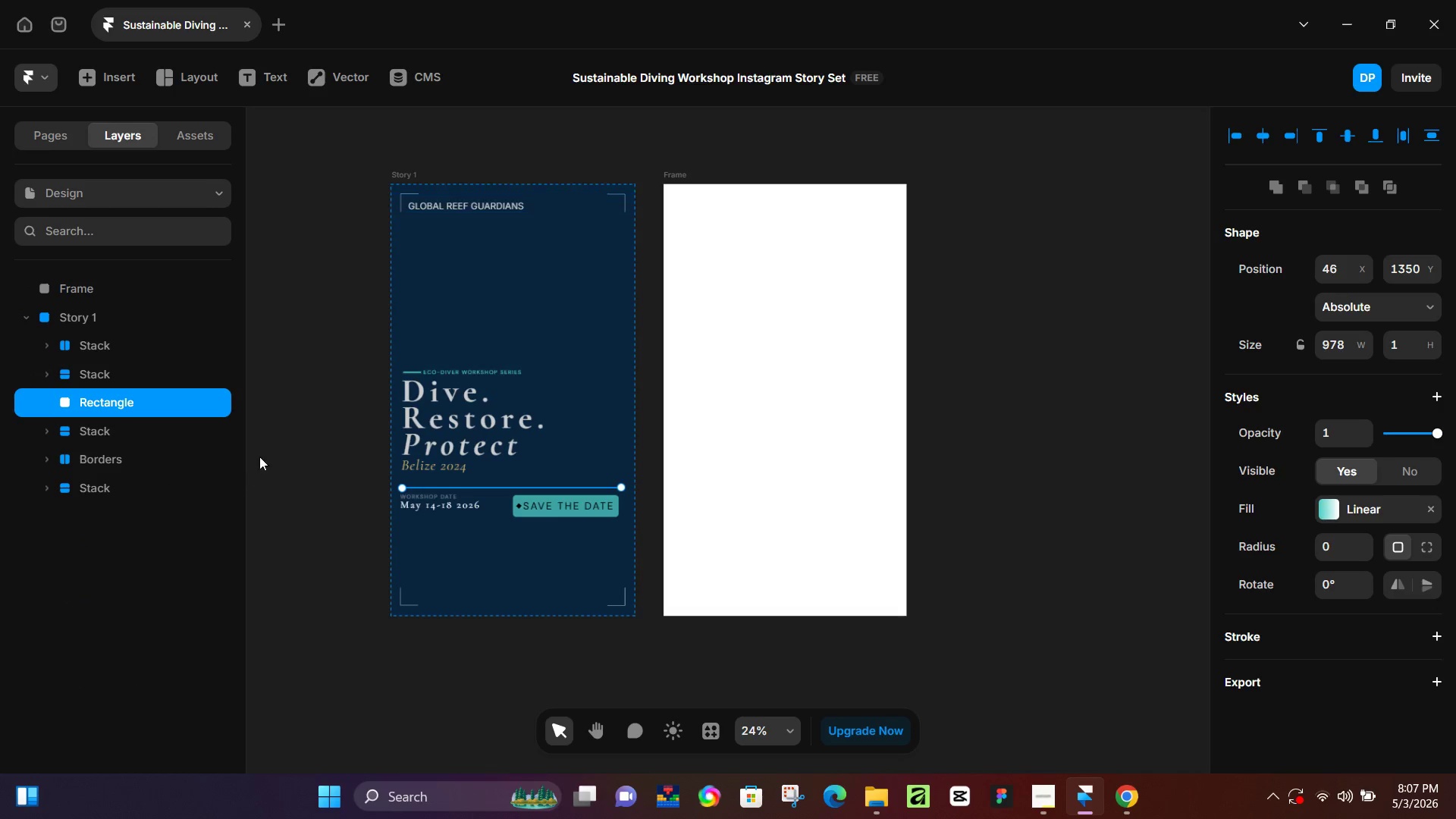 
left_click([290, 426])
 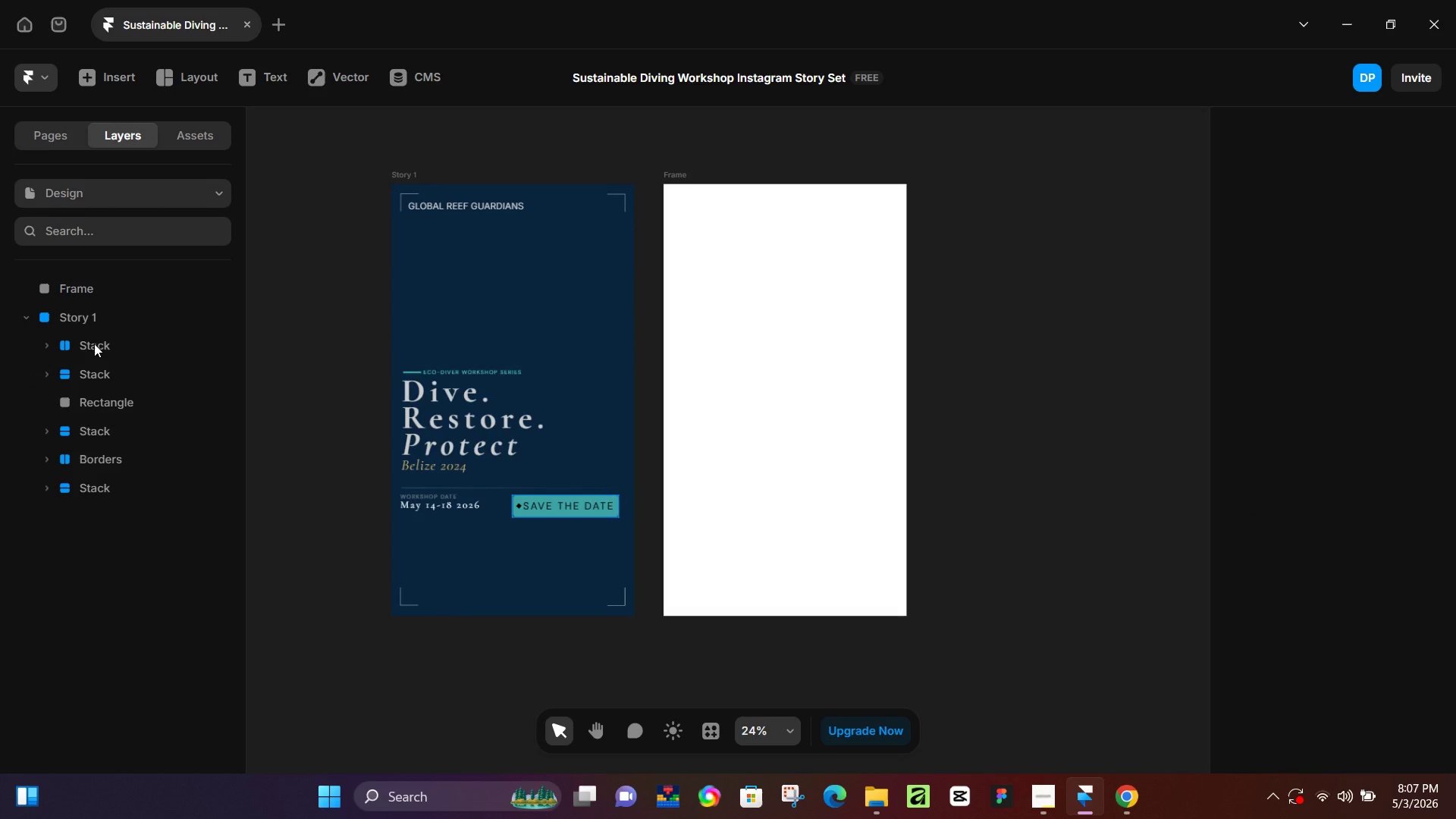 
left_click([94, 344])
 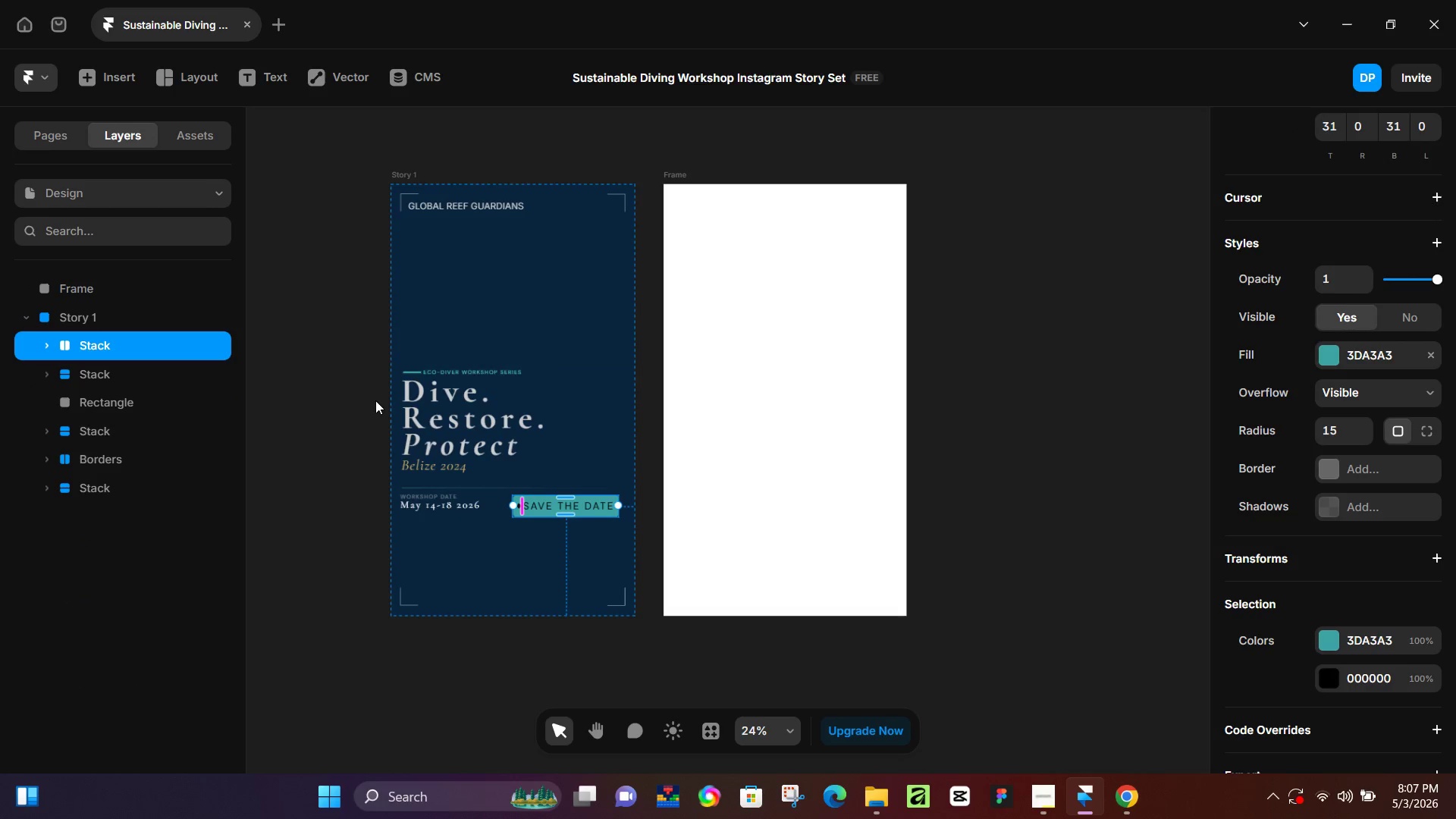 
left_click([474, 427])
 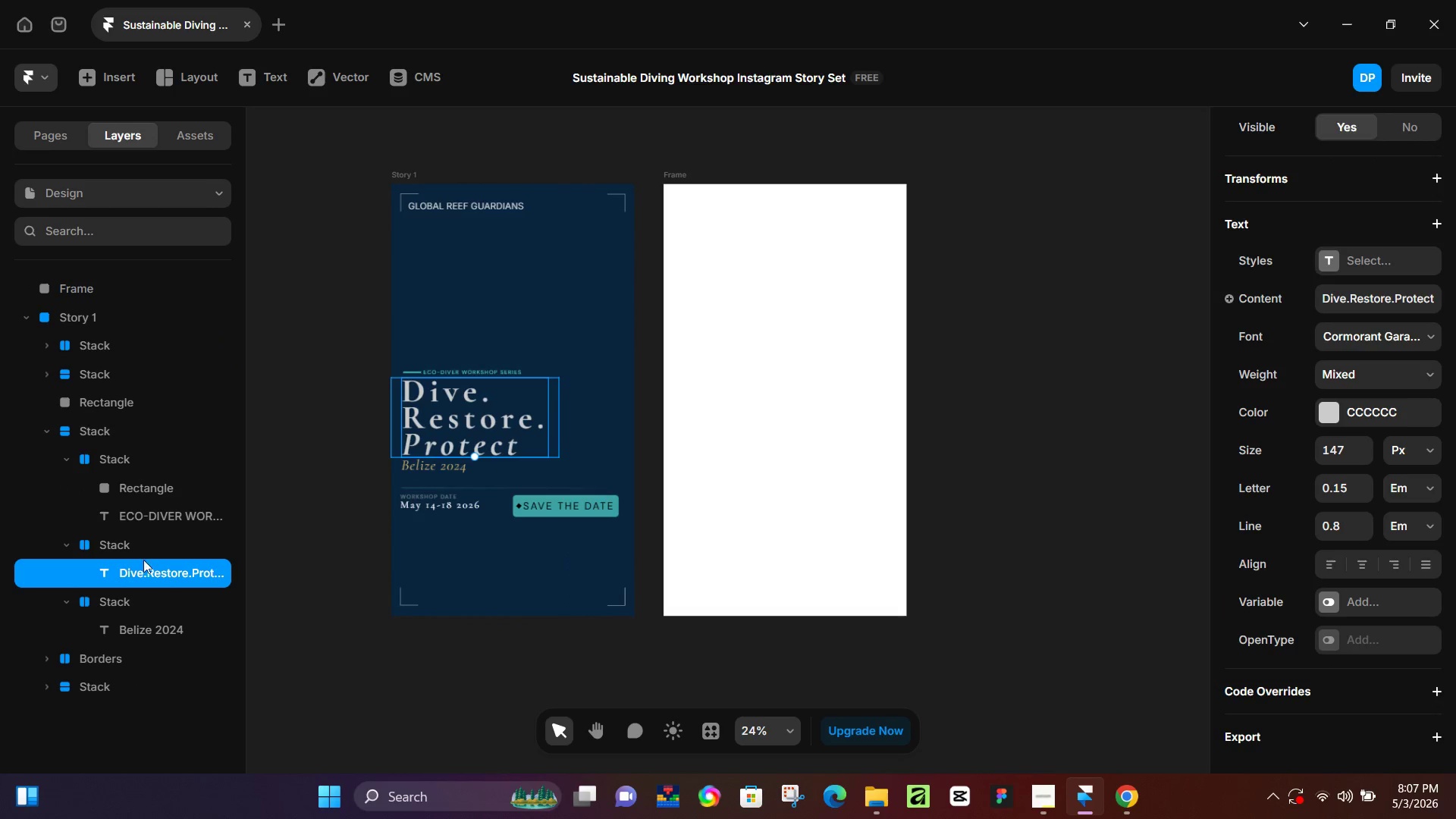 
left_click([135, 551])
 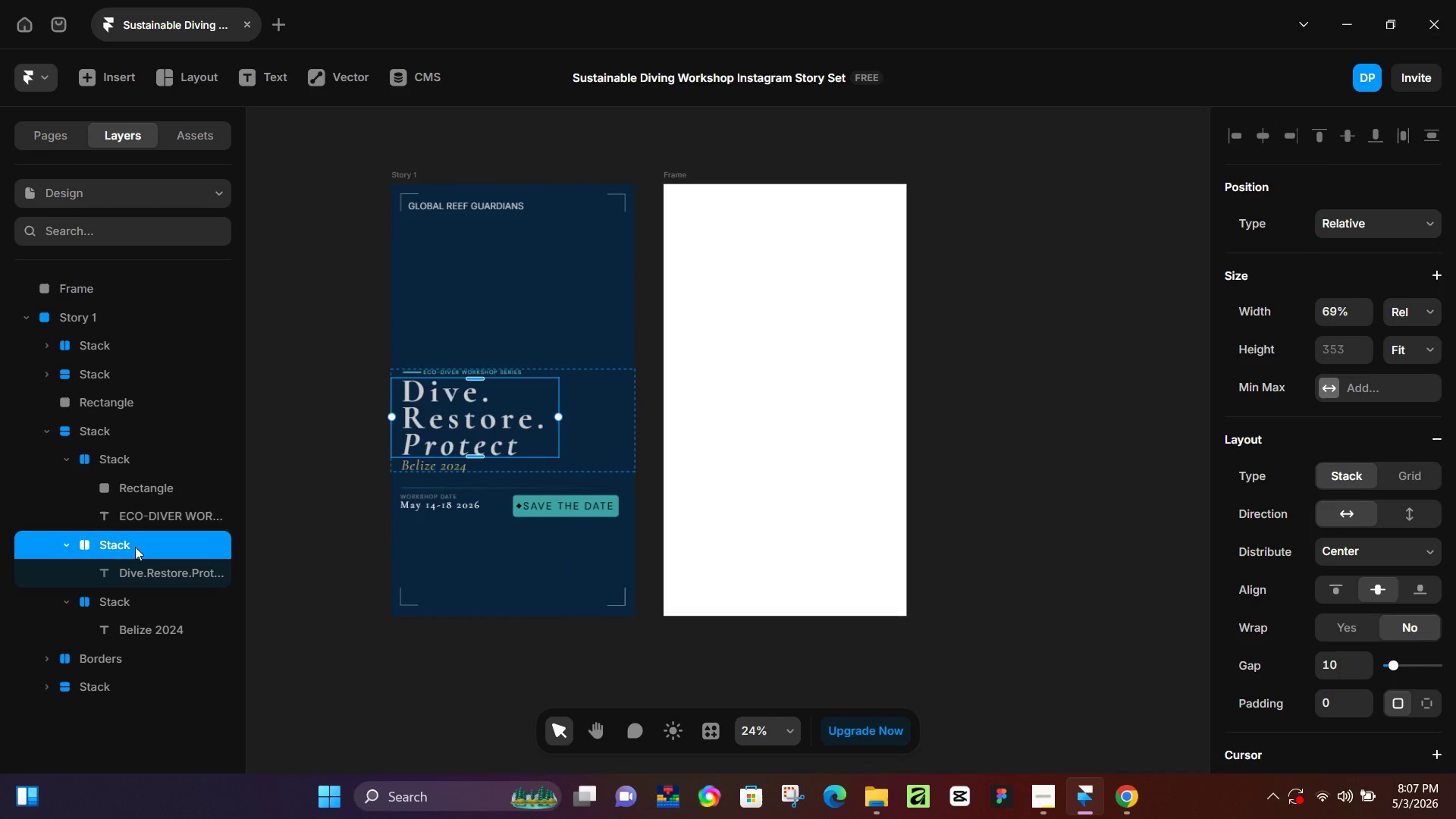 
double_click([135, 547])
 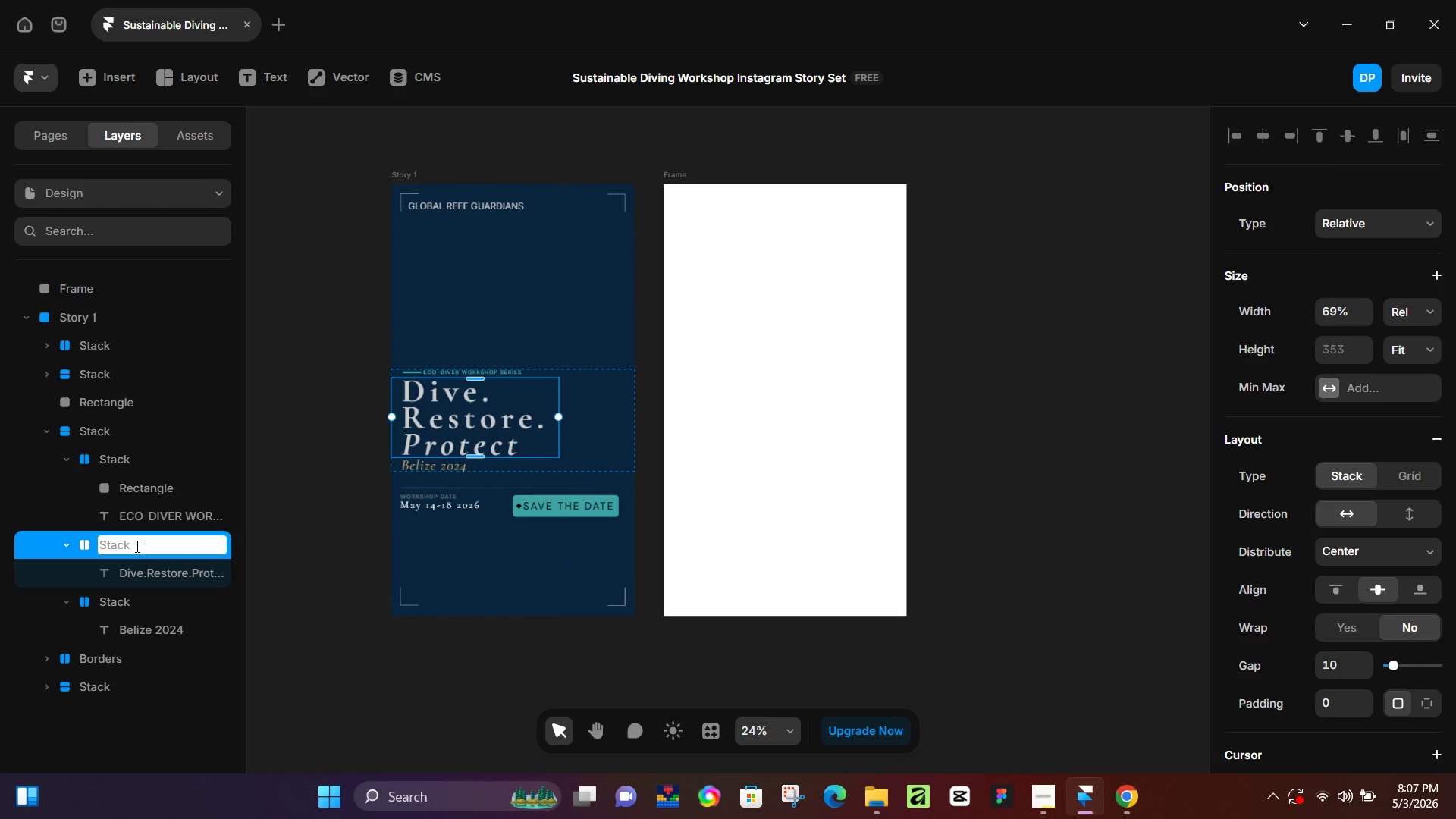 
type(Heading)
 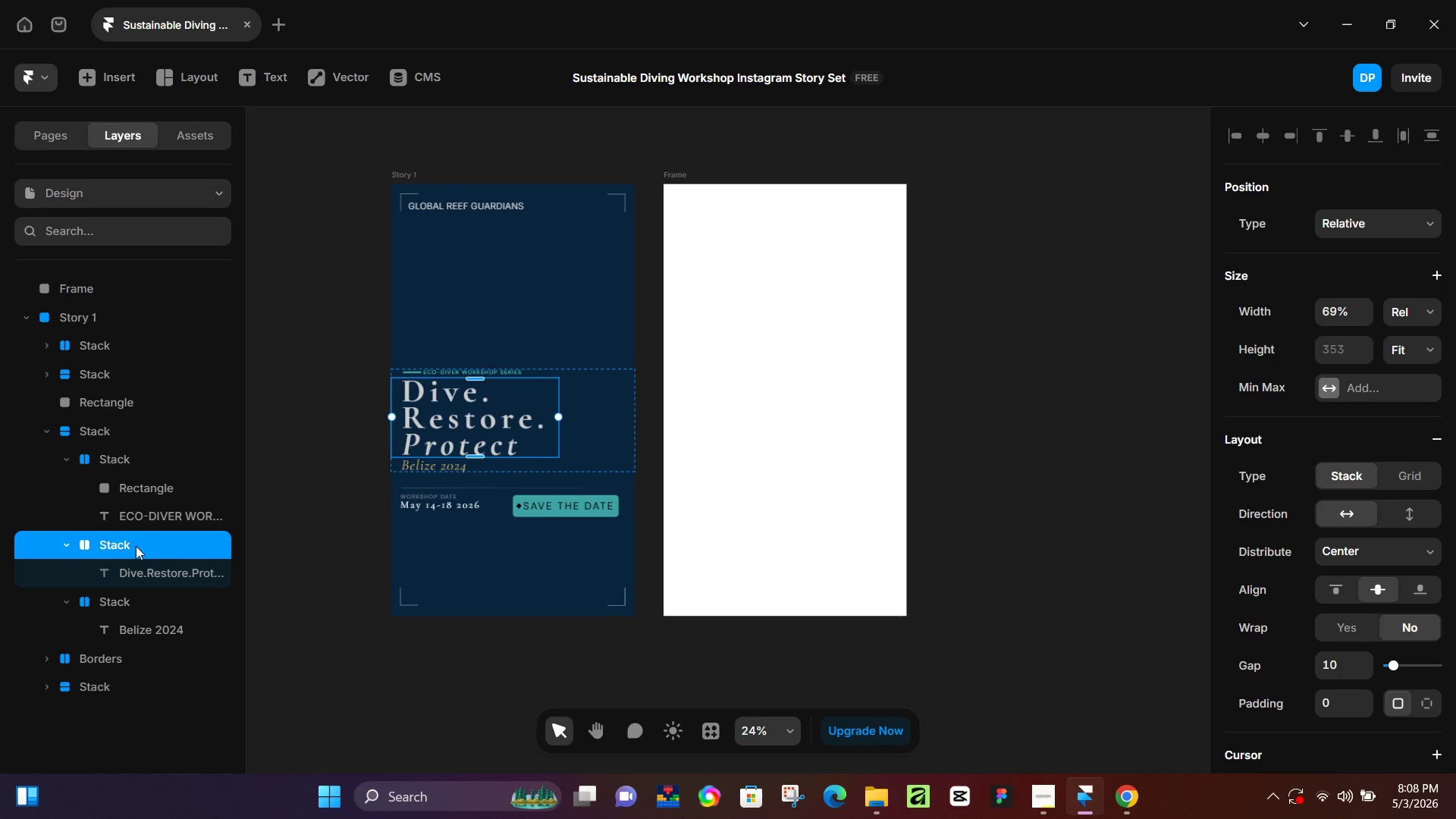 
key(Enter)
 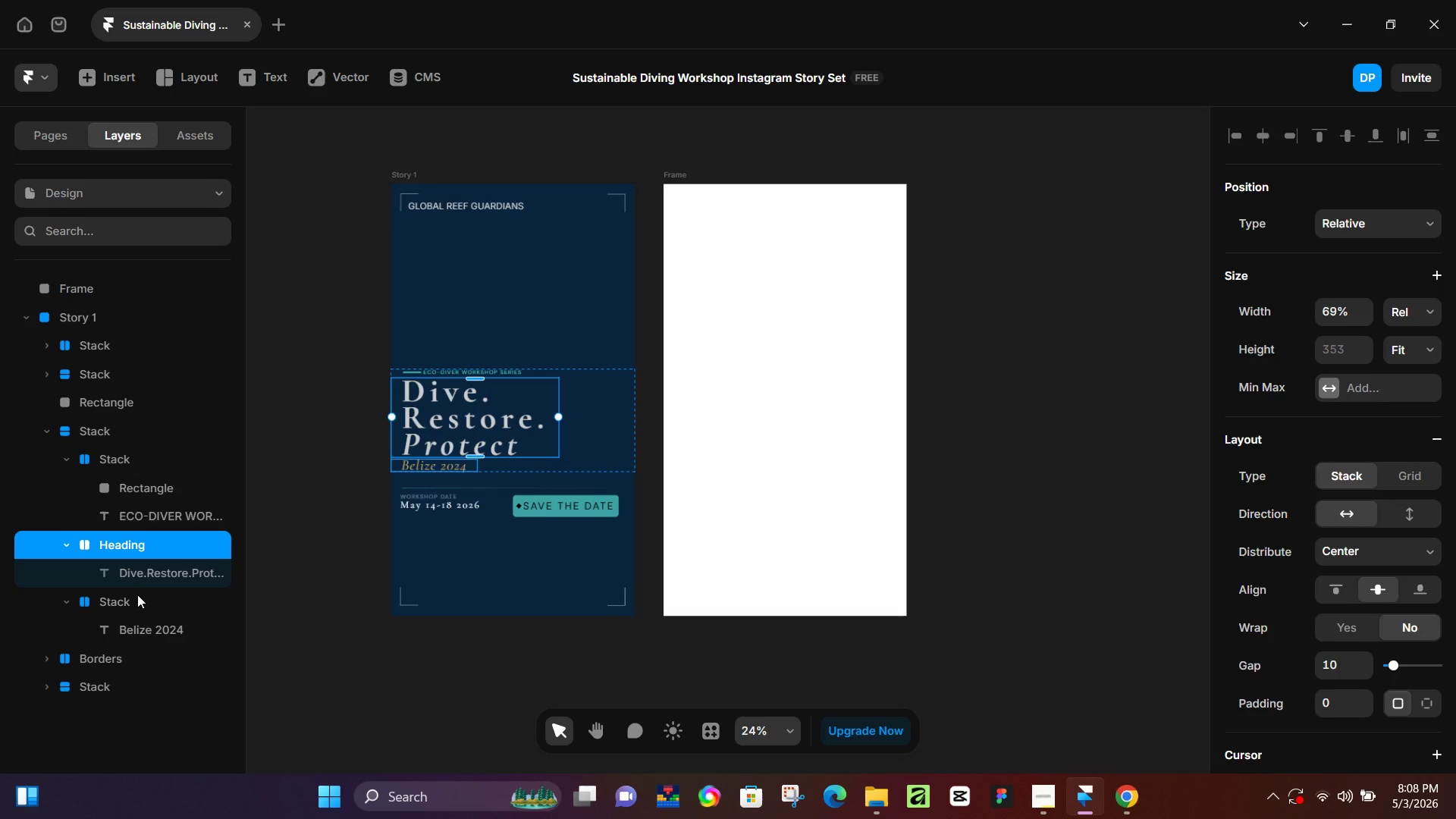 
left_click([137, 599])
 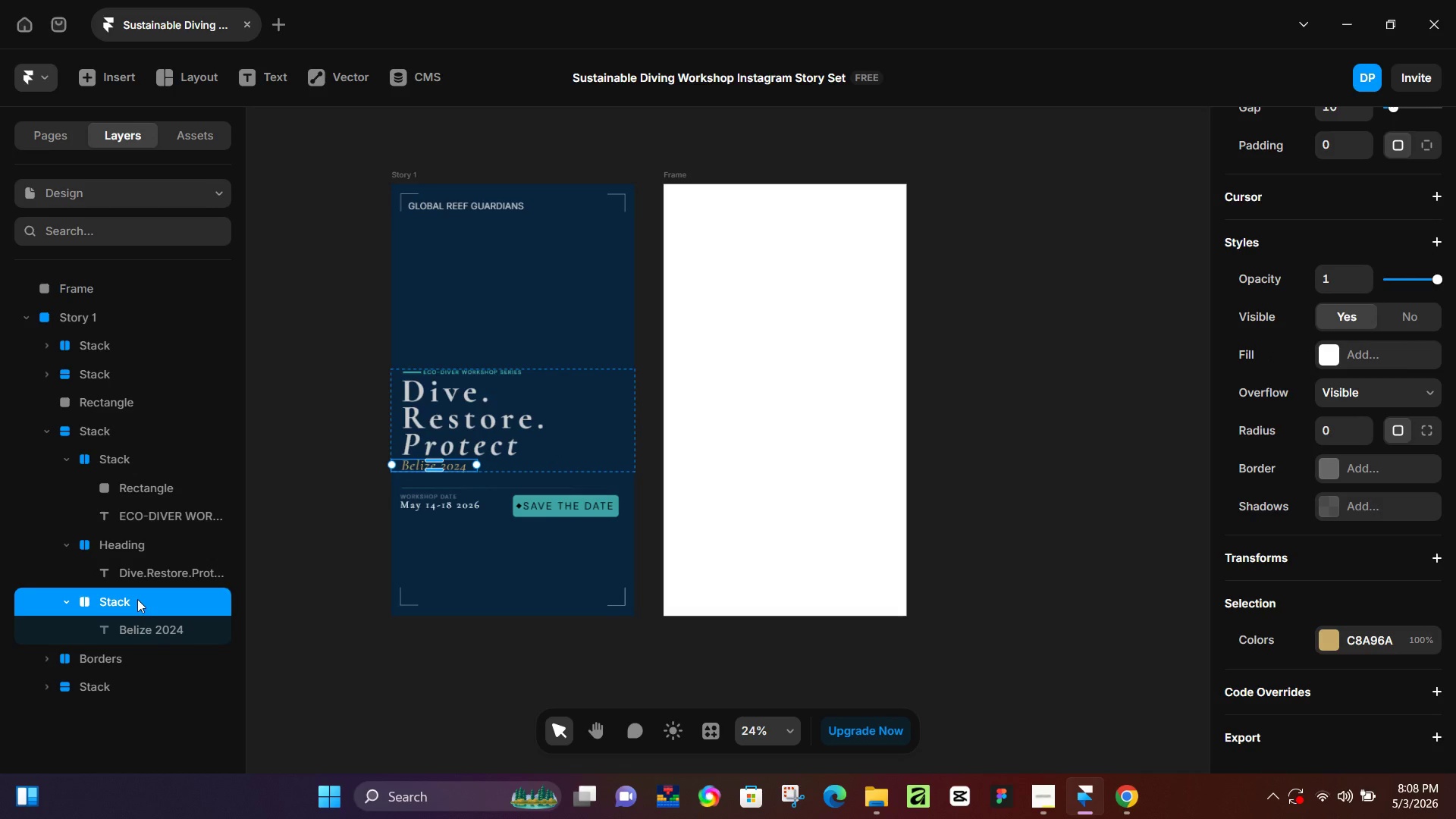 
double_click([137, 599])
 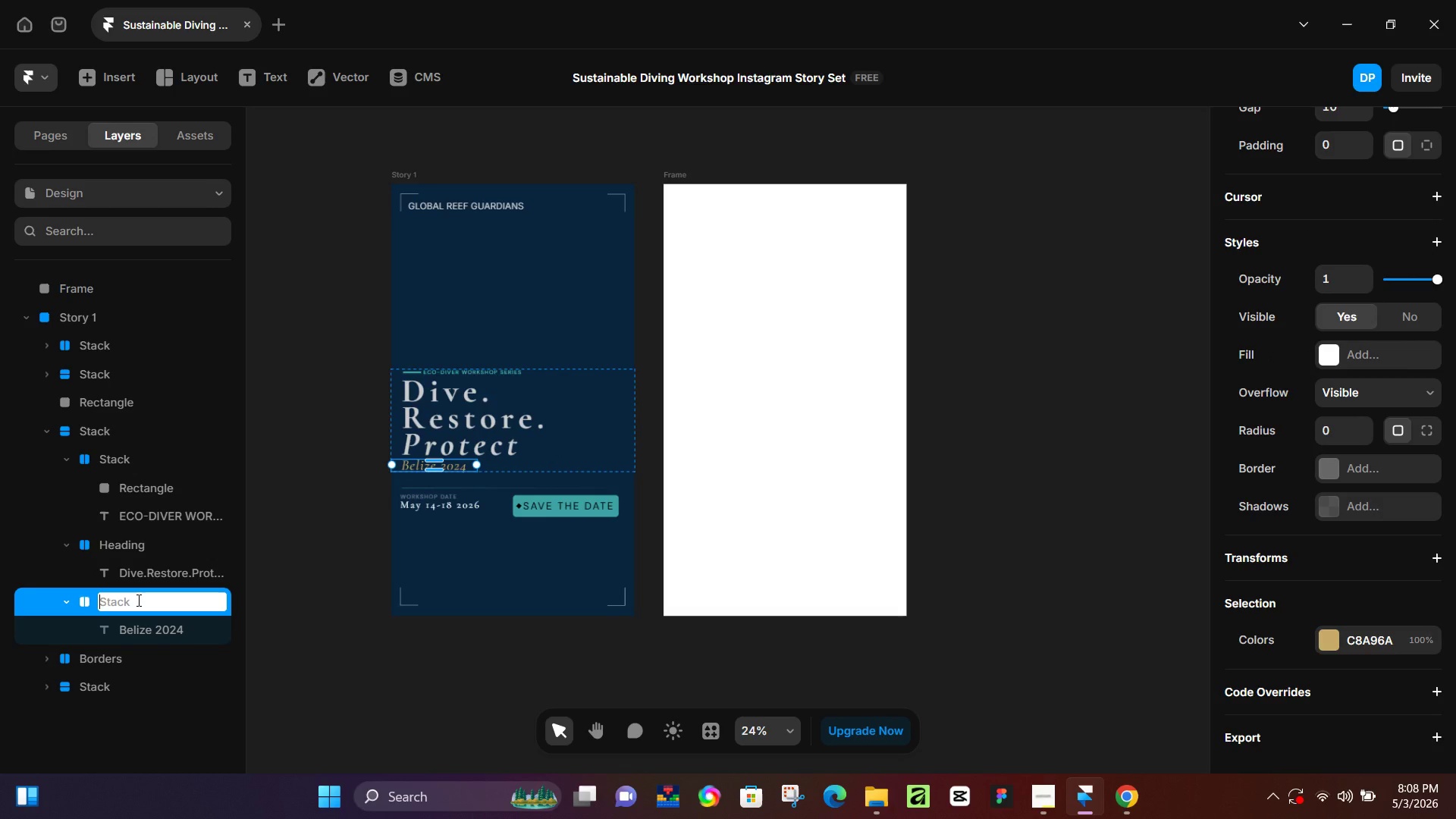 
type(Subhea)
key(Backspace)
key(Backspace)
key(Backspace)
type(-heading)
 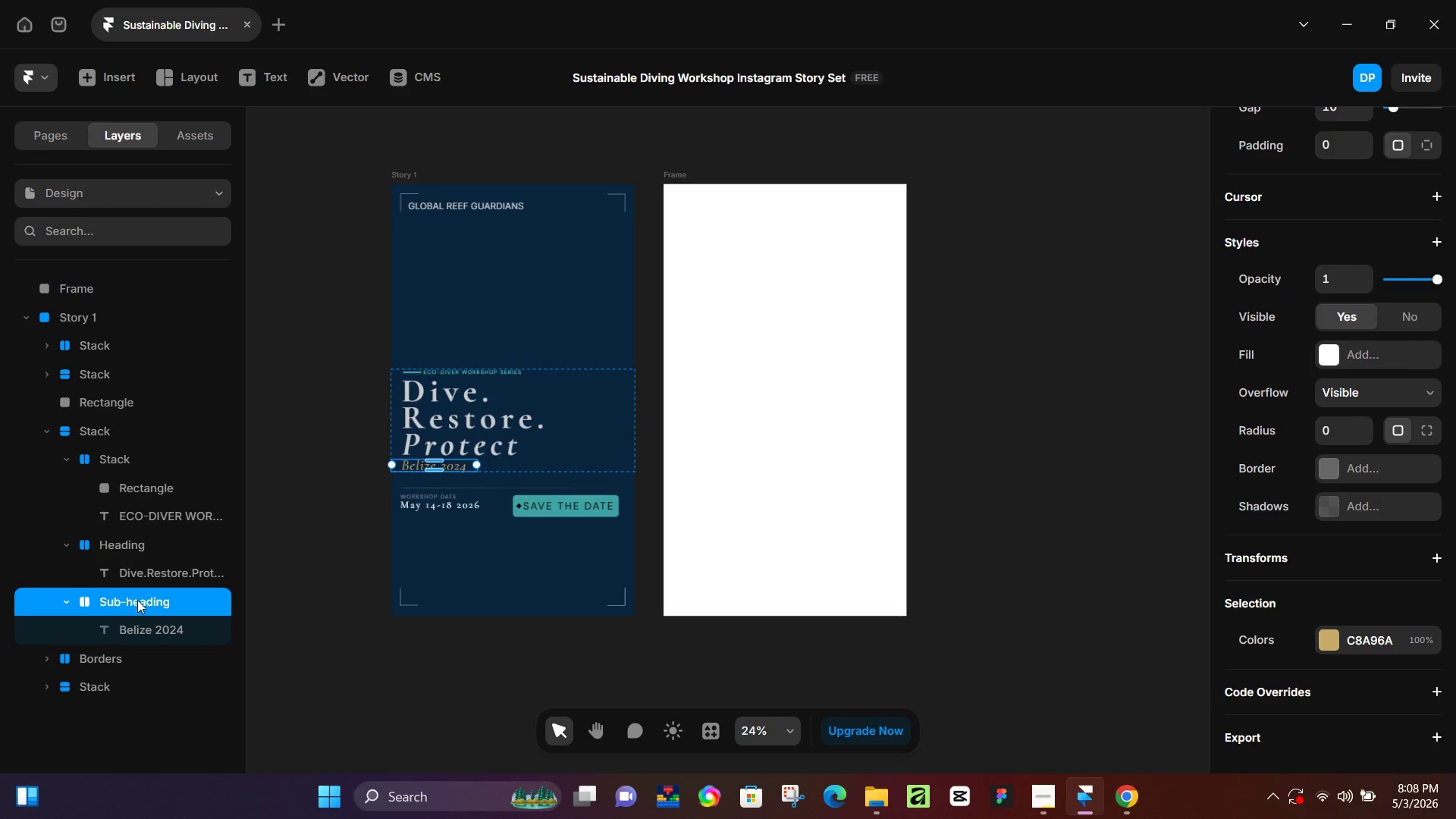 
key(Enter)
 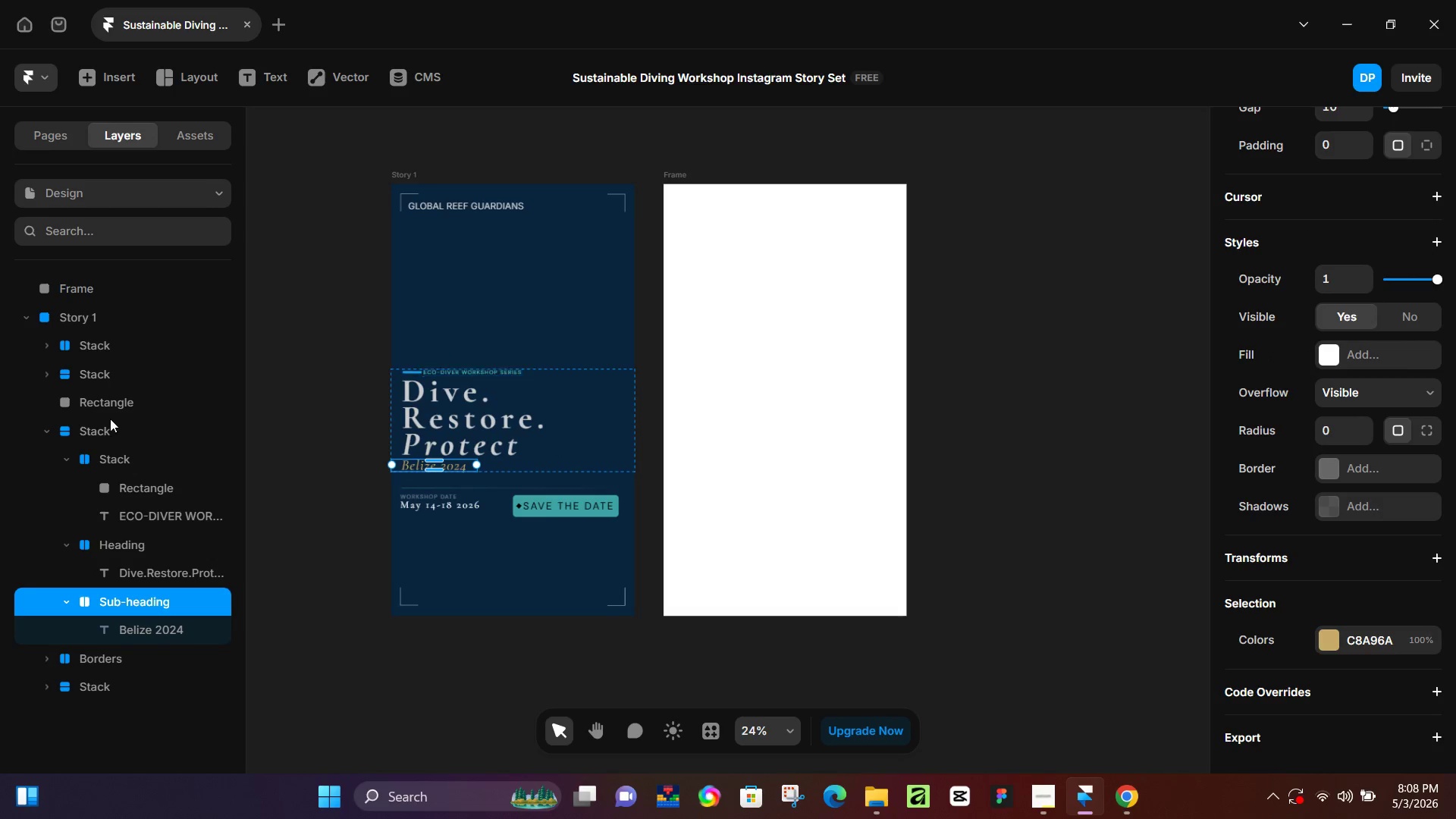 
left_click([106, 459])
 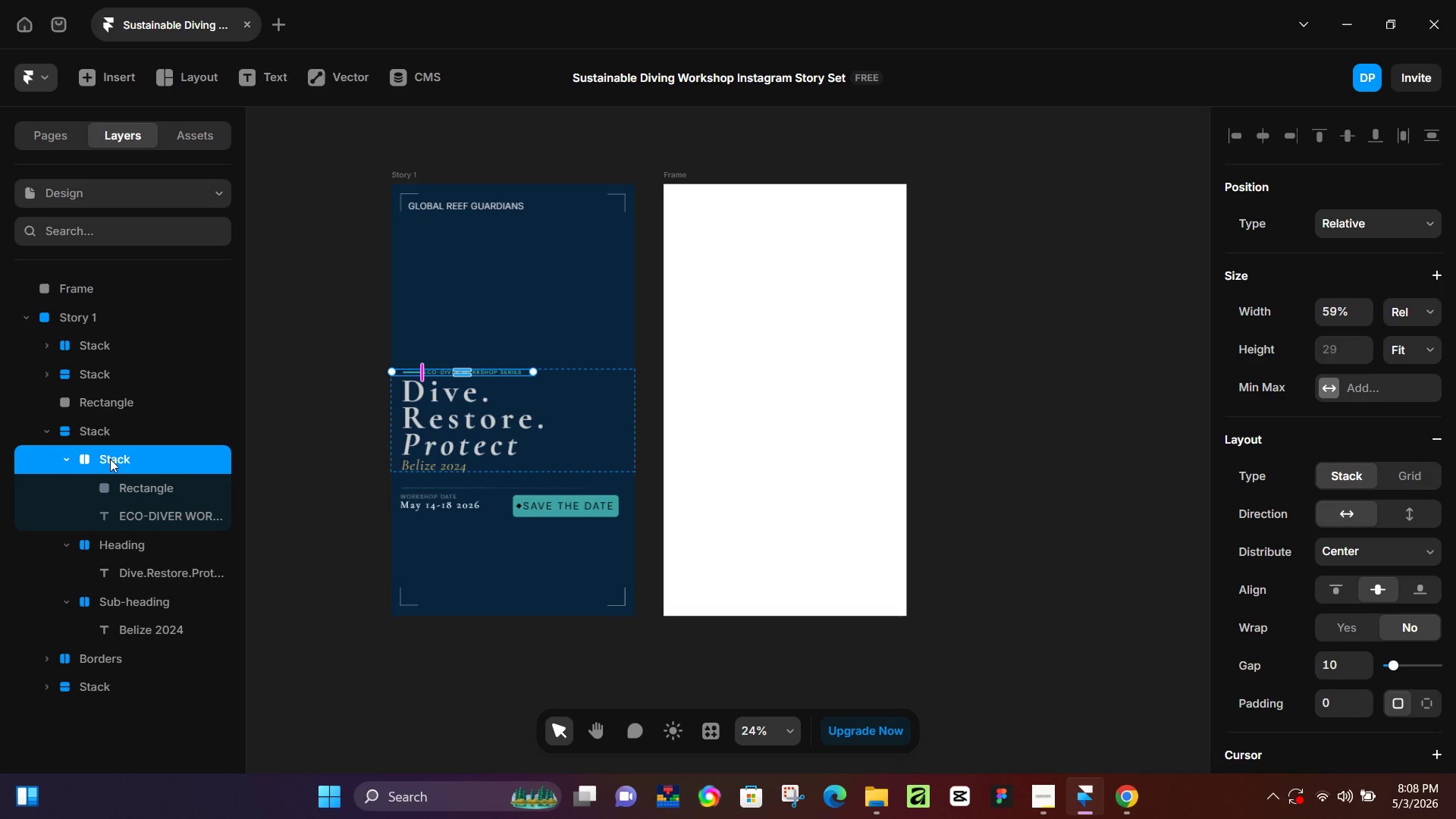 
left_click([110, 459])
 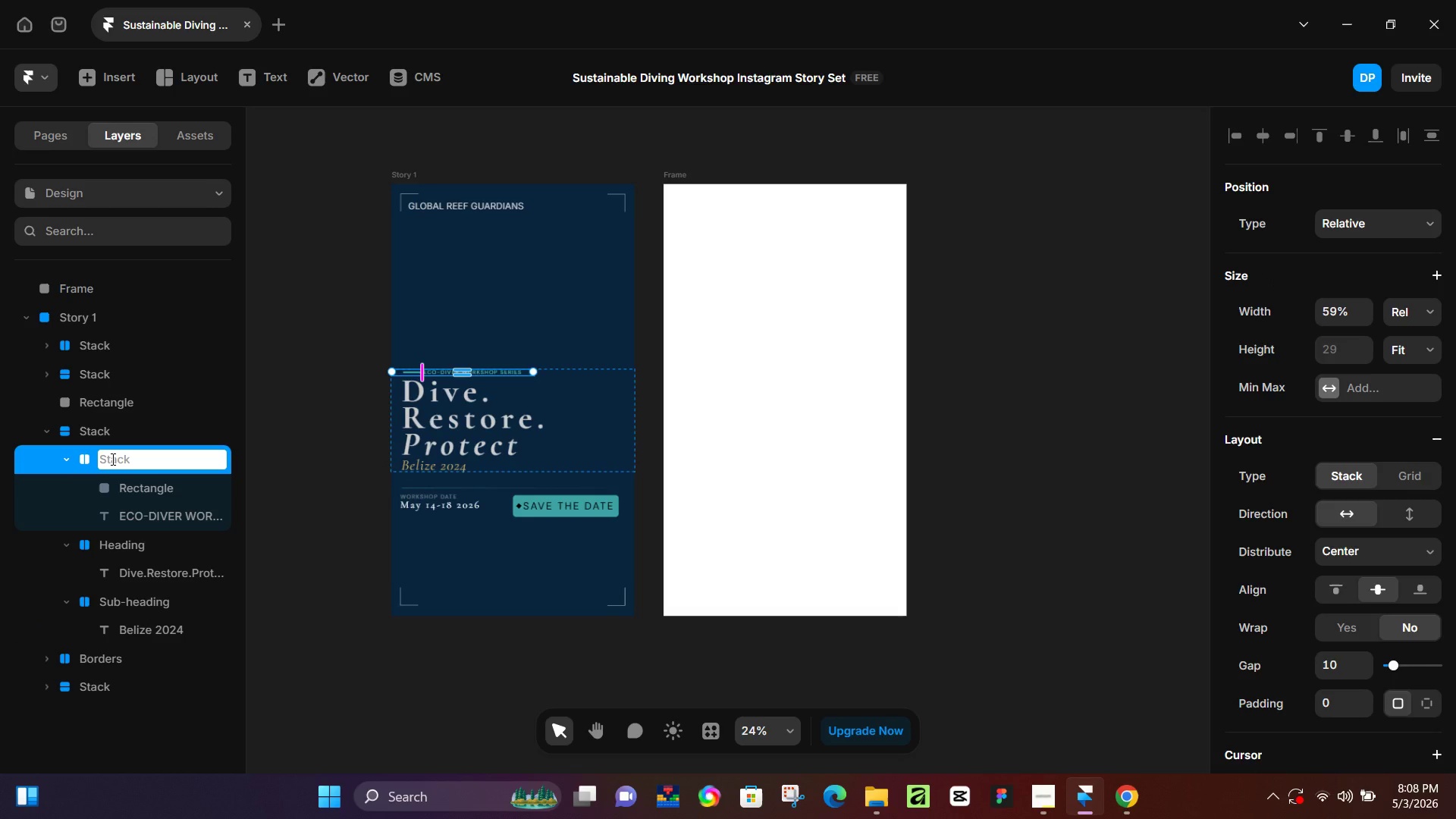 
type(Titi)
key(Backspace)
type(tle)
 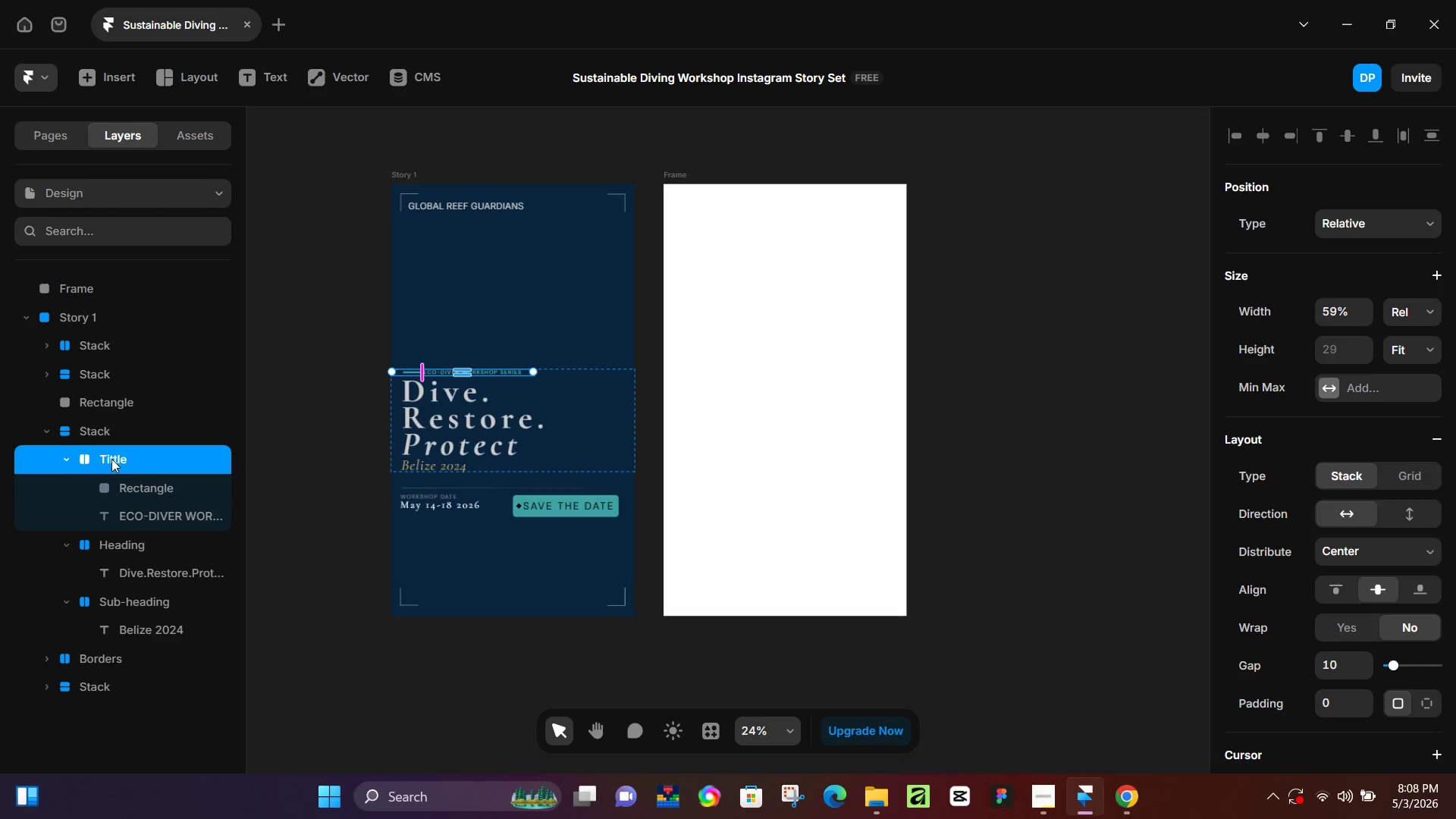 
key(Enter)
 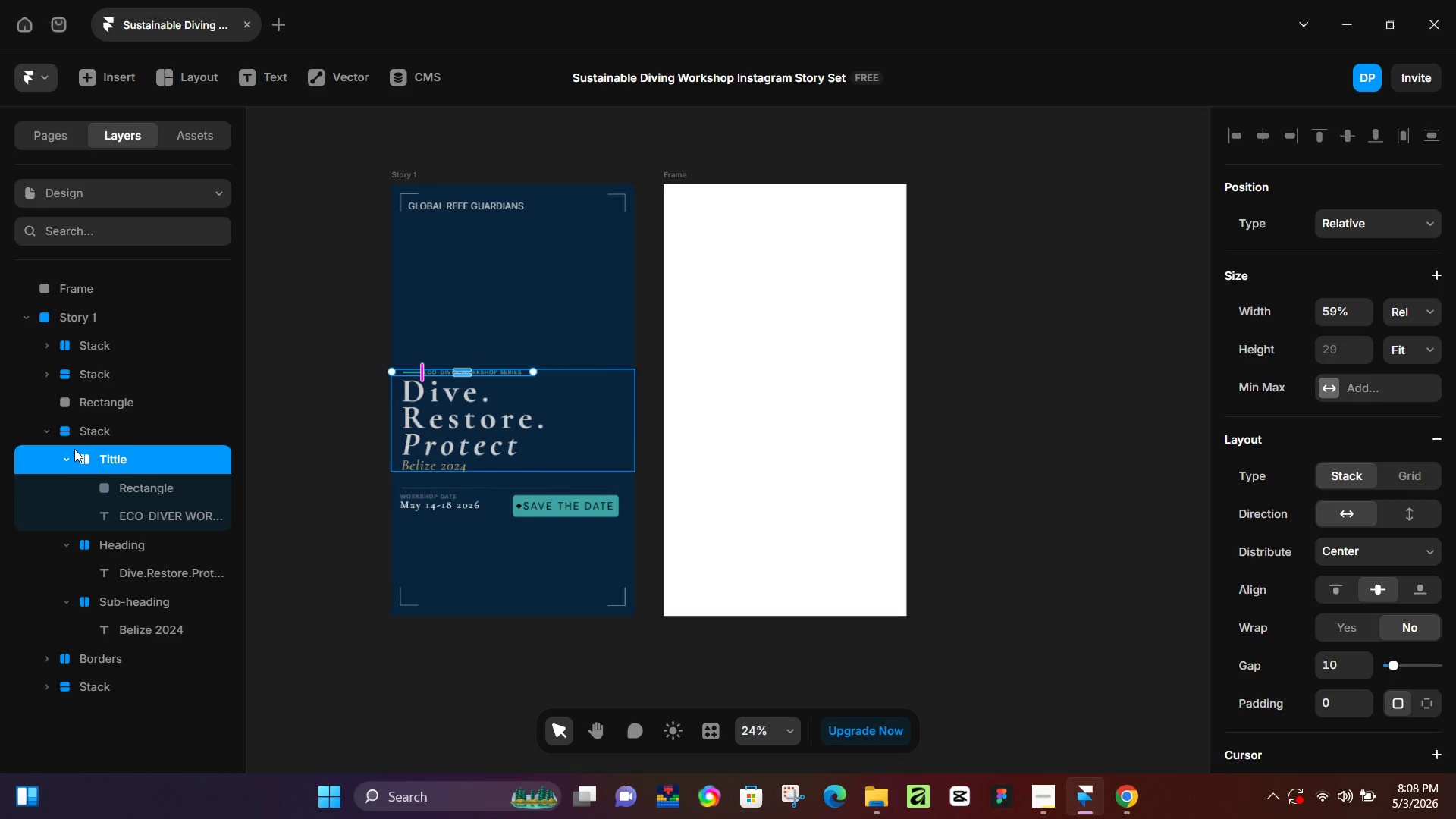 
left_click([104, 431])
 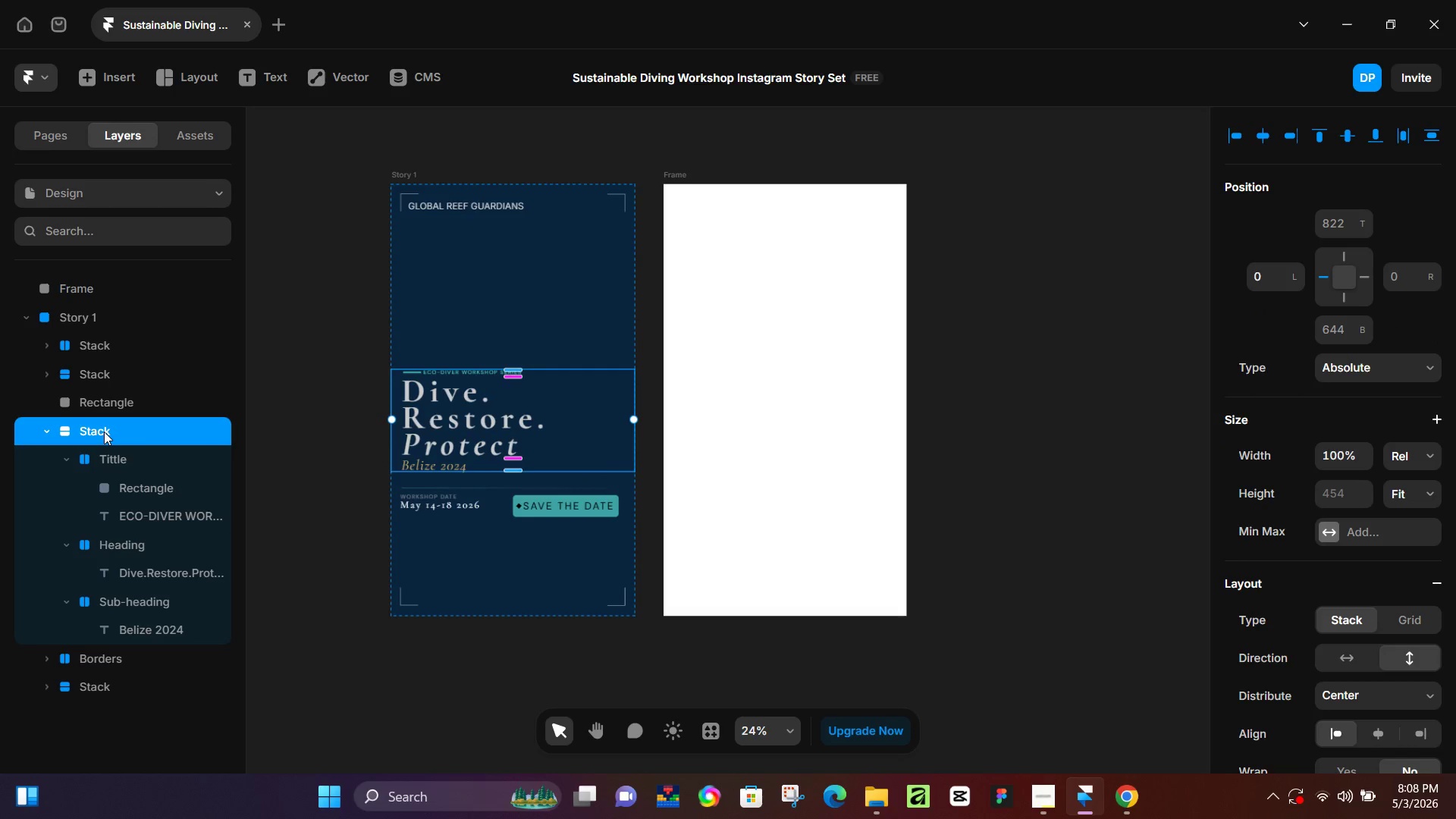 
left_click([104, 431])
 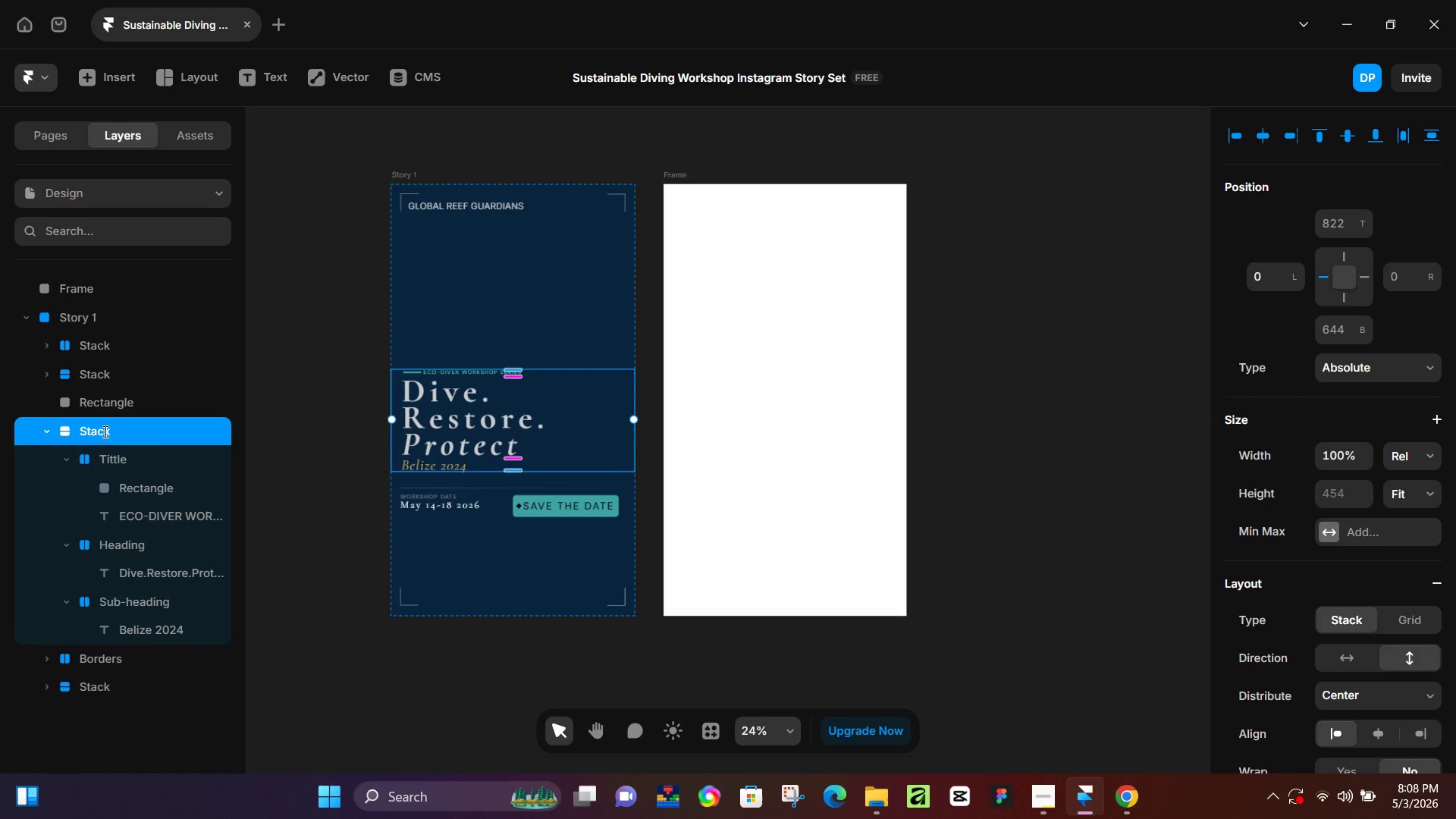 
double_click([104, 431])
 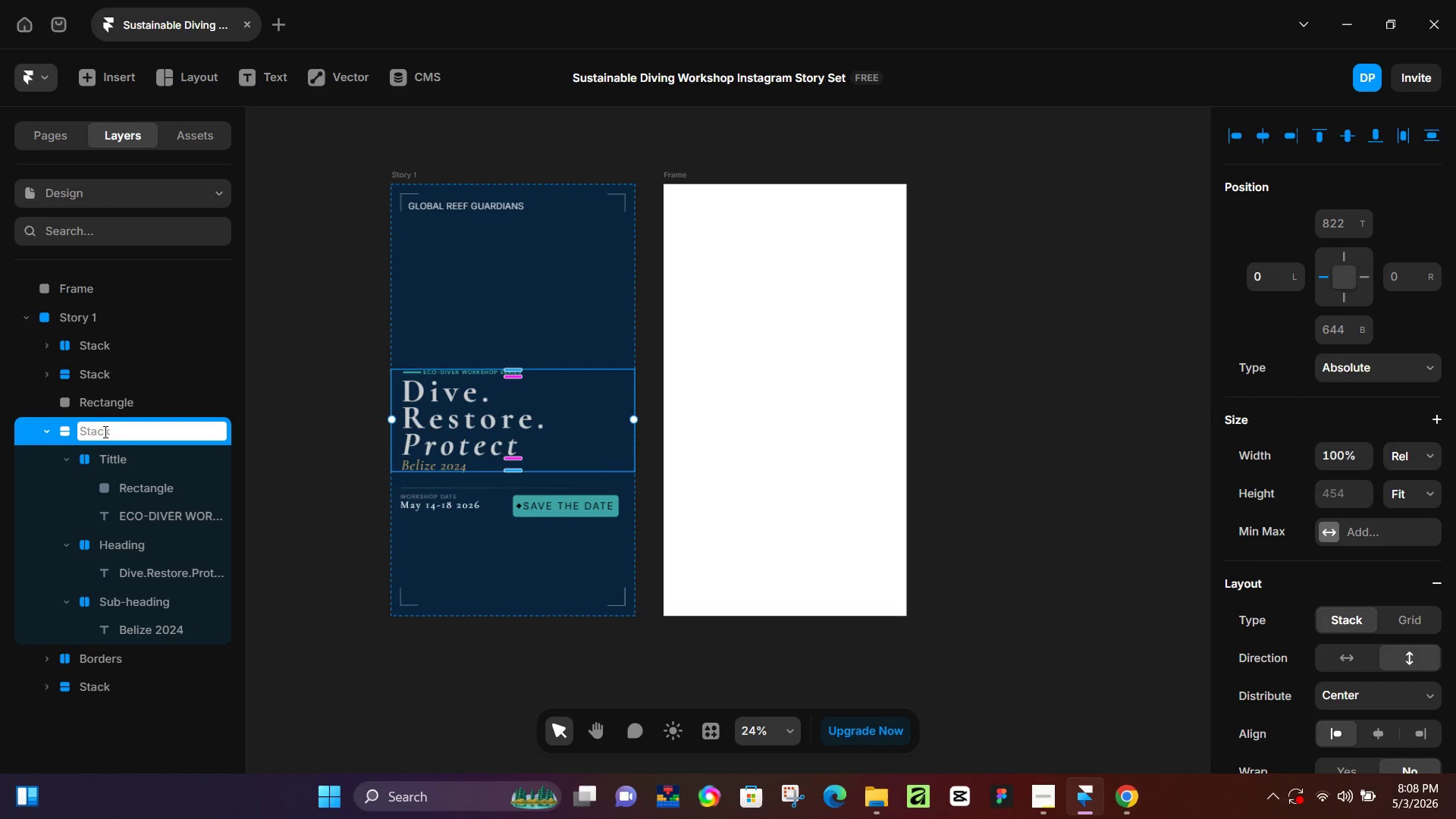 
type(Body)
 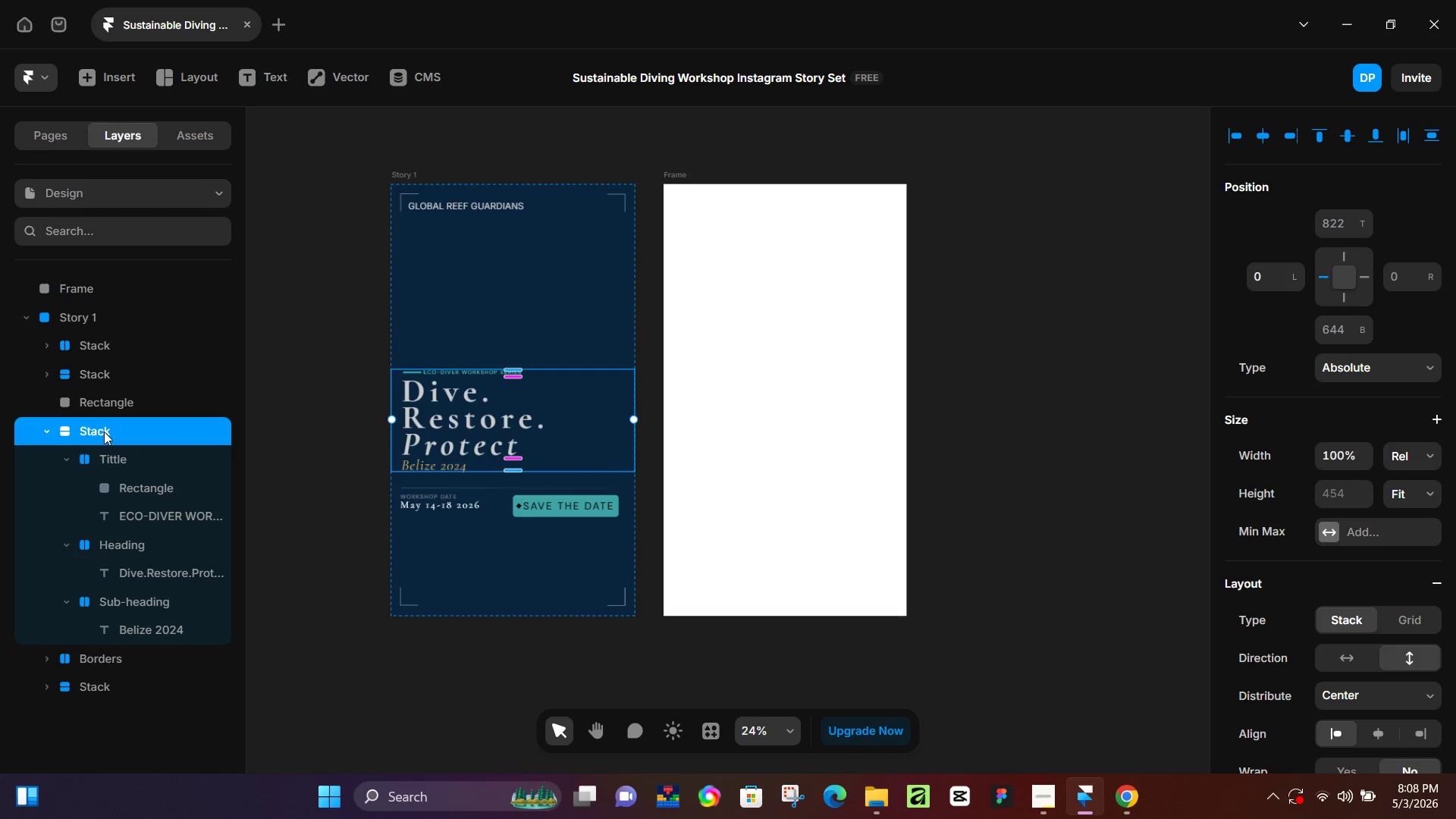 
key(Enter)
 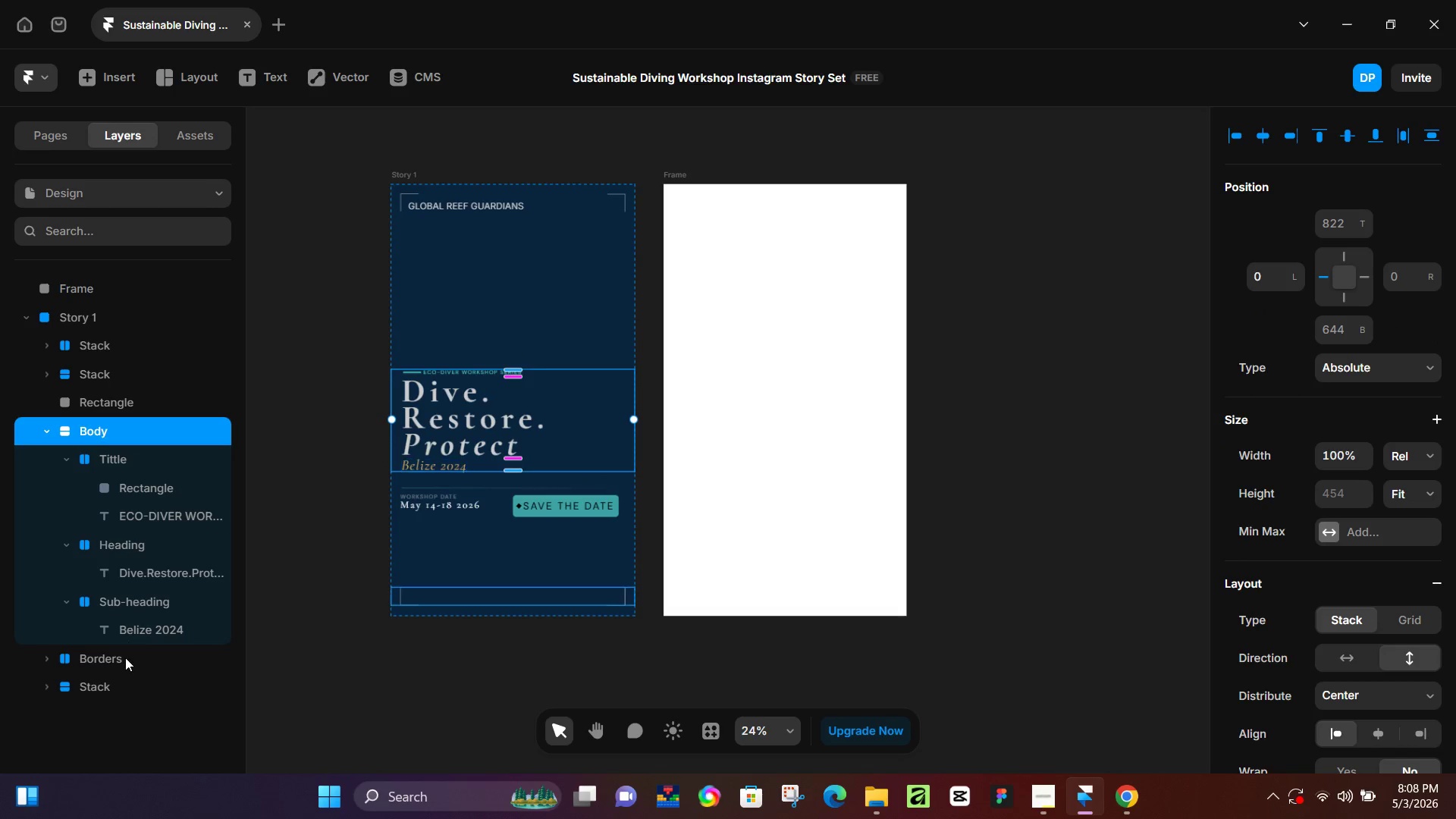 
left_click([125, 659])
 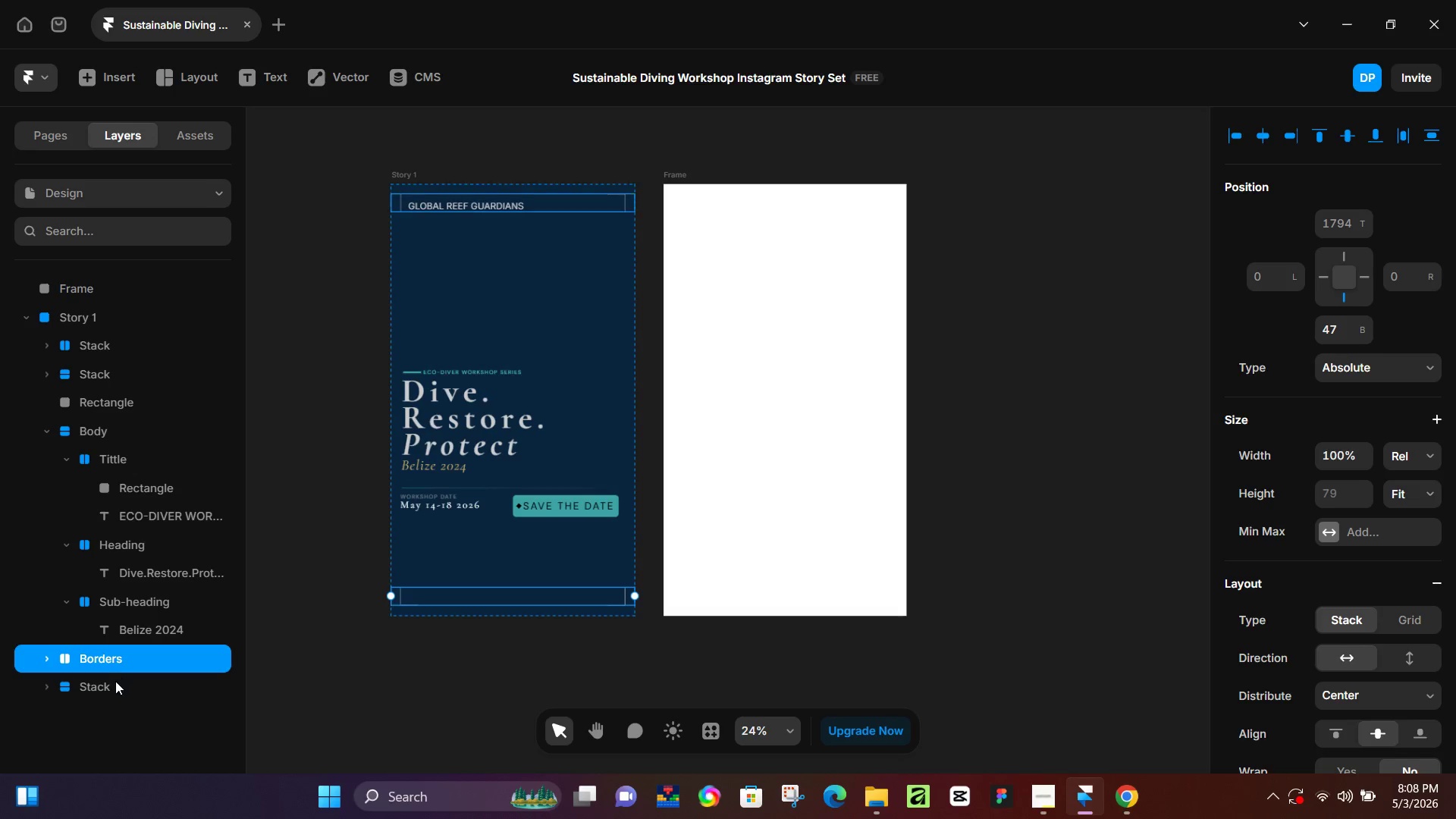 
left_click([112, 686])
 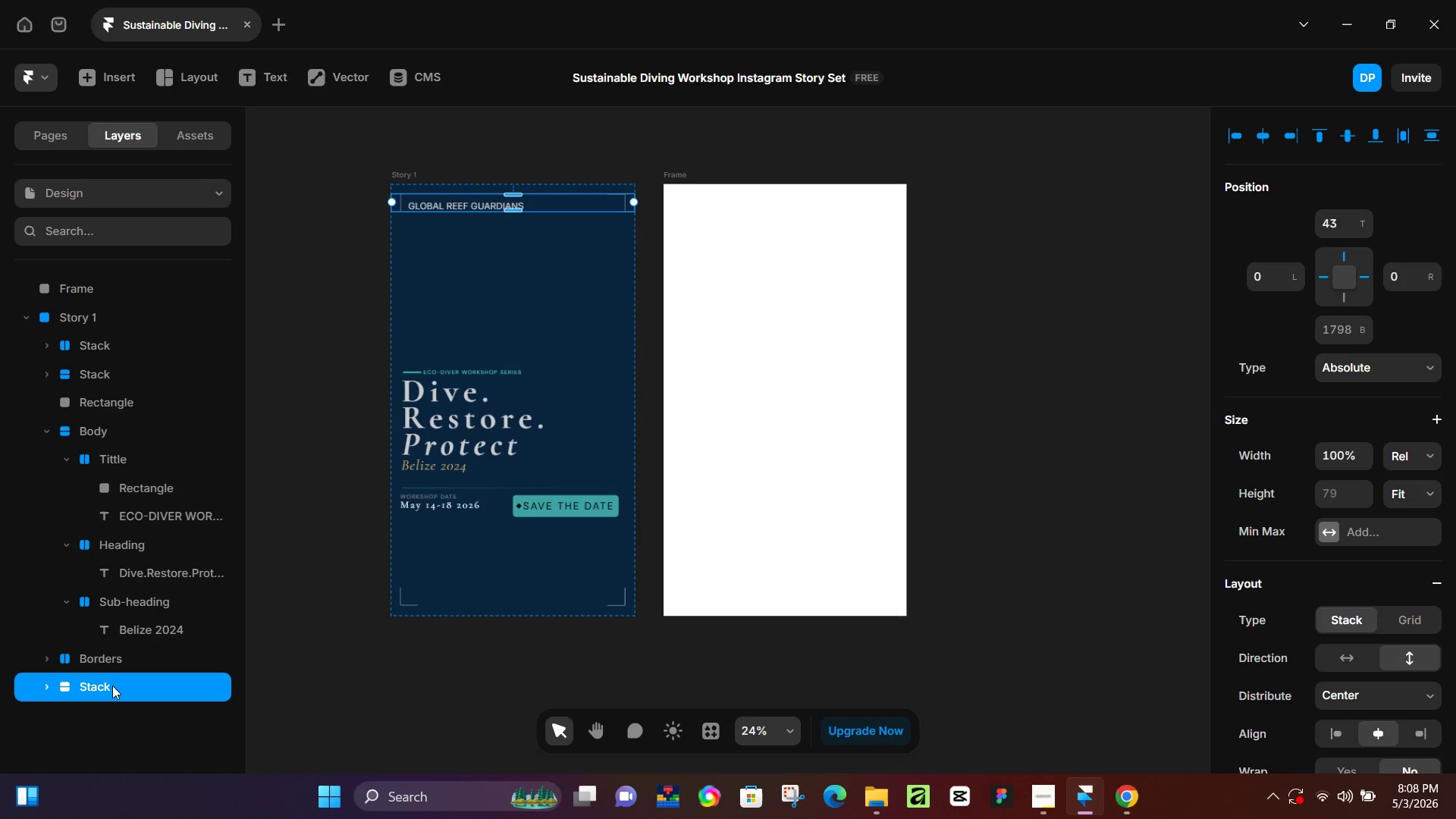 
left_click([112, 686])
 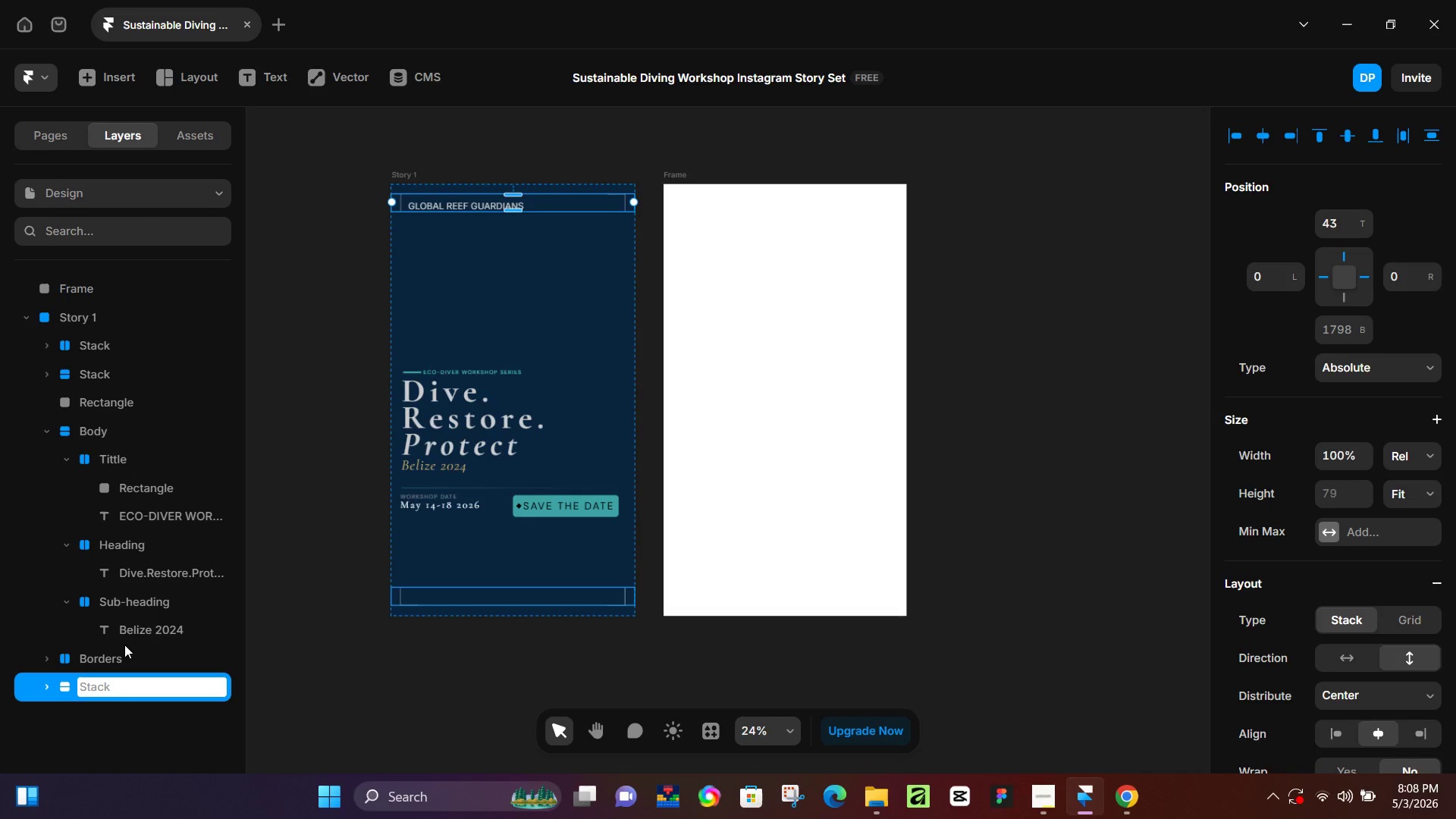 
type(Tit)
 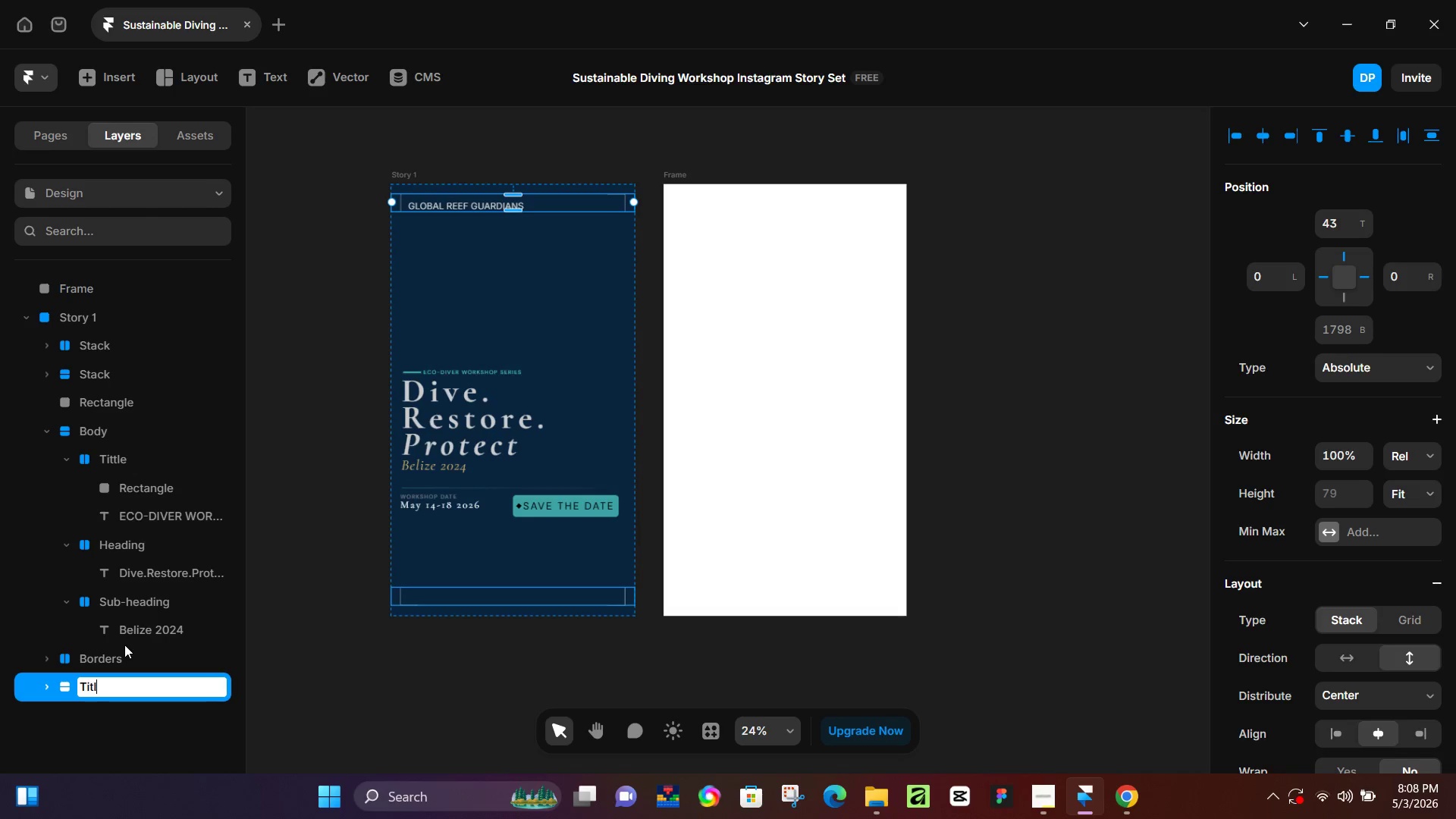 
type(le)
 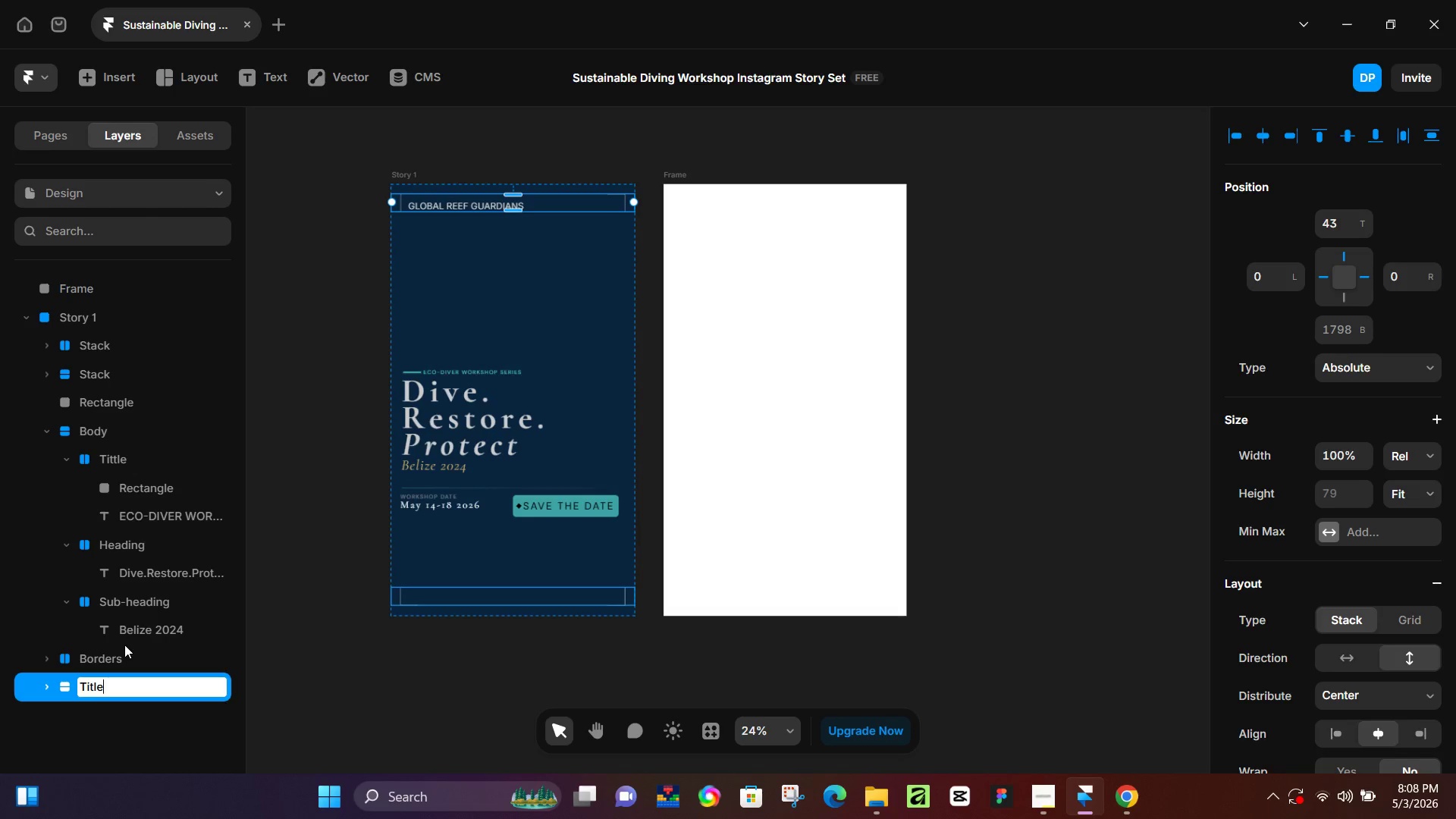 
key(Enter)
 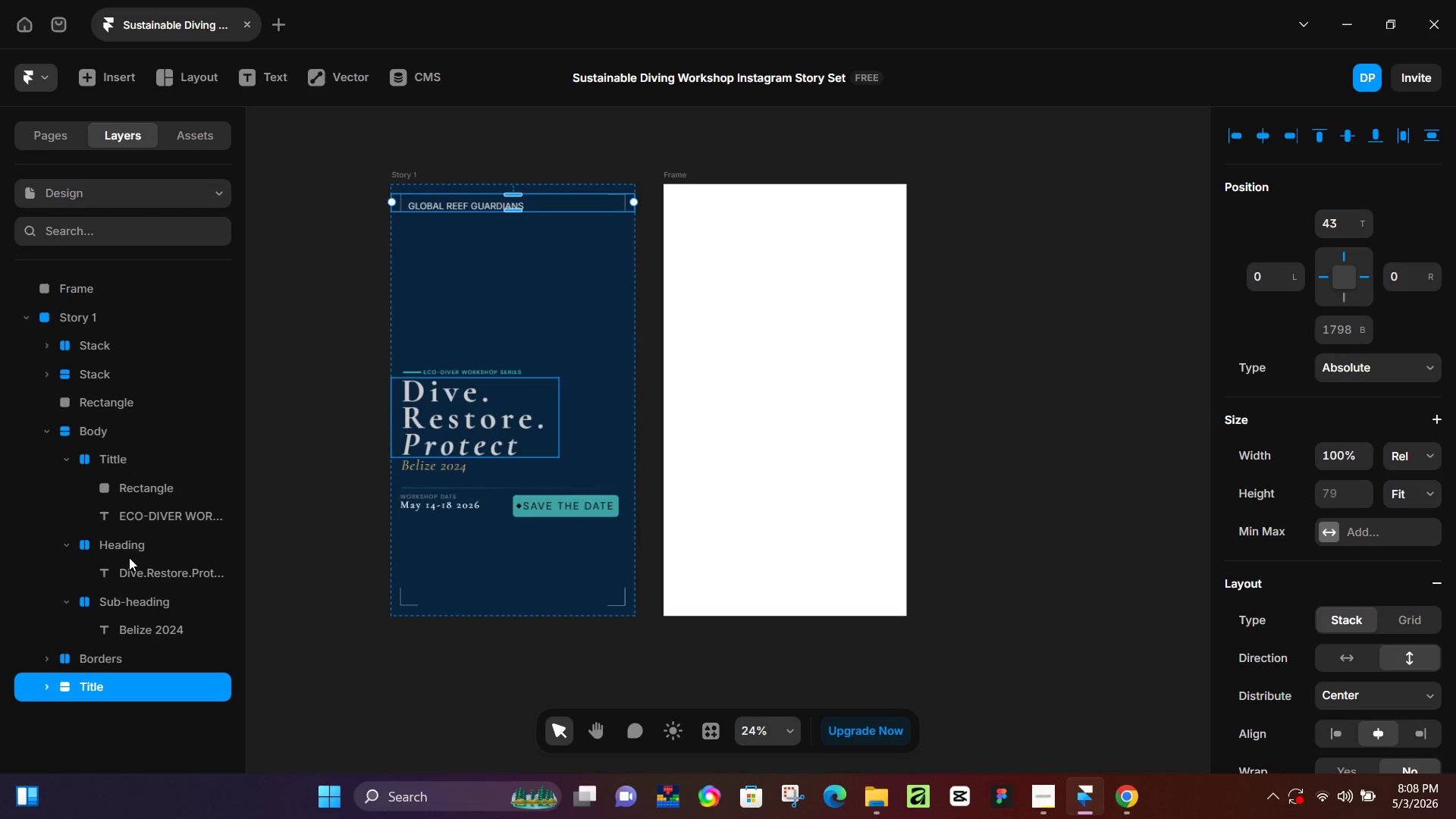 
left_click([114, 451])
 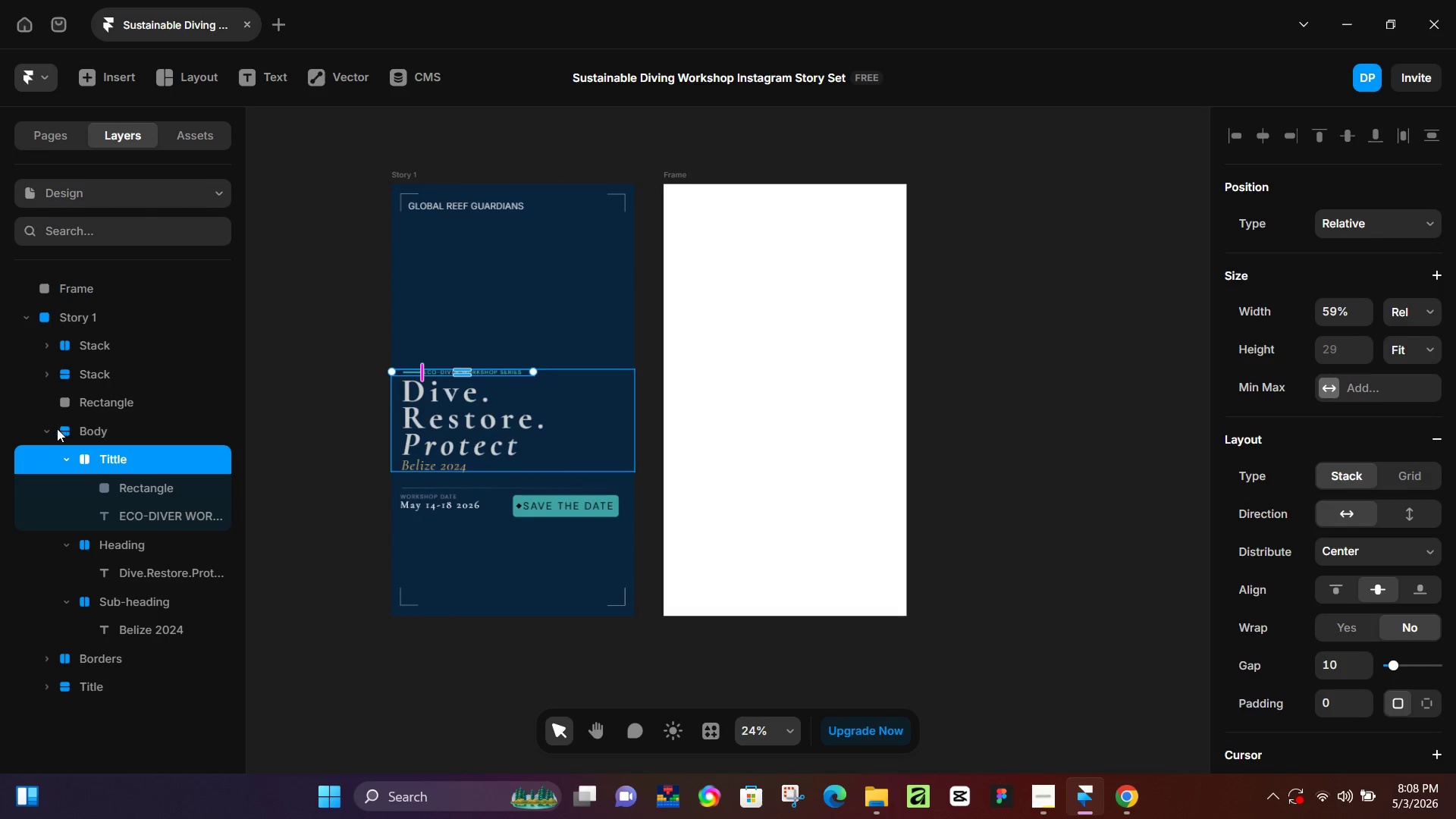 
left_click([47, 431])
 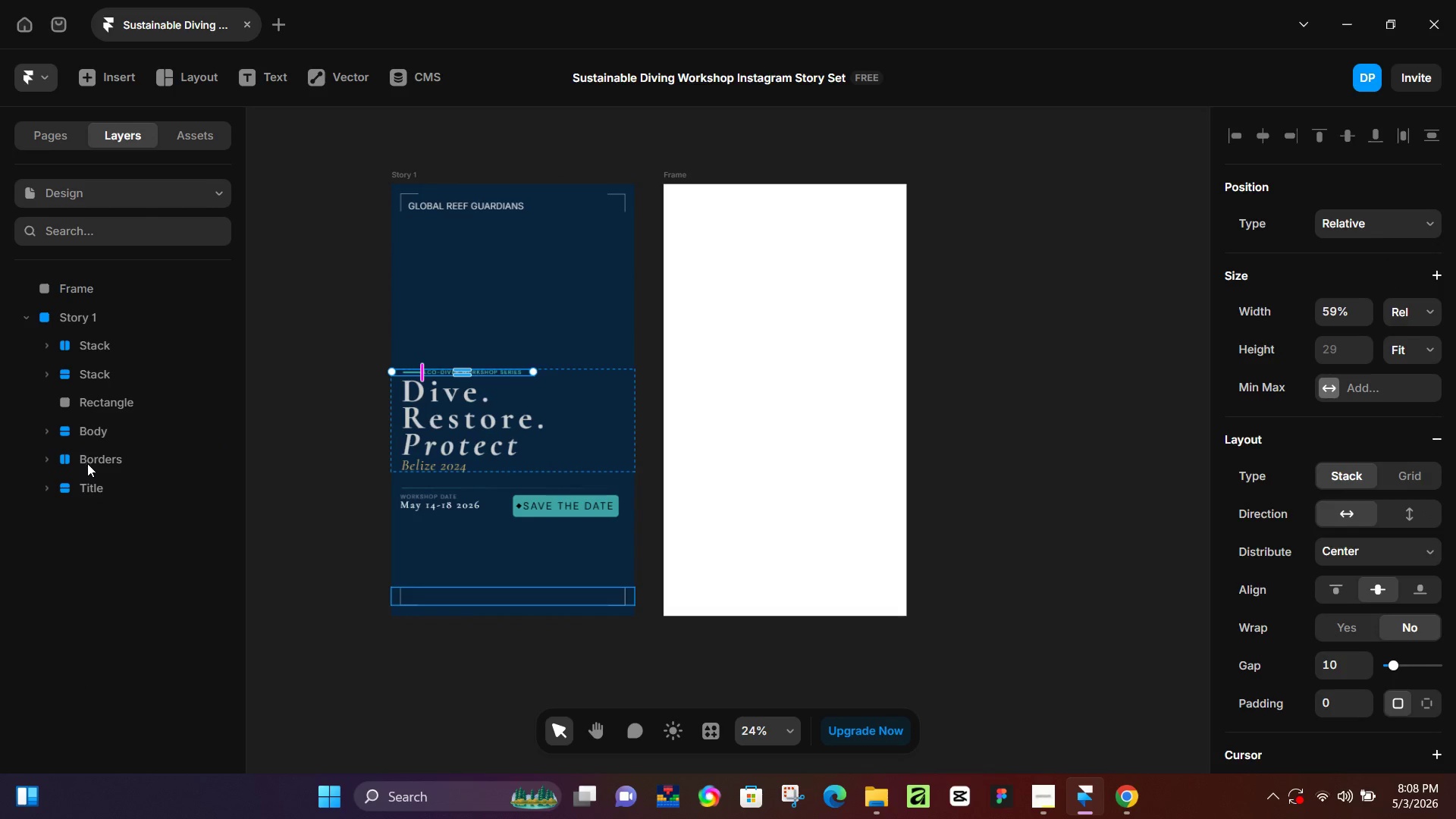 
left_click([89, 462])
 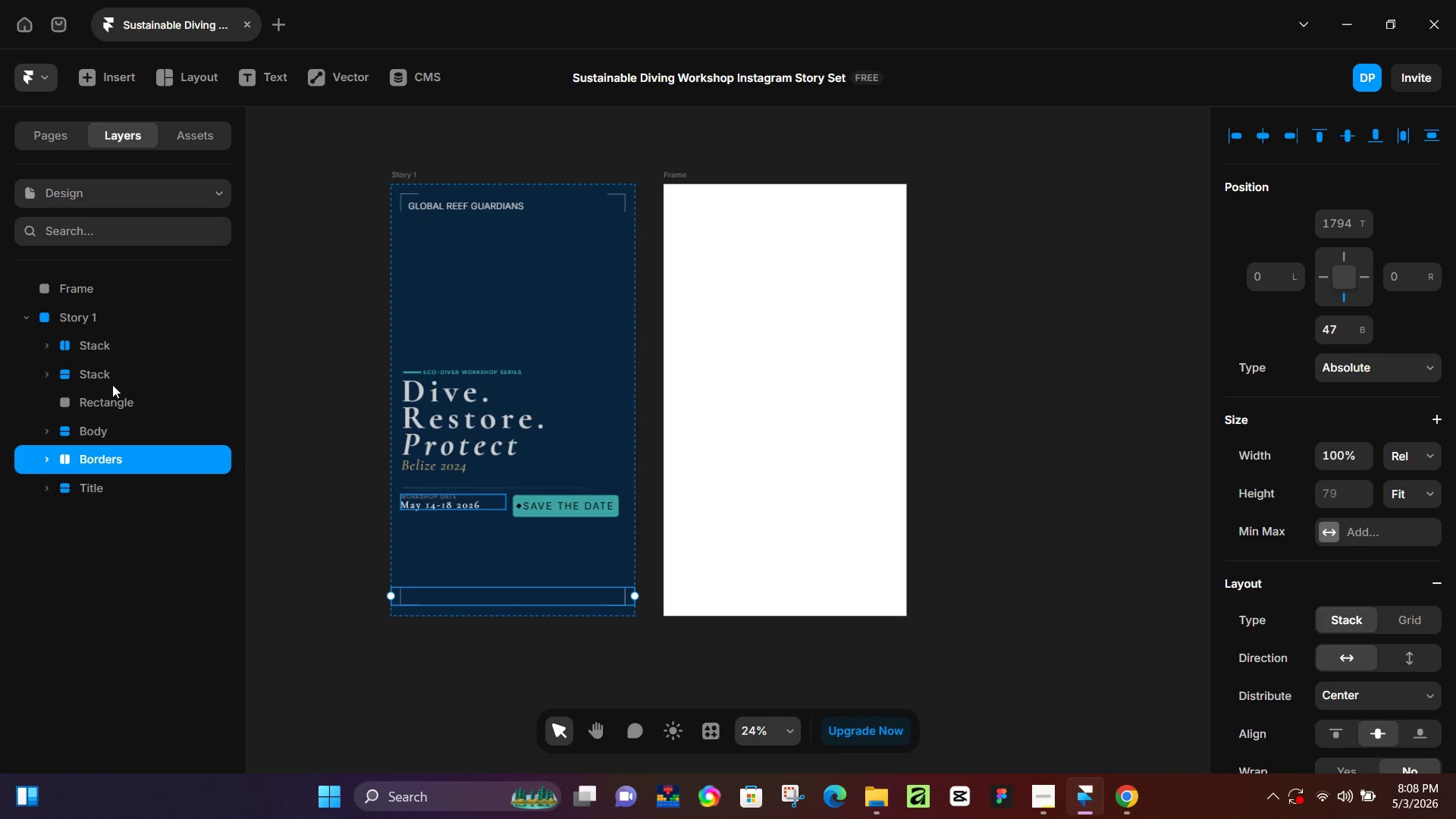 
left_click([111, 379])
 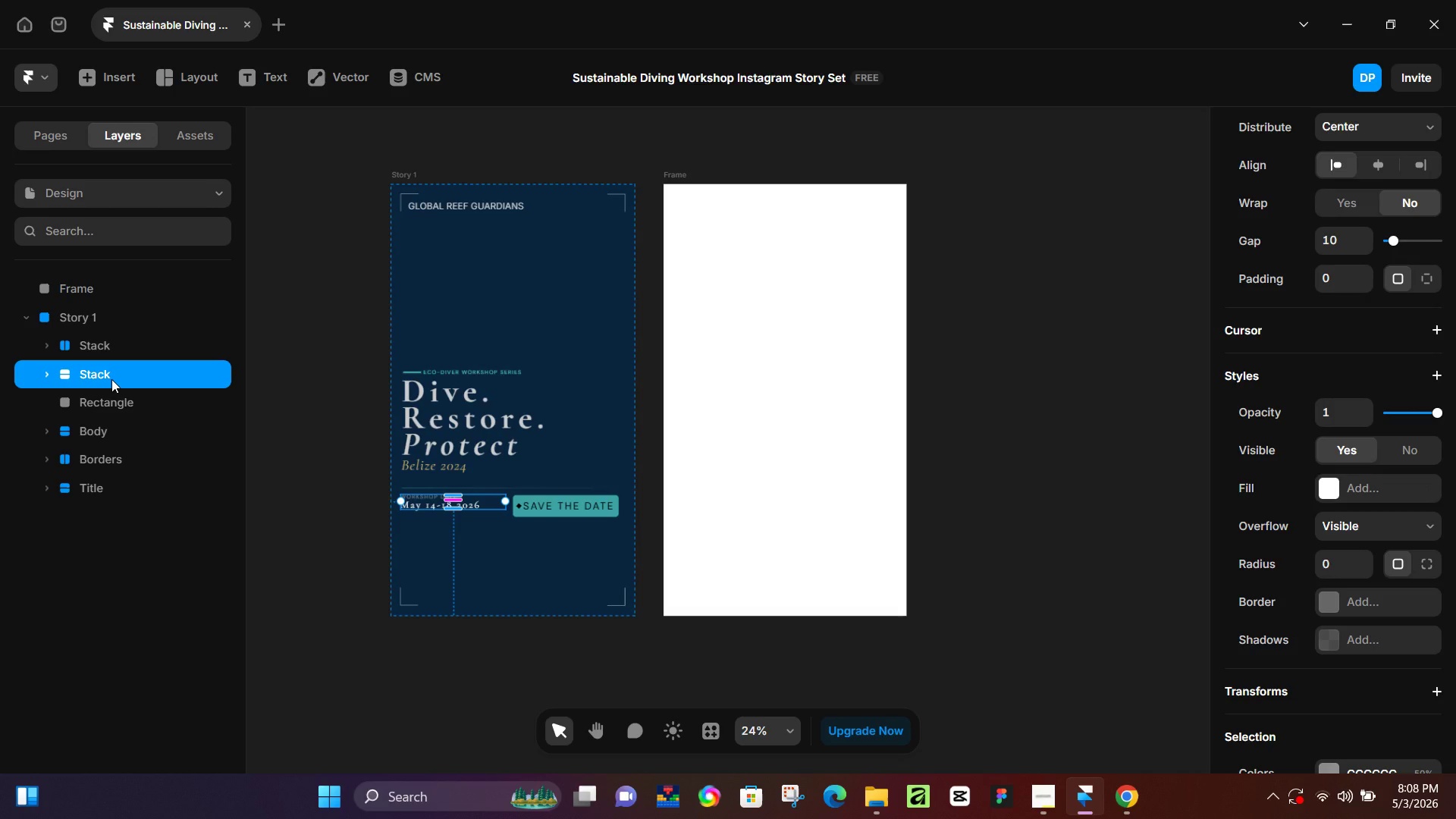 
double_click([111, 379])
 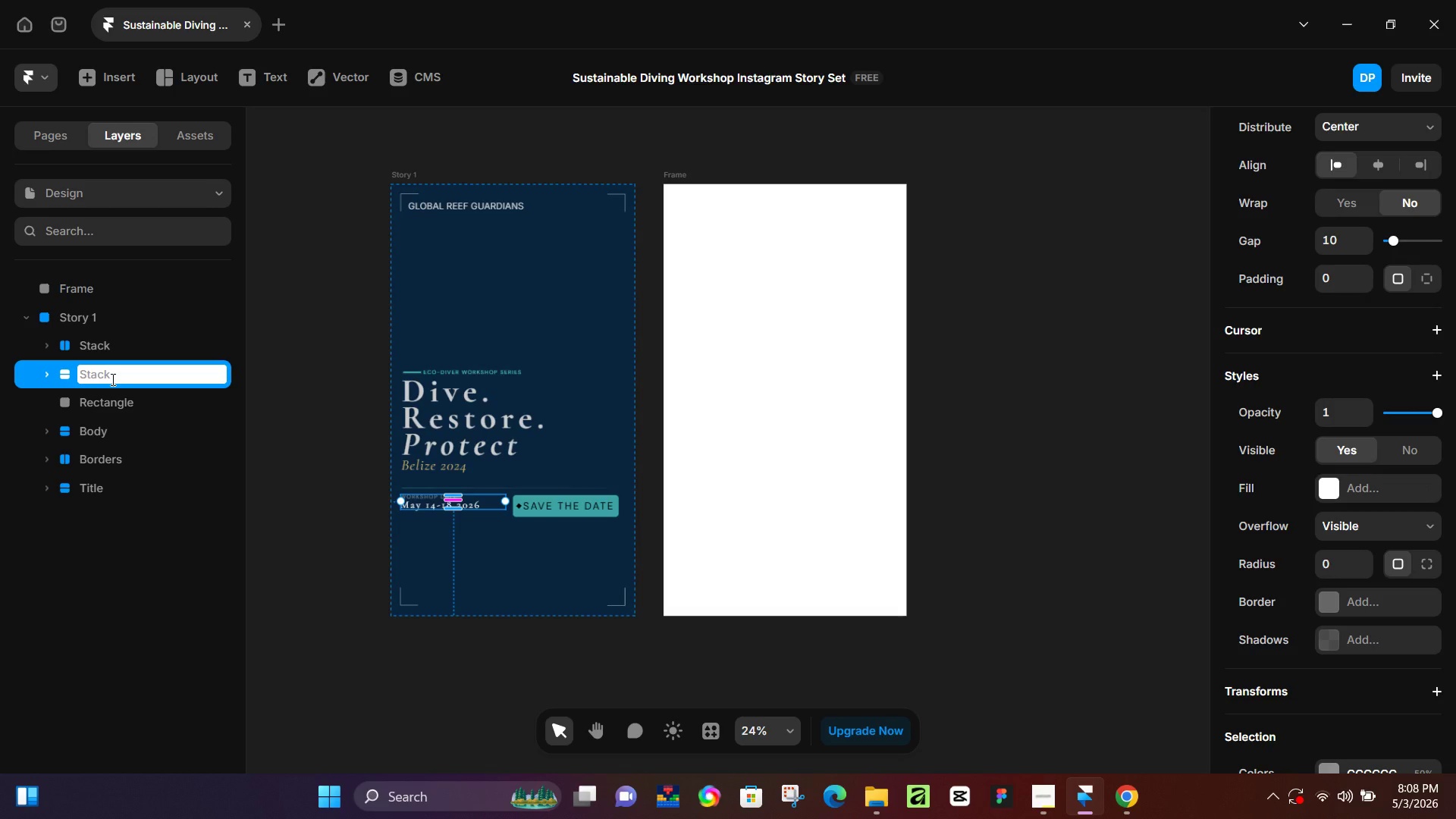 
type(Date4)
key(Backspace)
 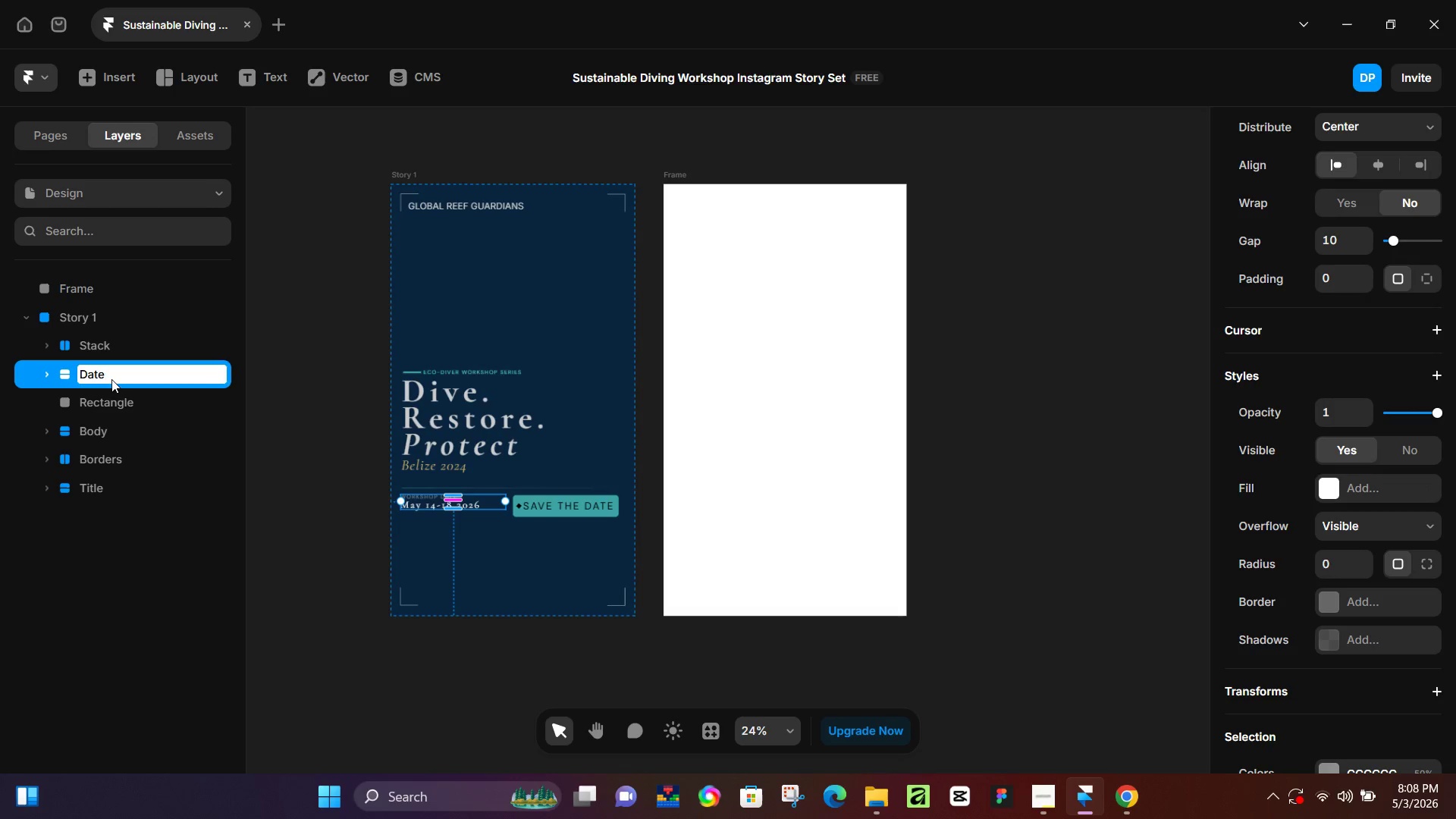 
key(Enter)
 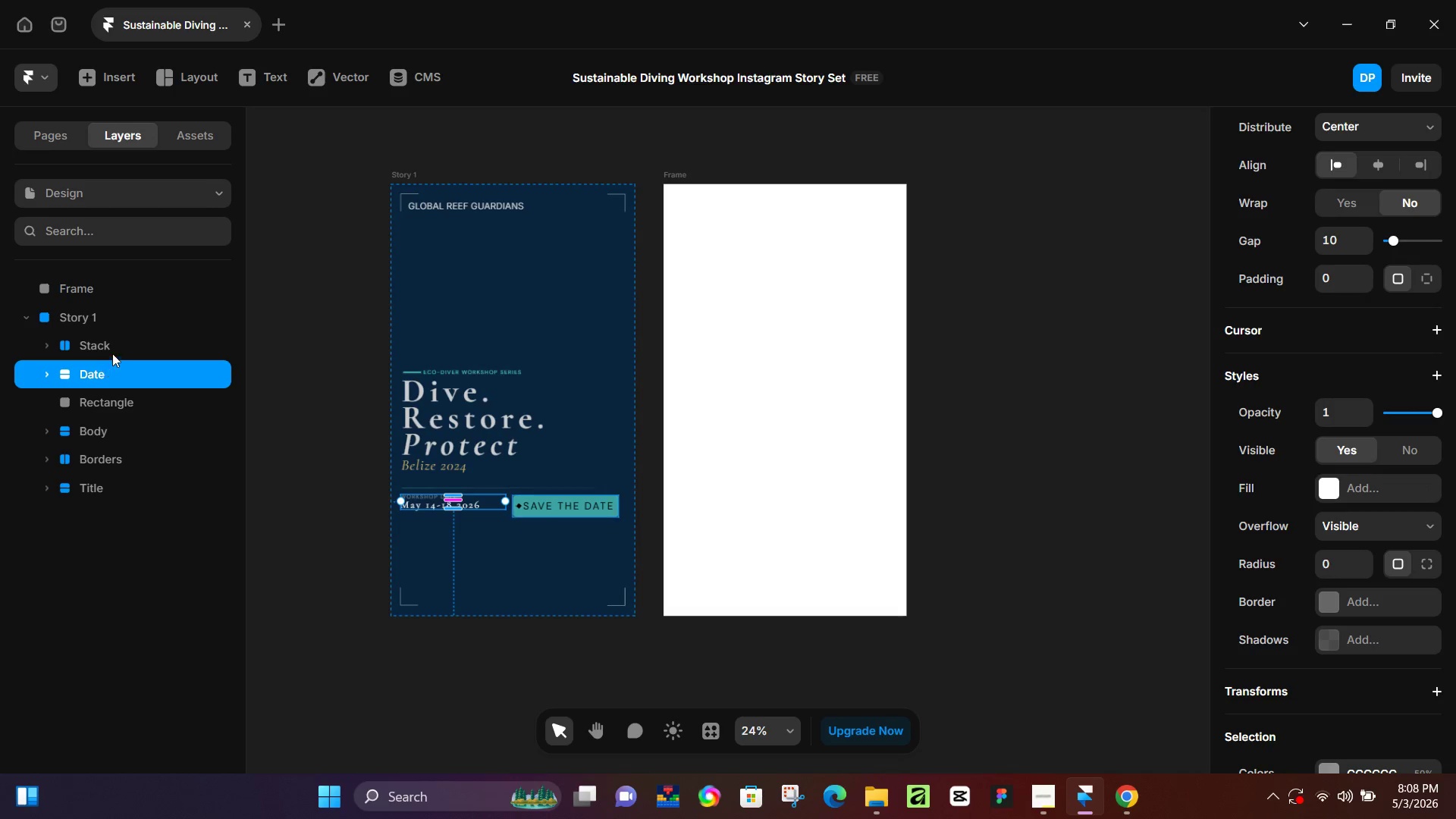 
left_click([118, 344])
 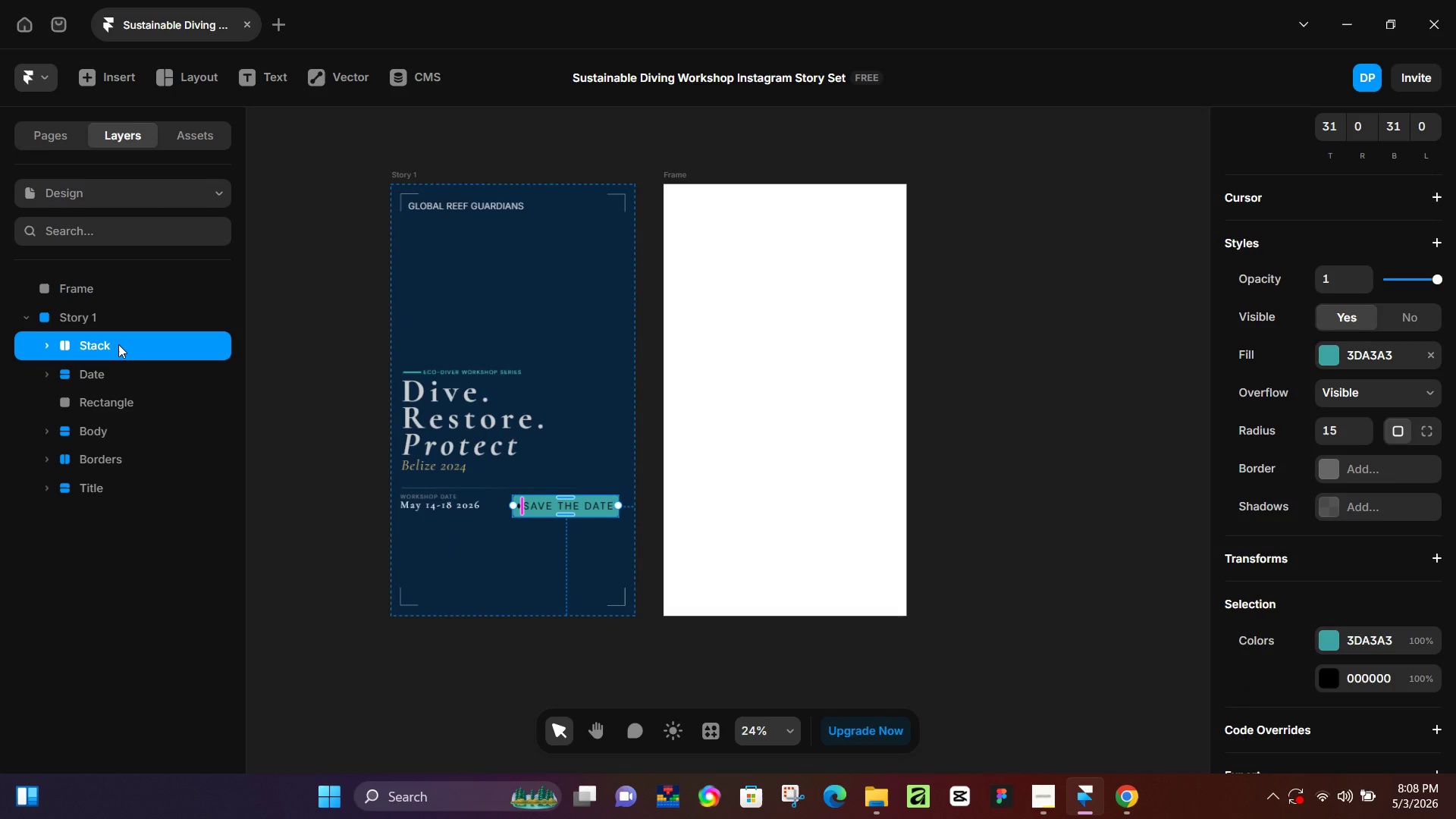 
double_click([118, 344])
 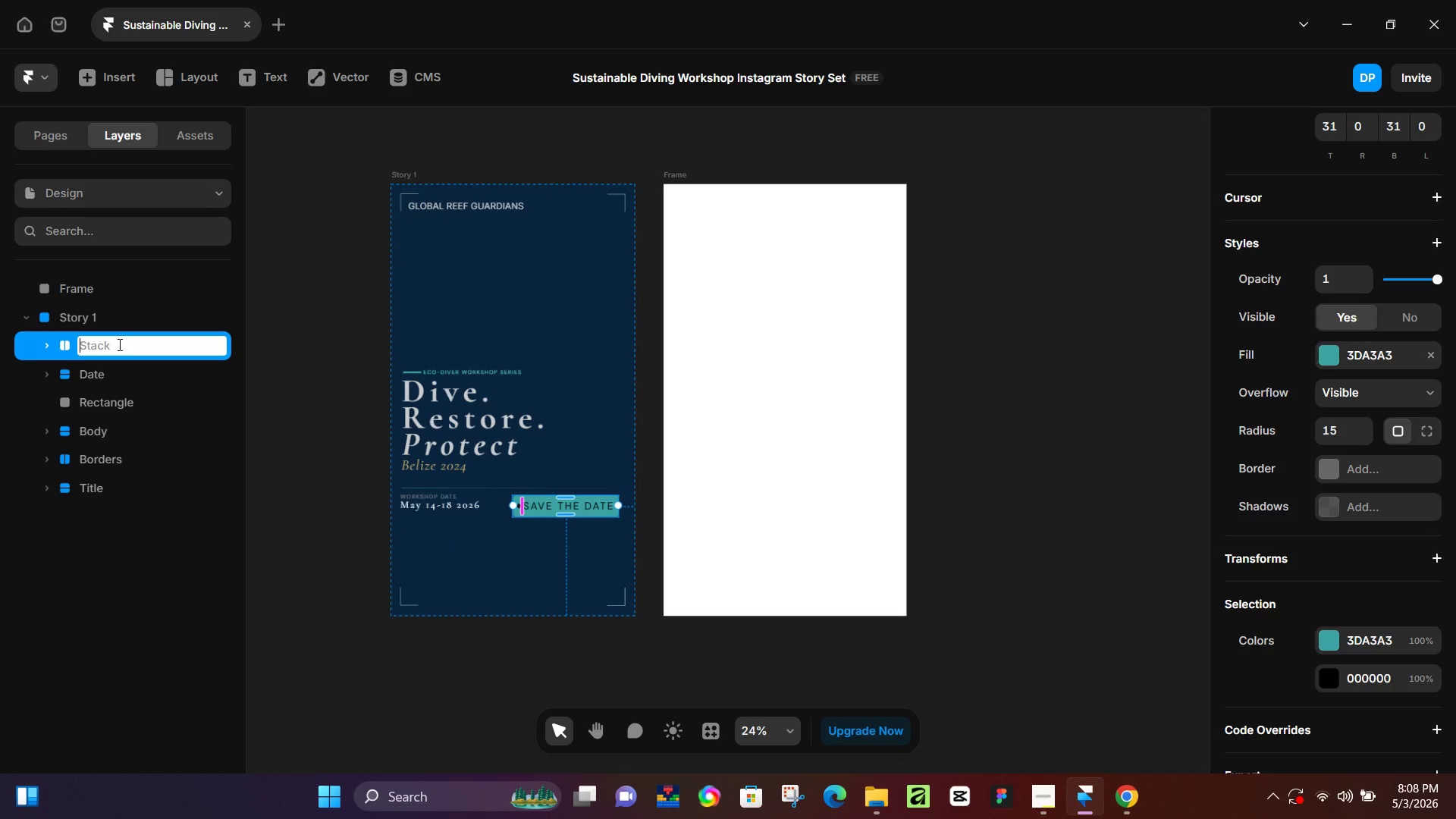 
type(CTA)
key(NumpadEnter)
 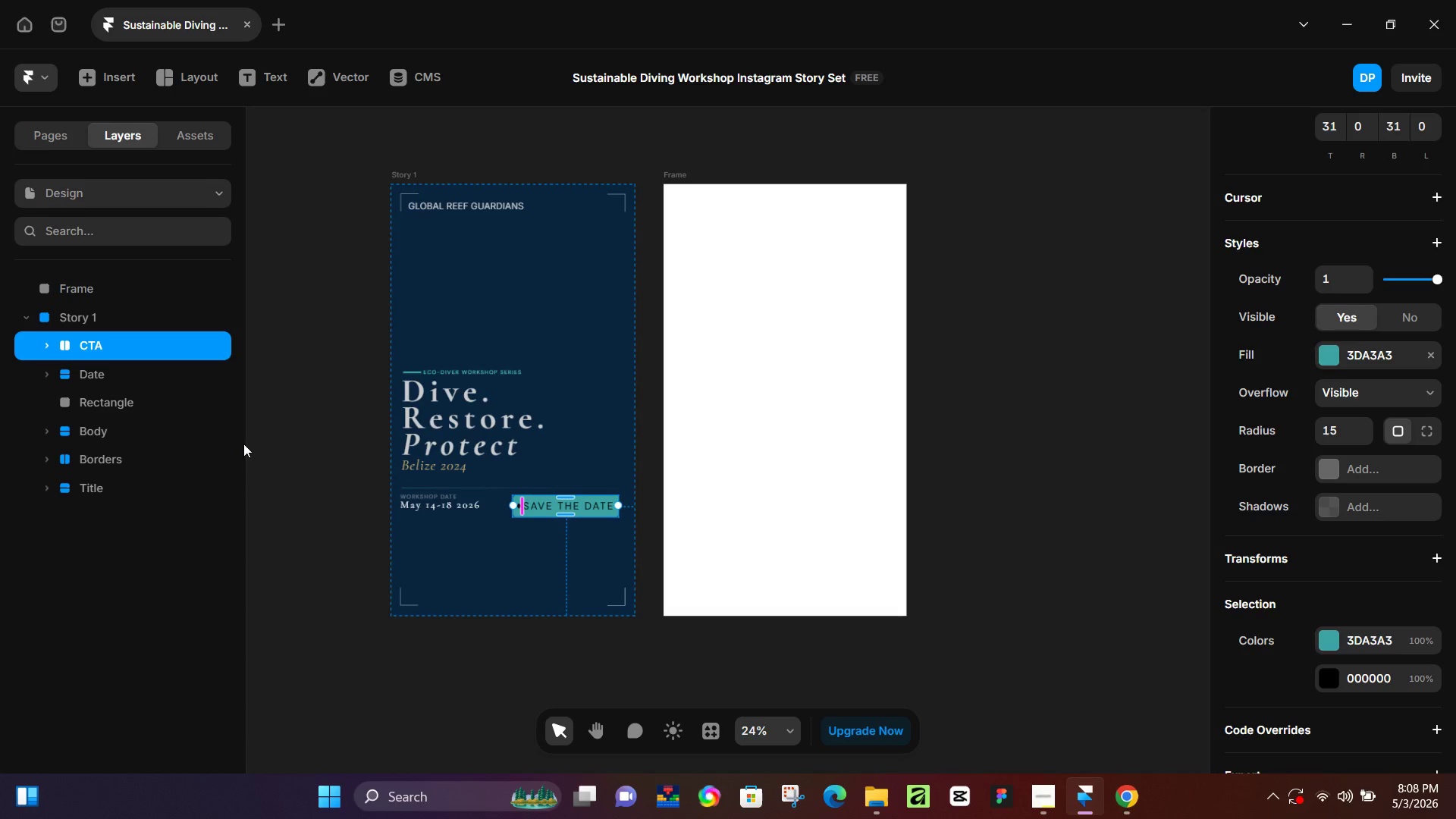 
left_click([245, 444])
 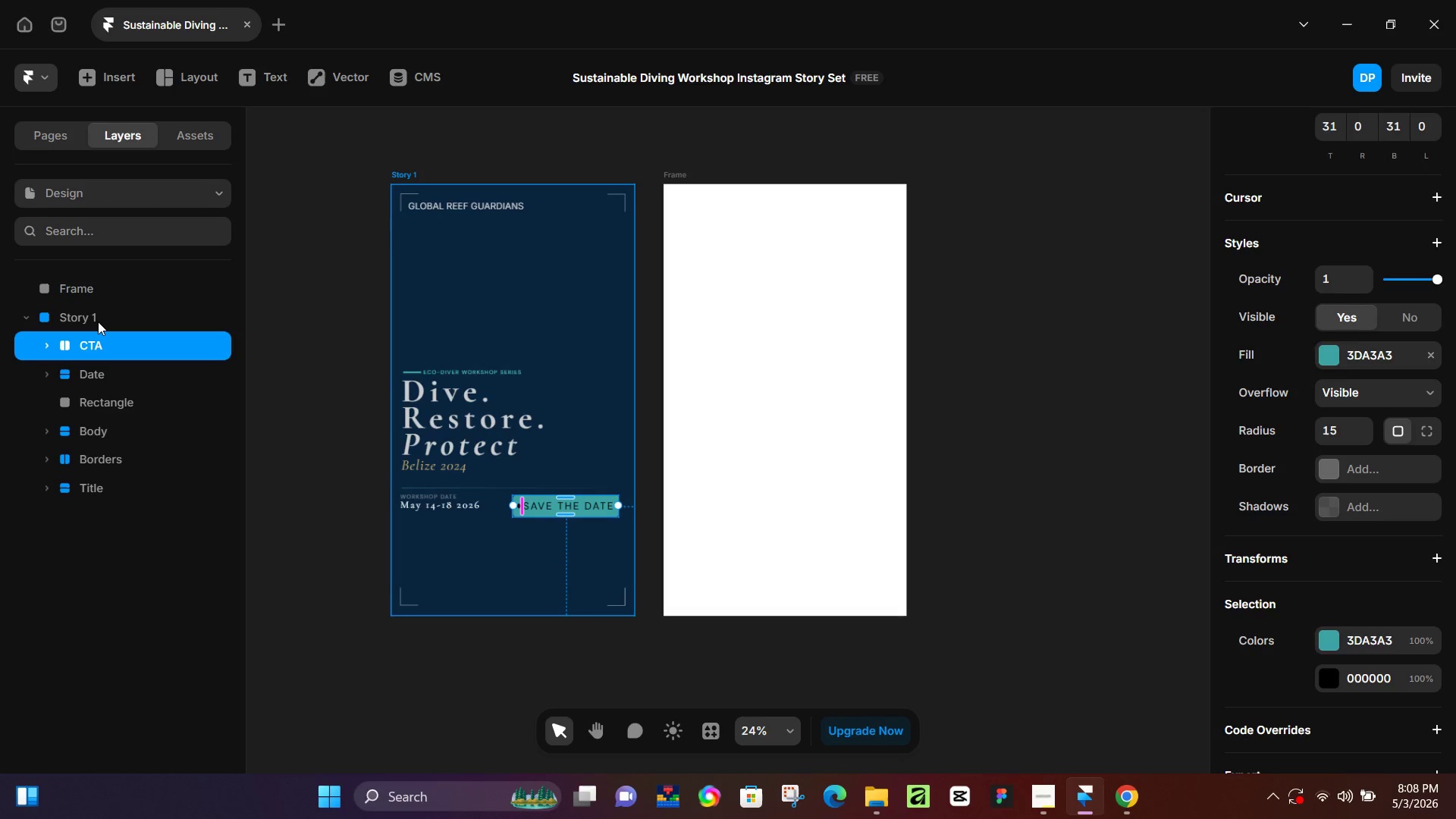 
left_click([98, 317])
 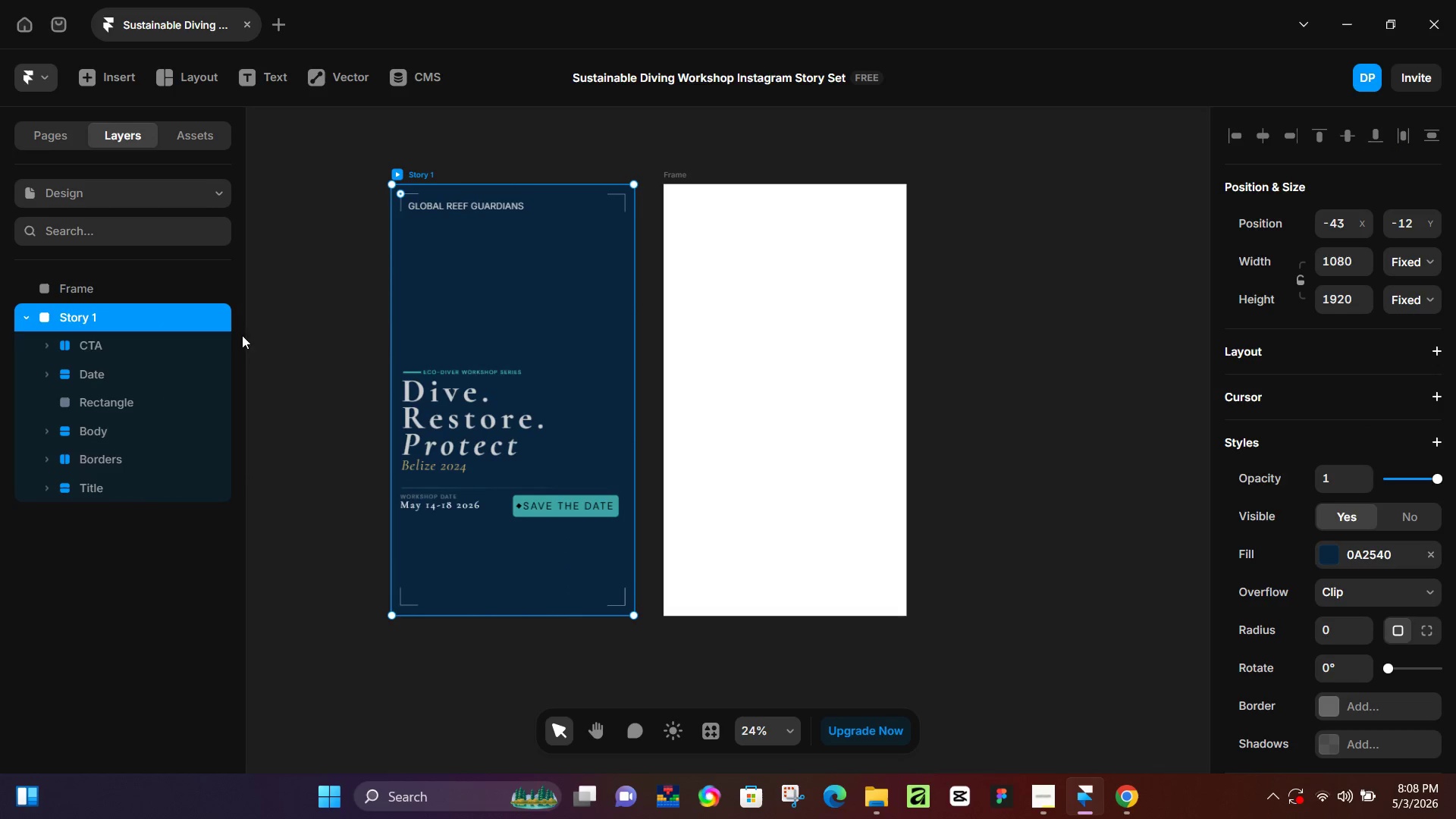 
left_click([277, 328])
 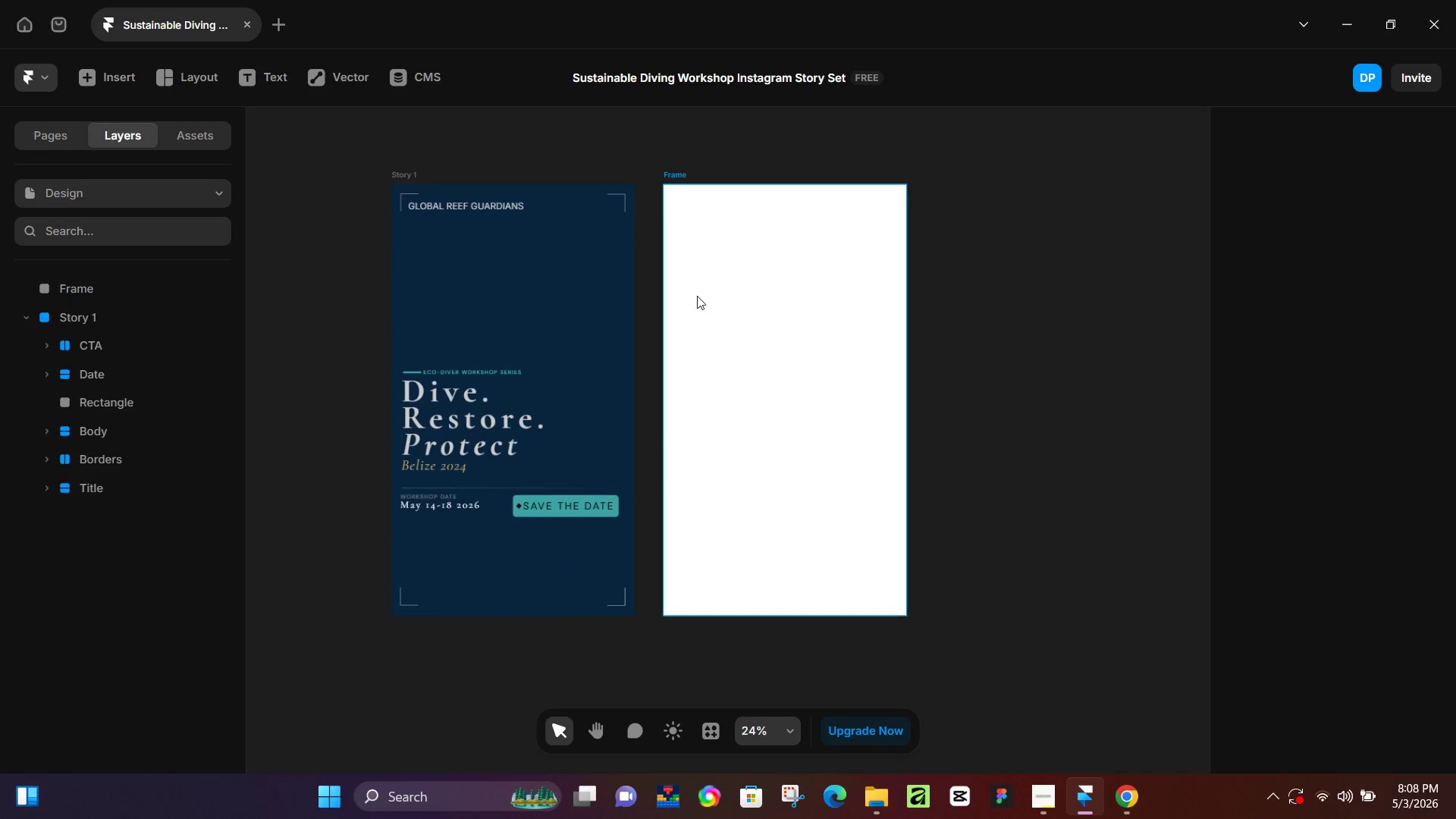 
left_click([697, 296])
 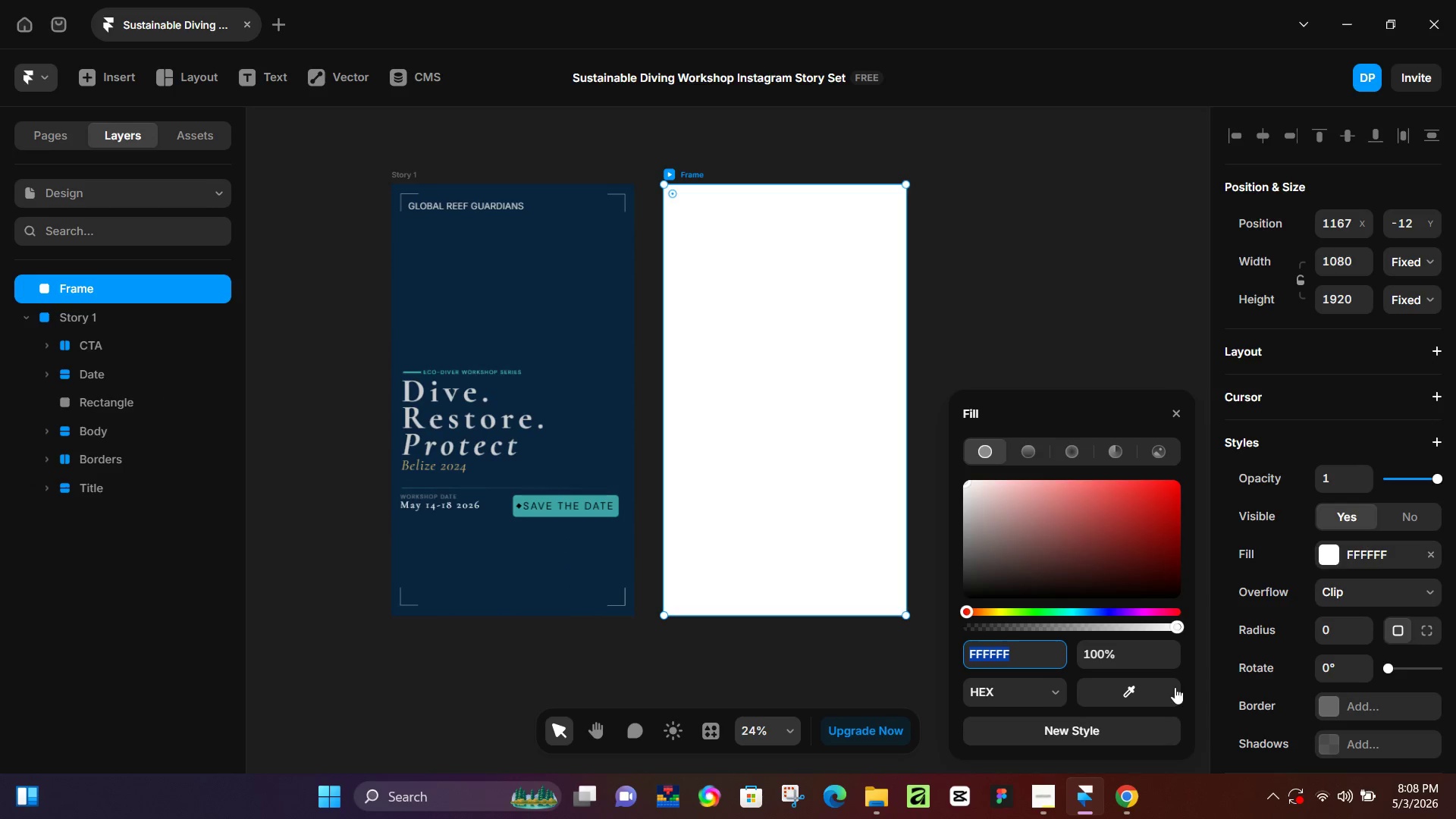 
left_click_drag(start_coordinate=[1120, 696], to_coordinate=[567, 309])
 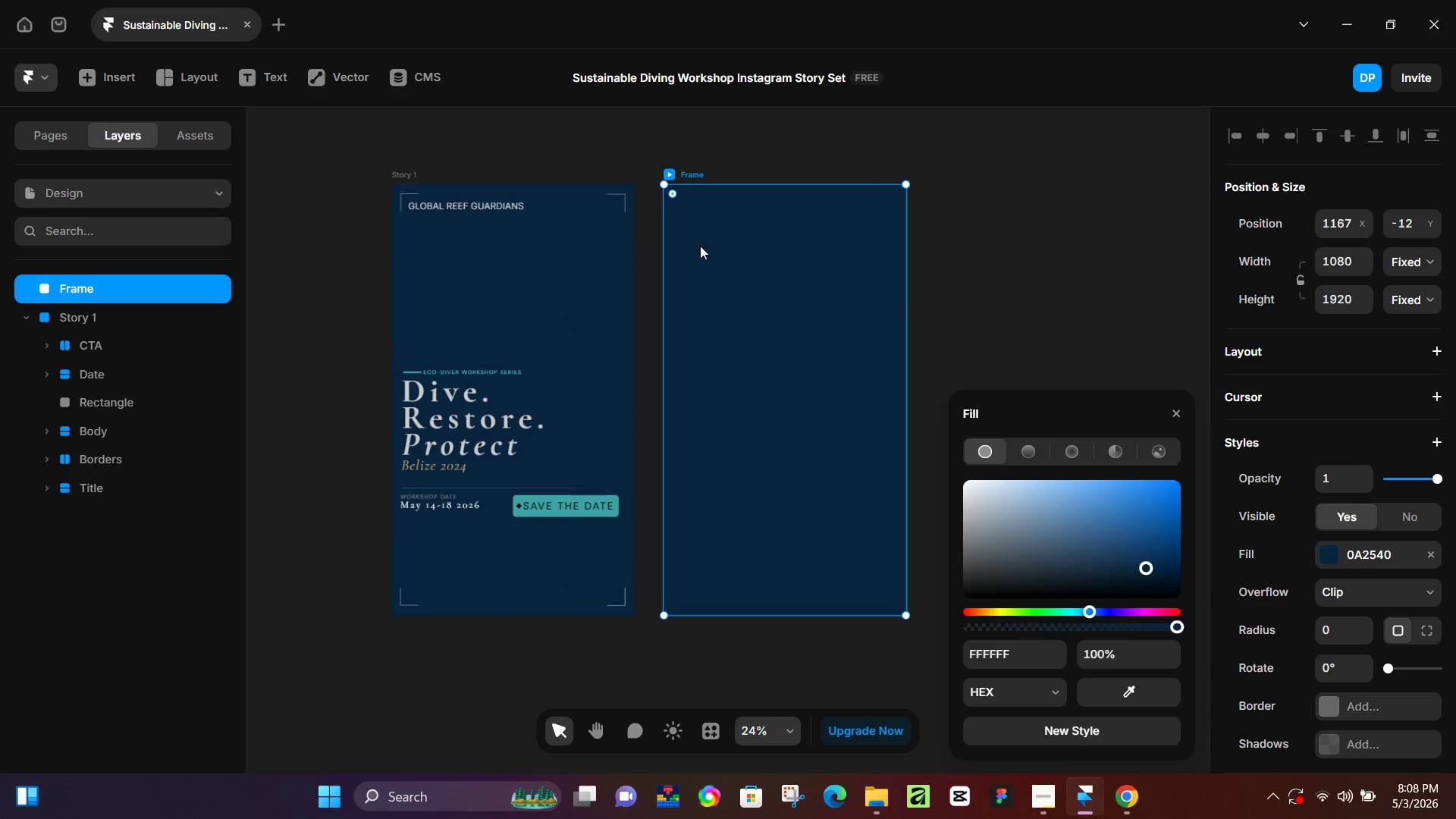 
left_click([588, 204])
 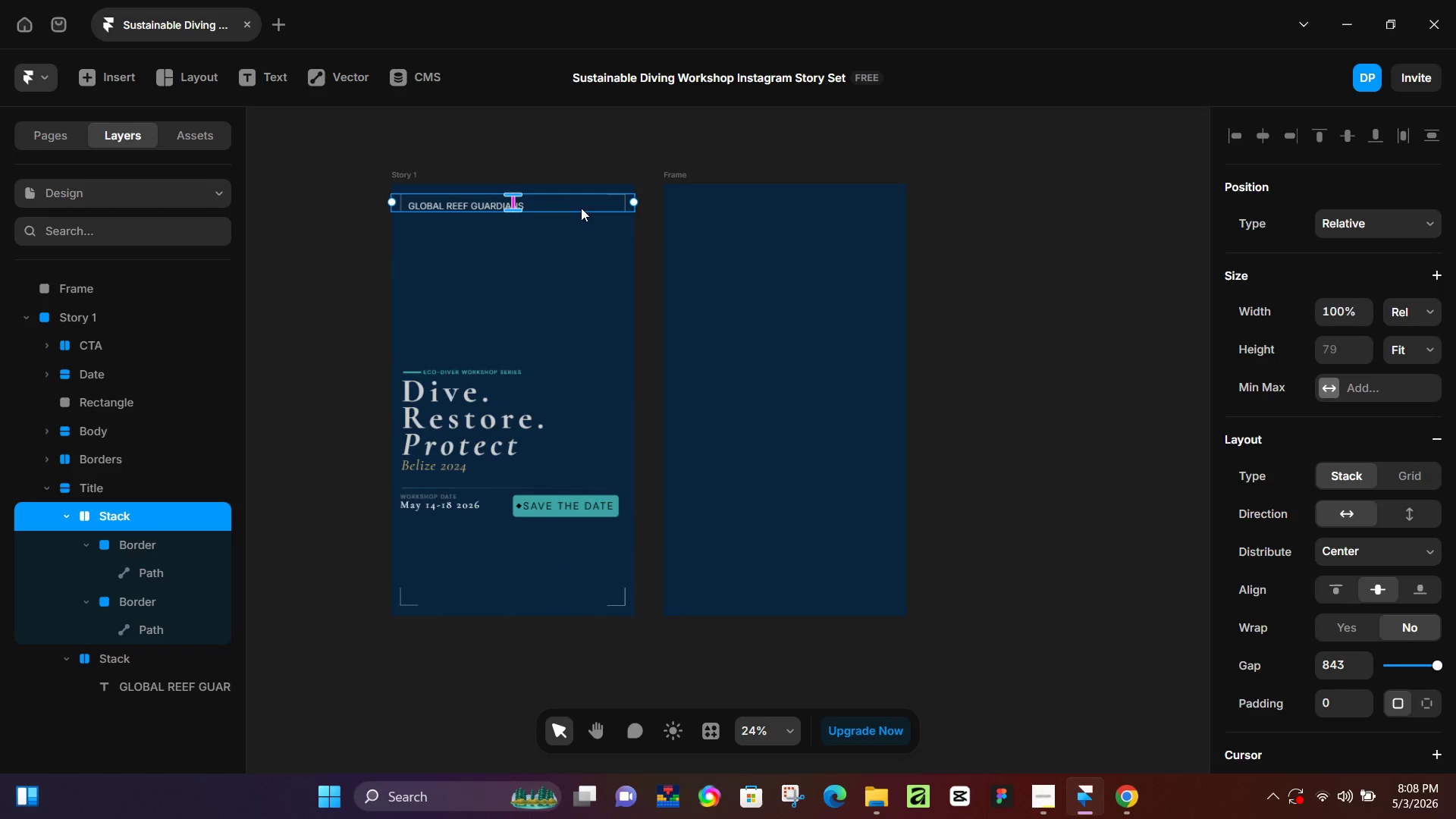 
key(Control+C)
 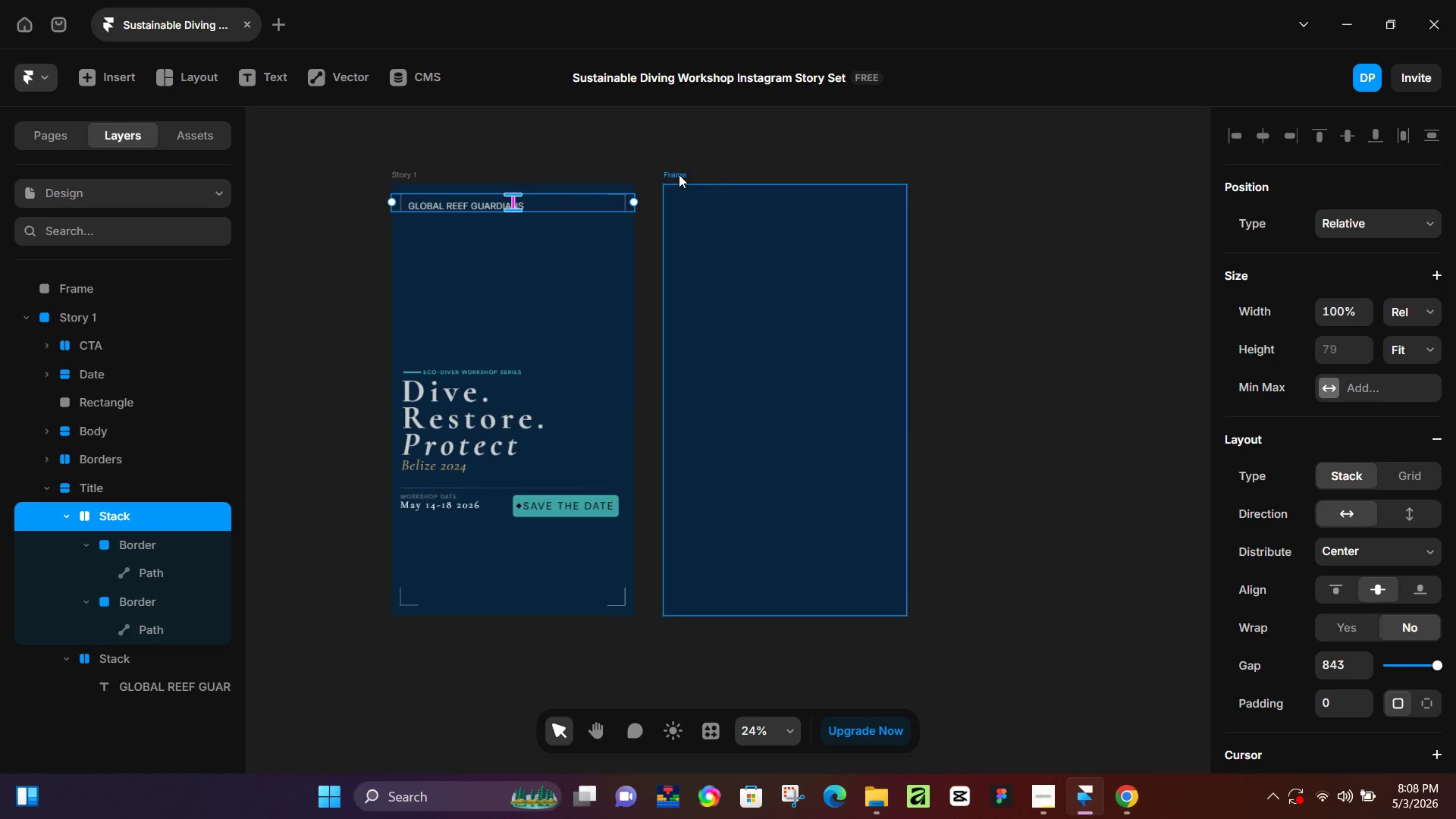 
left_click([679, 174])
 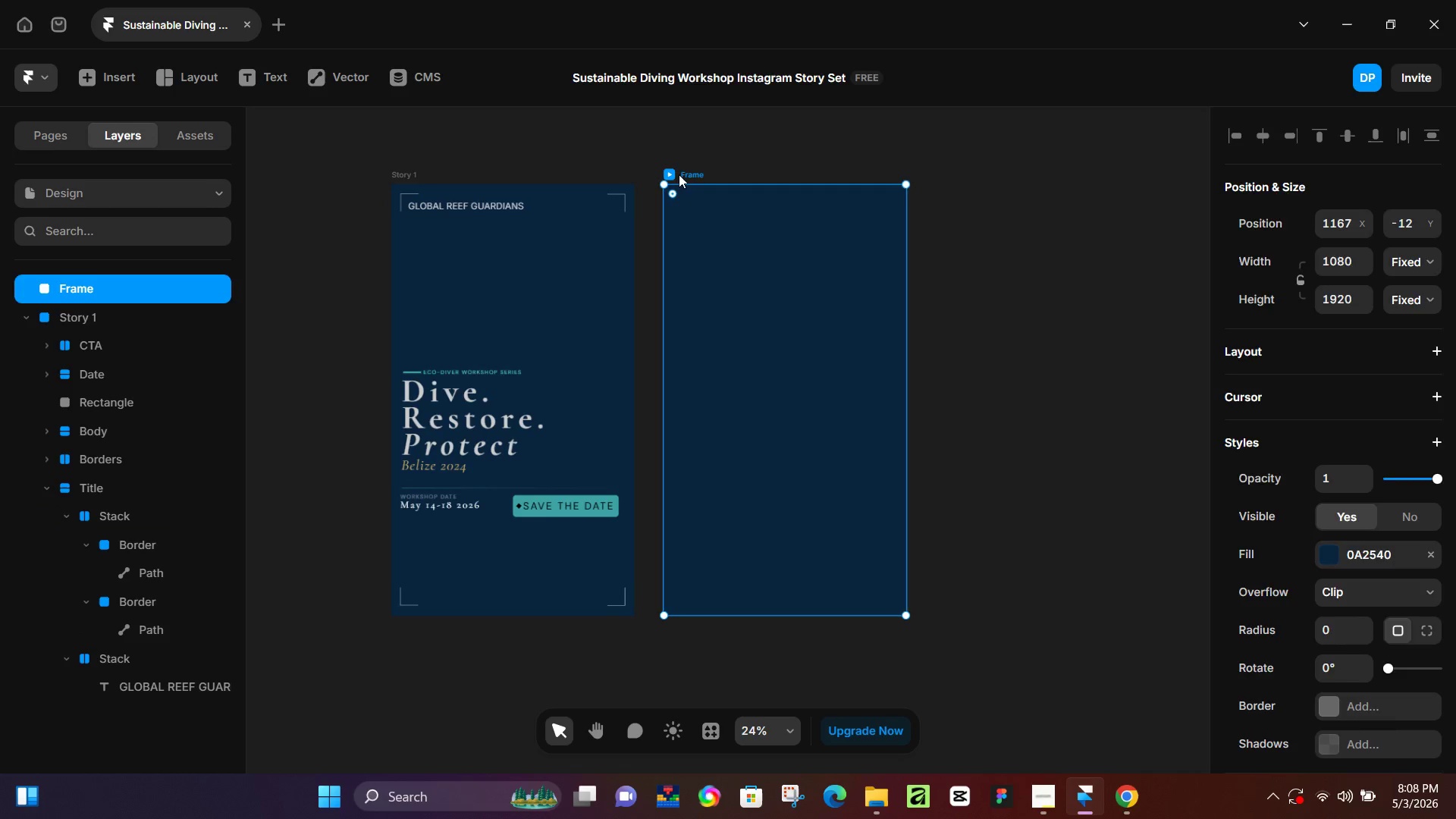 
key(Control+ControlLeft)
 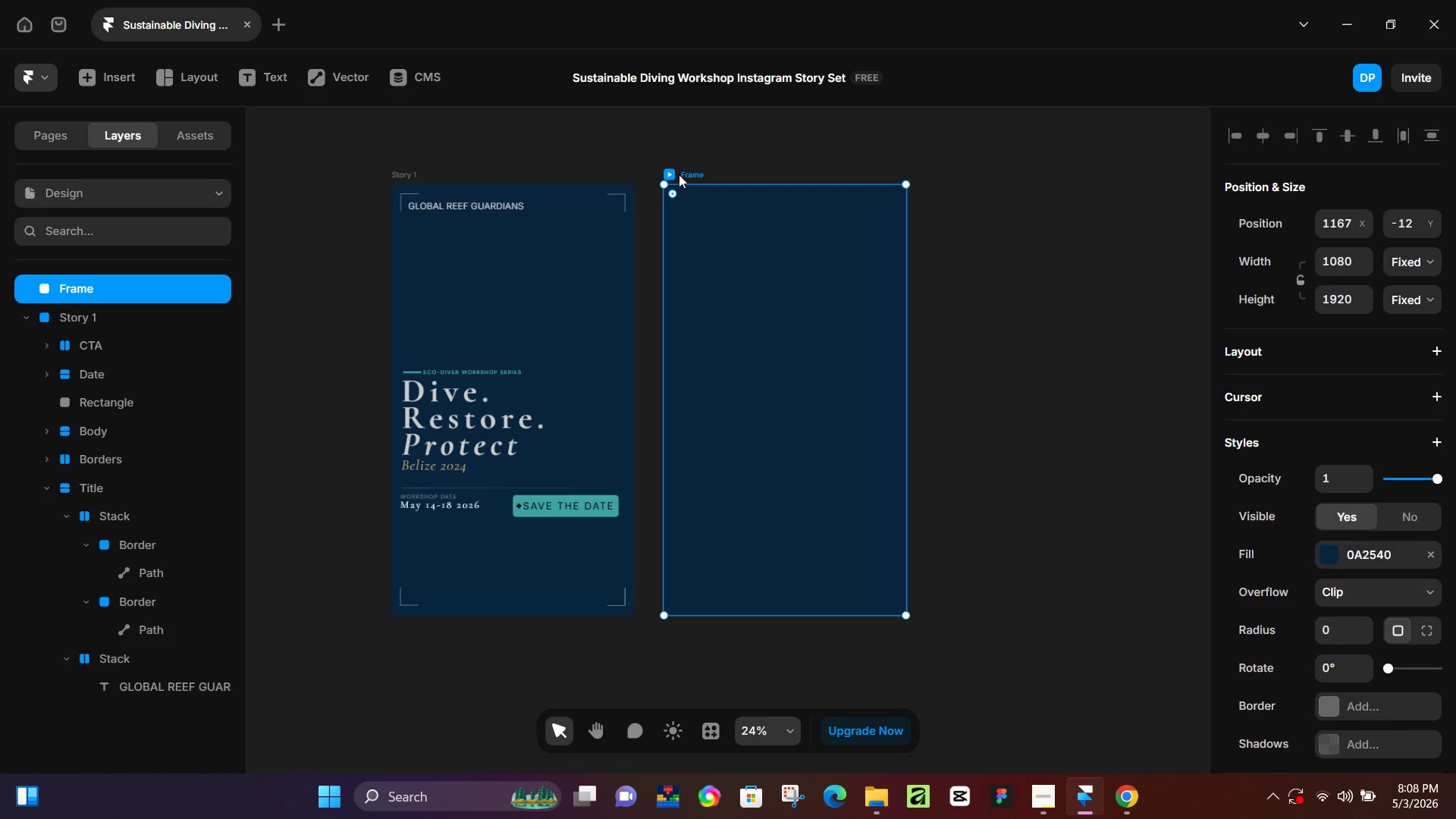 
key(Control+V)
 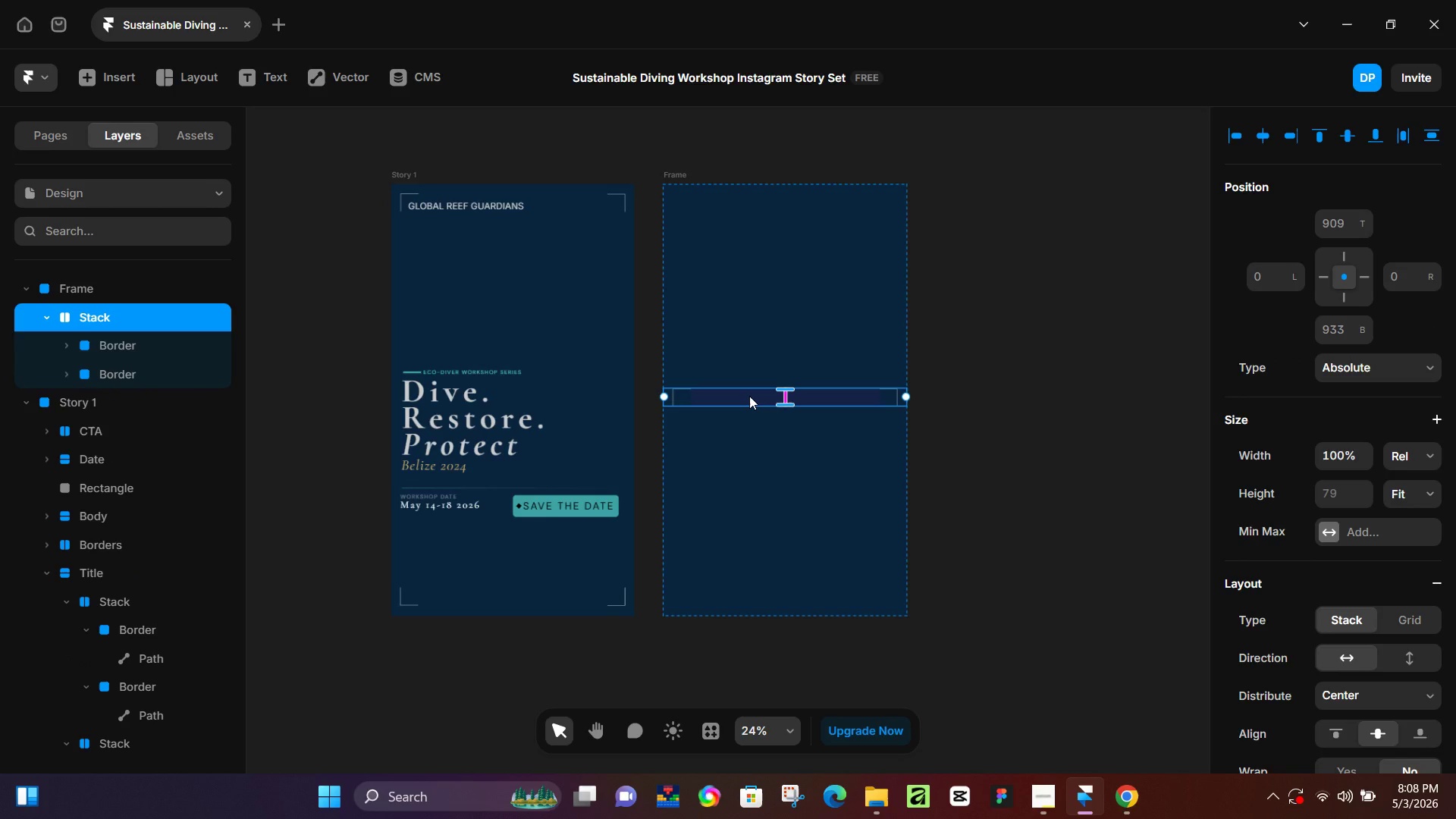 
left_click_drag(start_coordinate=[748, 397], to_coordinate=[747, 202])
 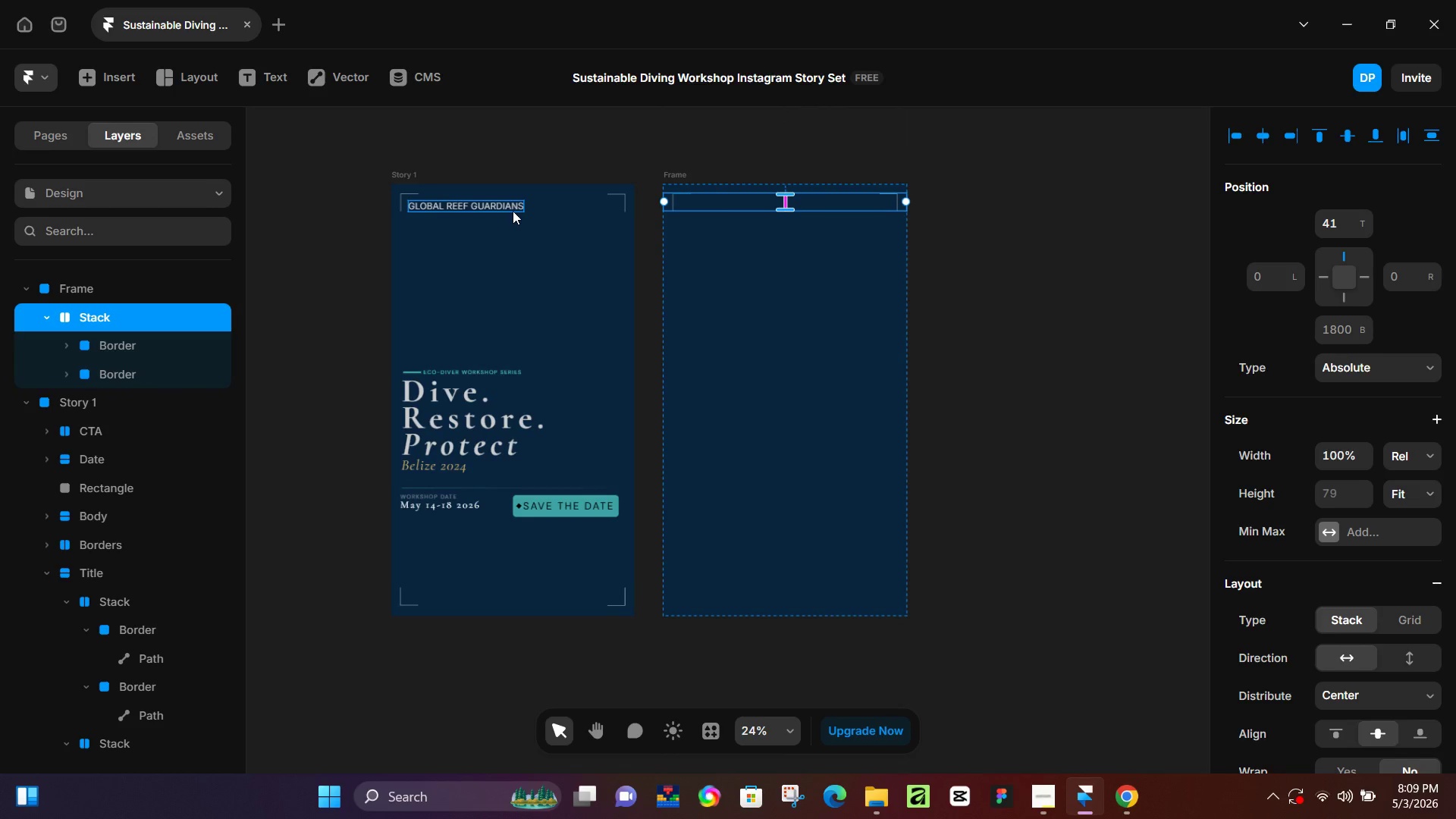 
left_click([513, 211])
 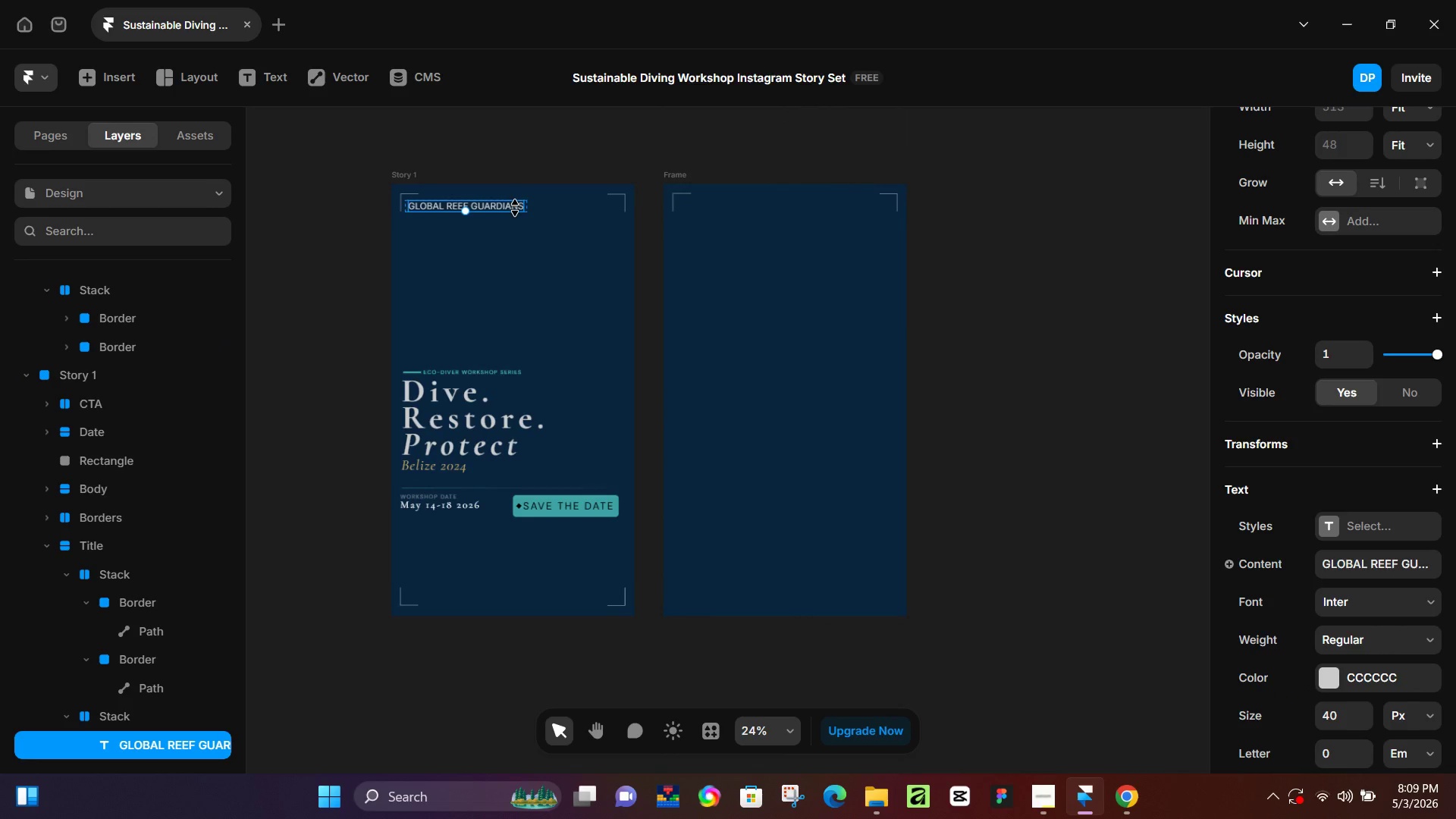 
key(Control+C)
 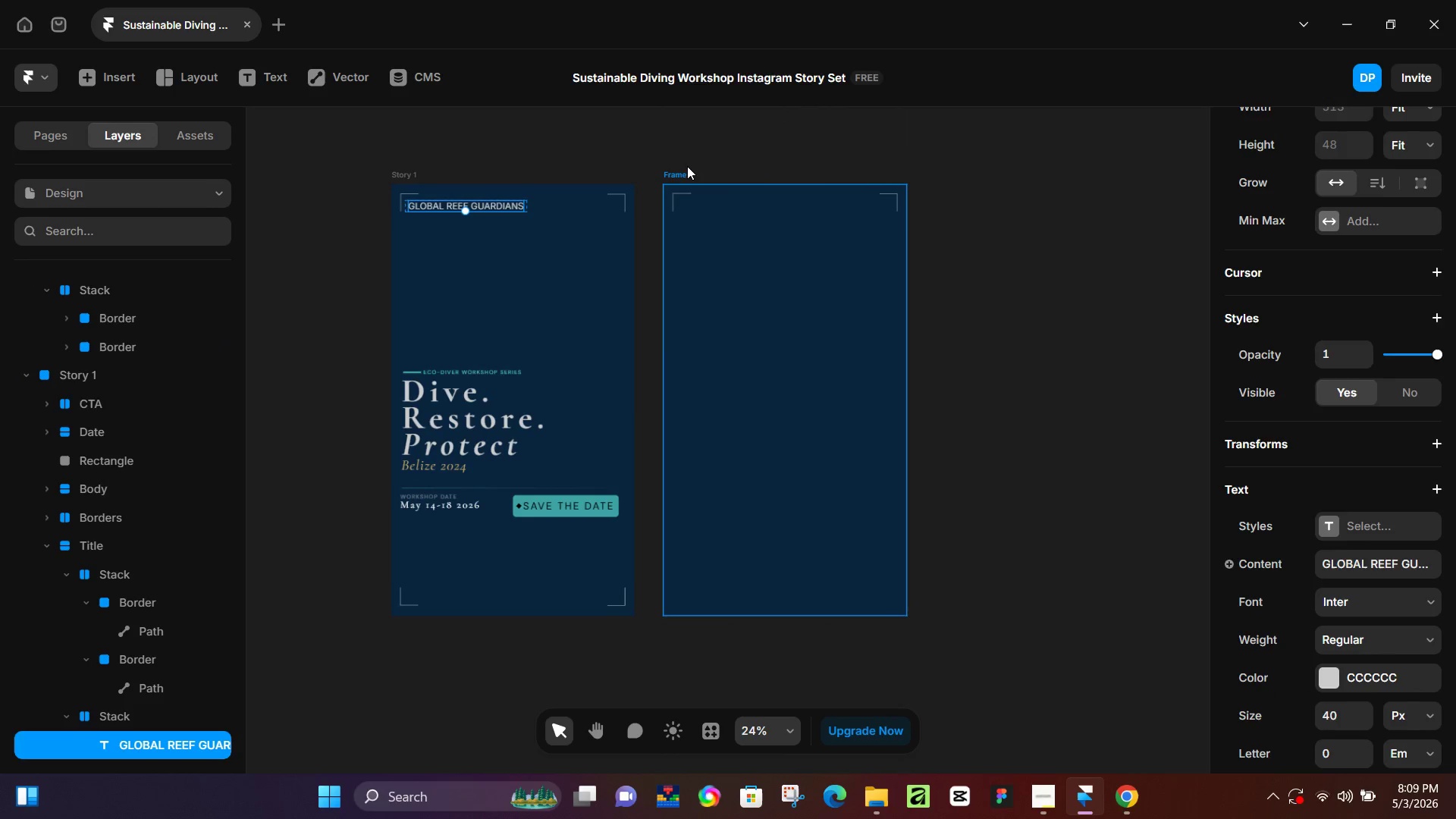 
left_click([686, 167])
 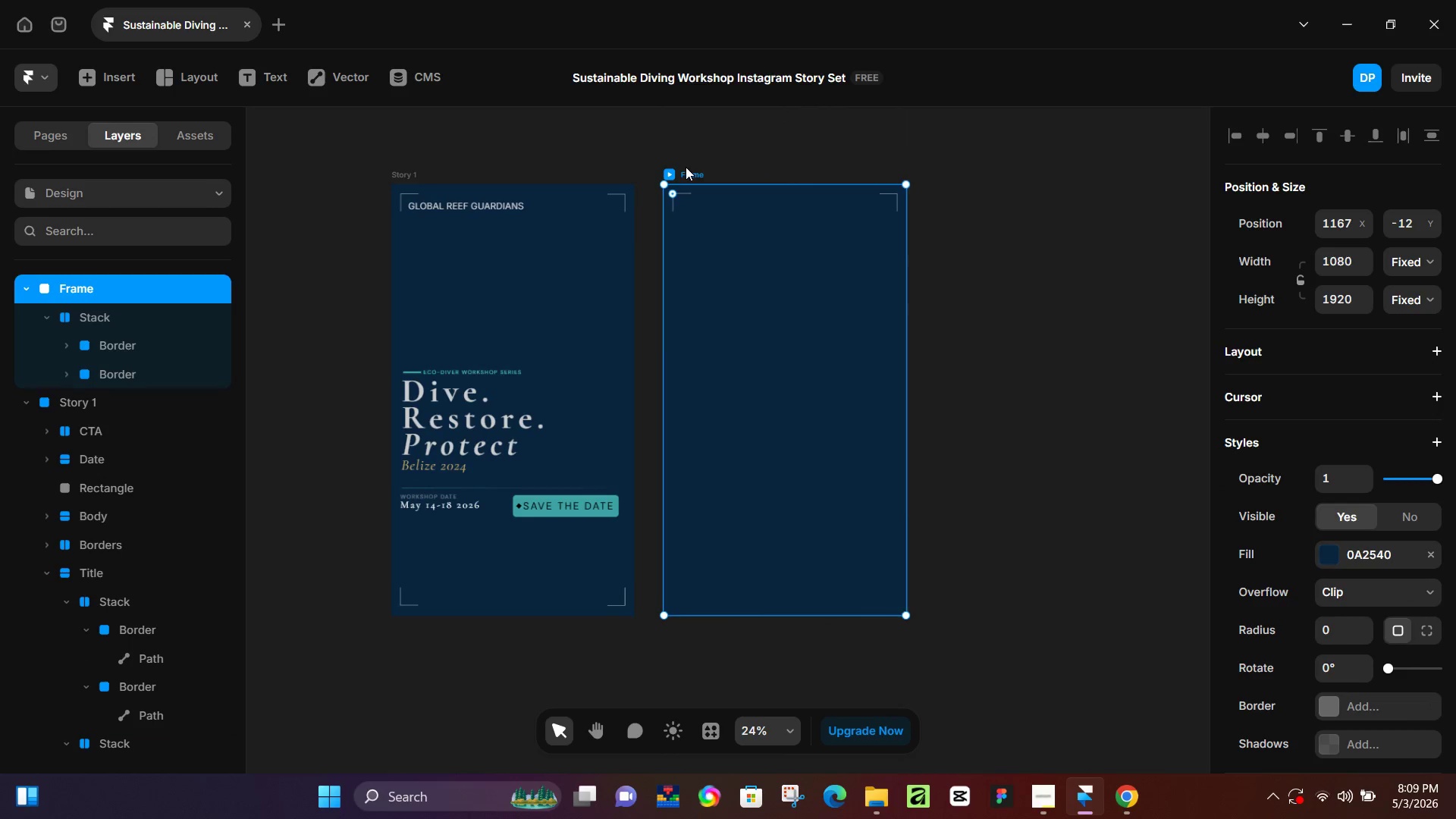 
key(Control+ControlLeft)
 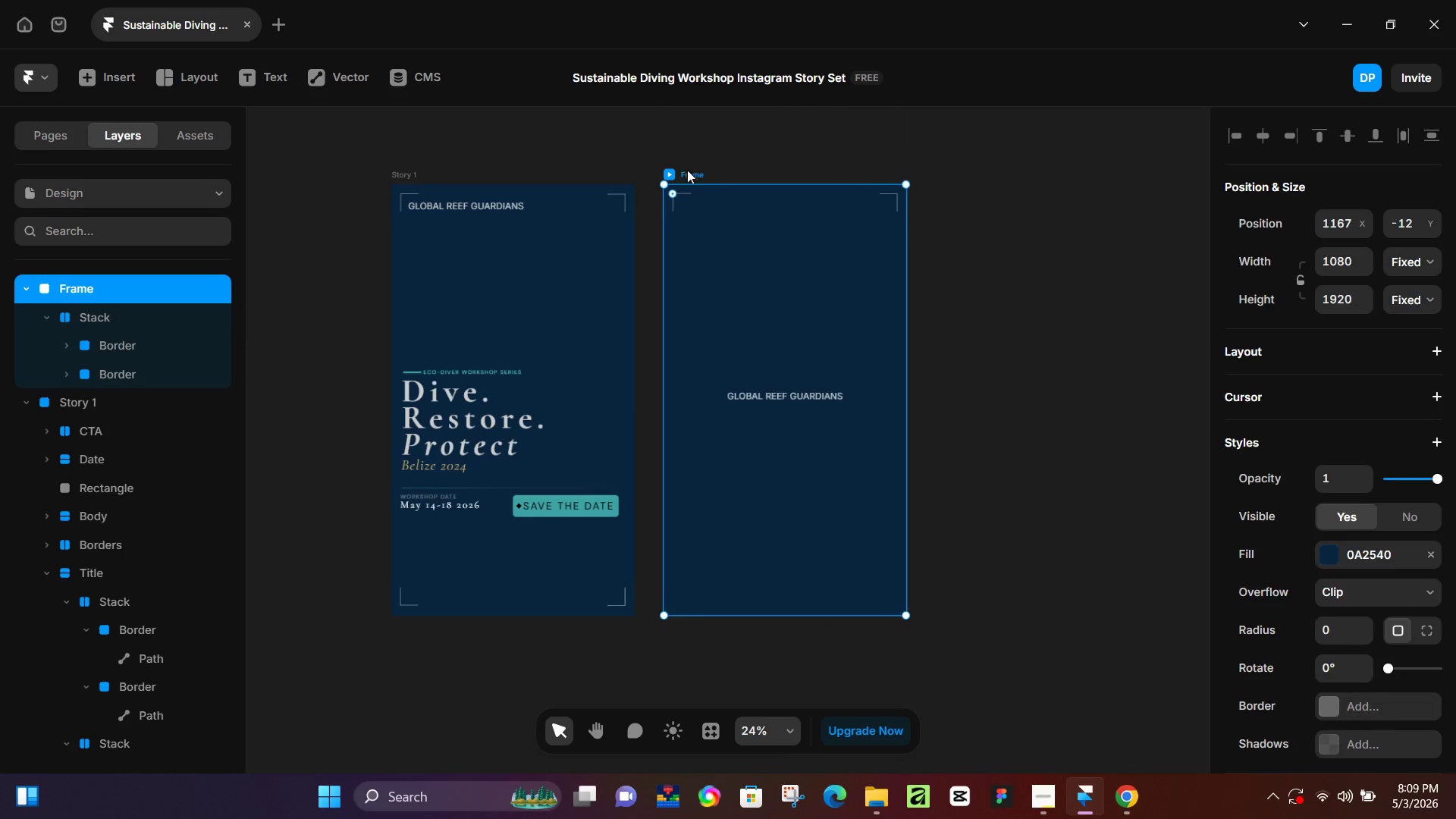 
key(Control+V)
 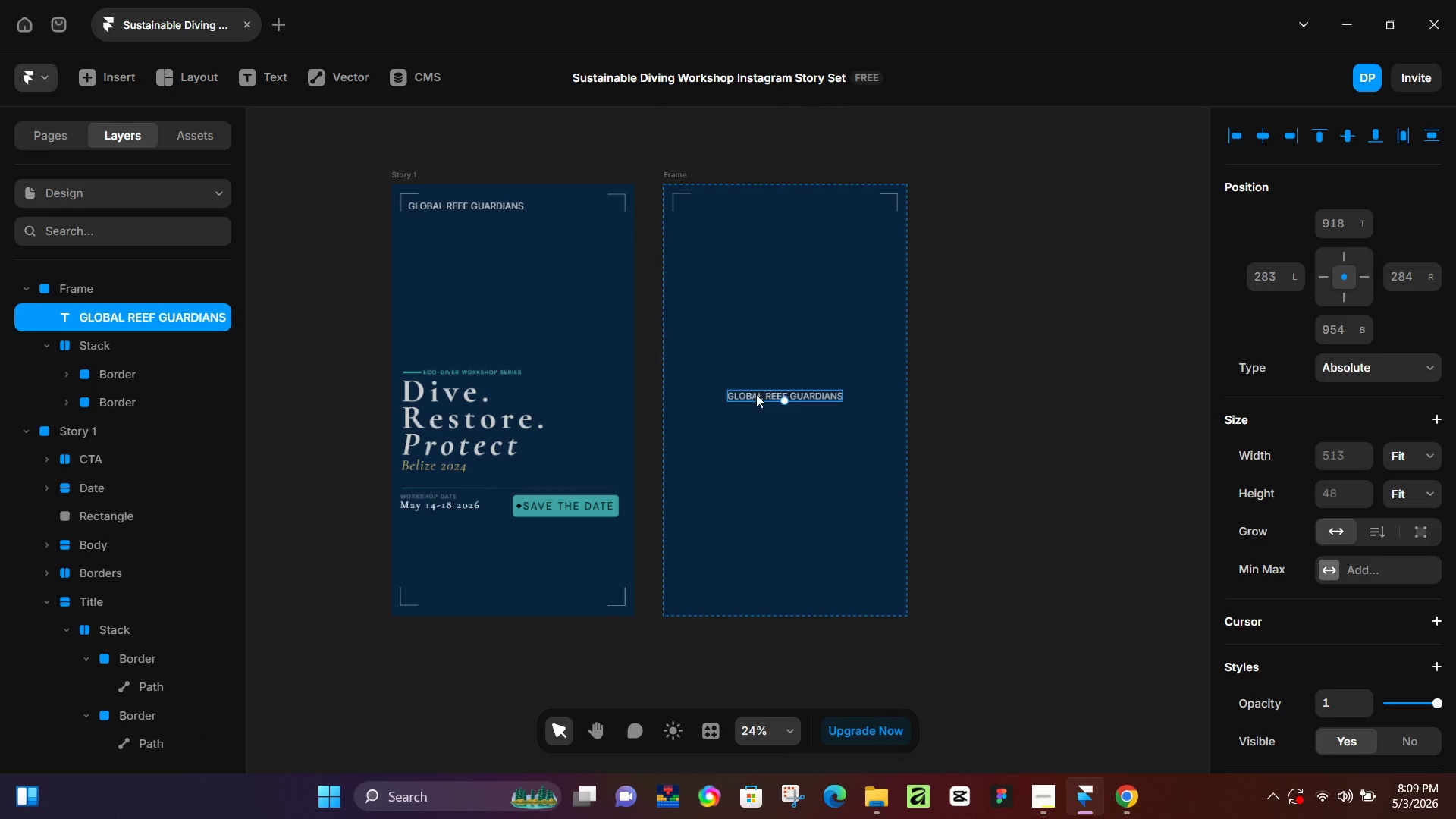 
left_click_drag(start_coordinate=[758, 391], to_coordinate=[714, 198])
 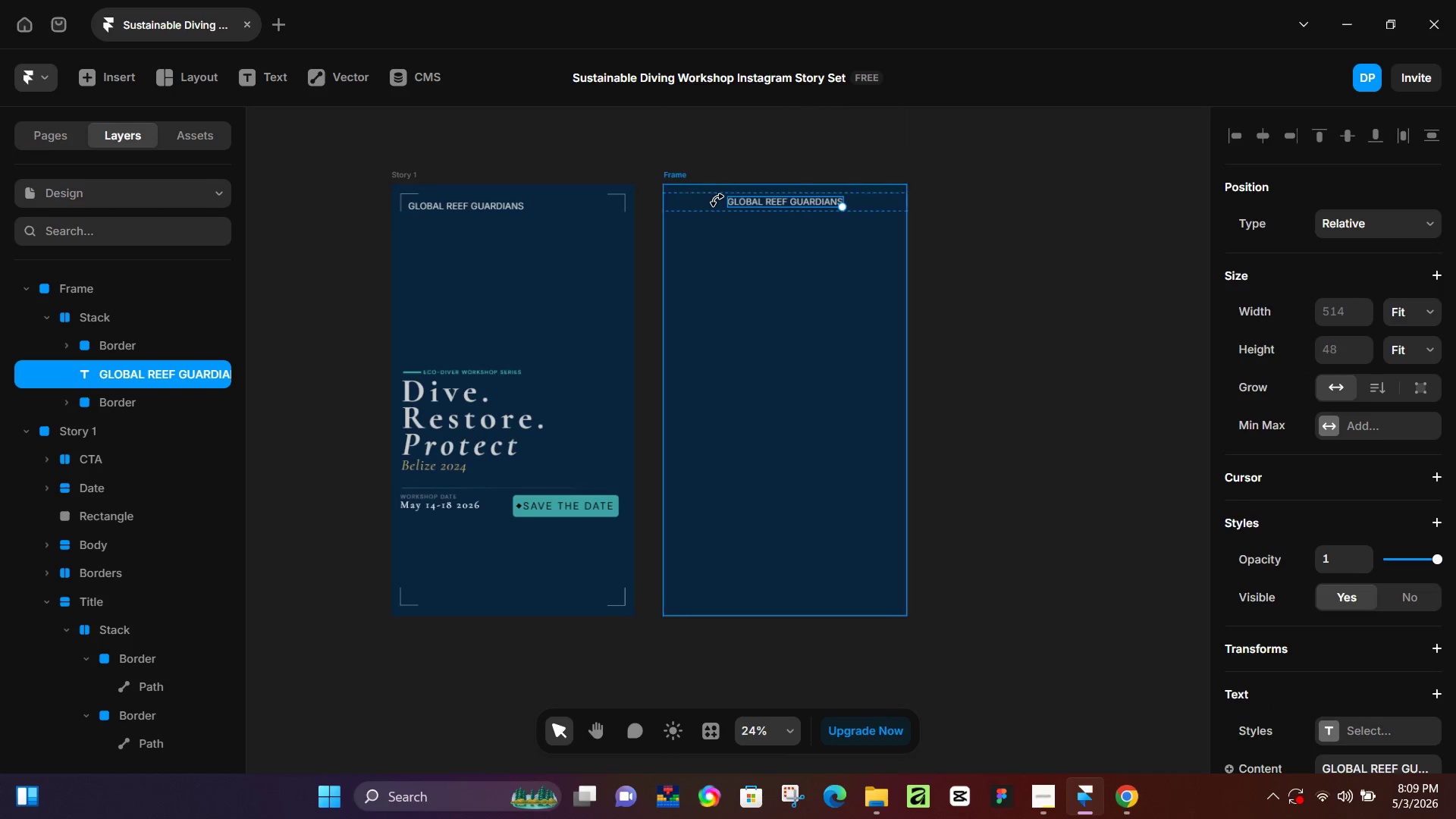 
hold_key(key=ControlLeft, duration=0.47)
 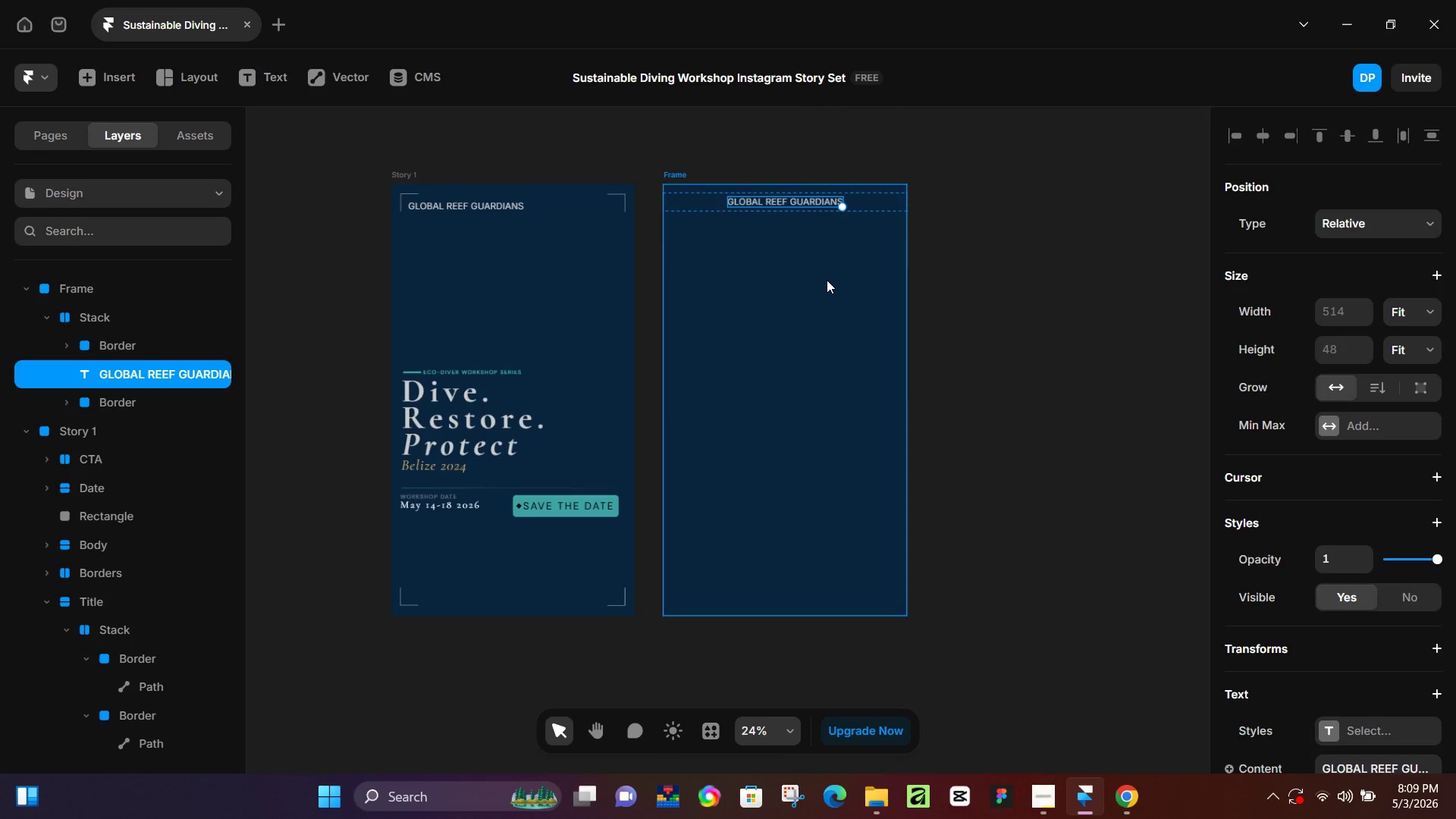 
key(Control+Z)
 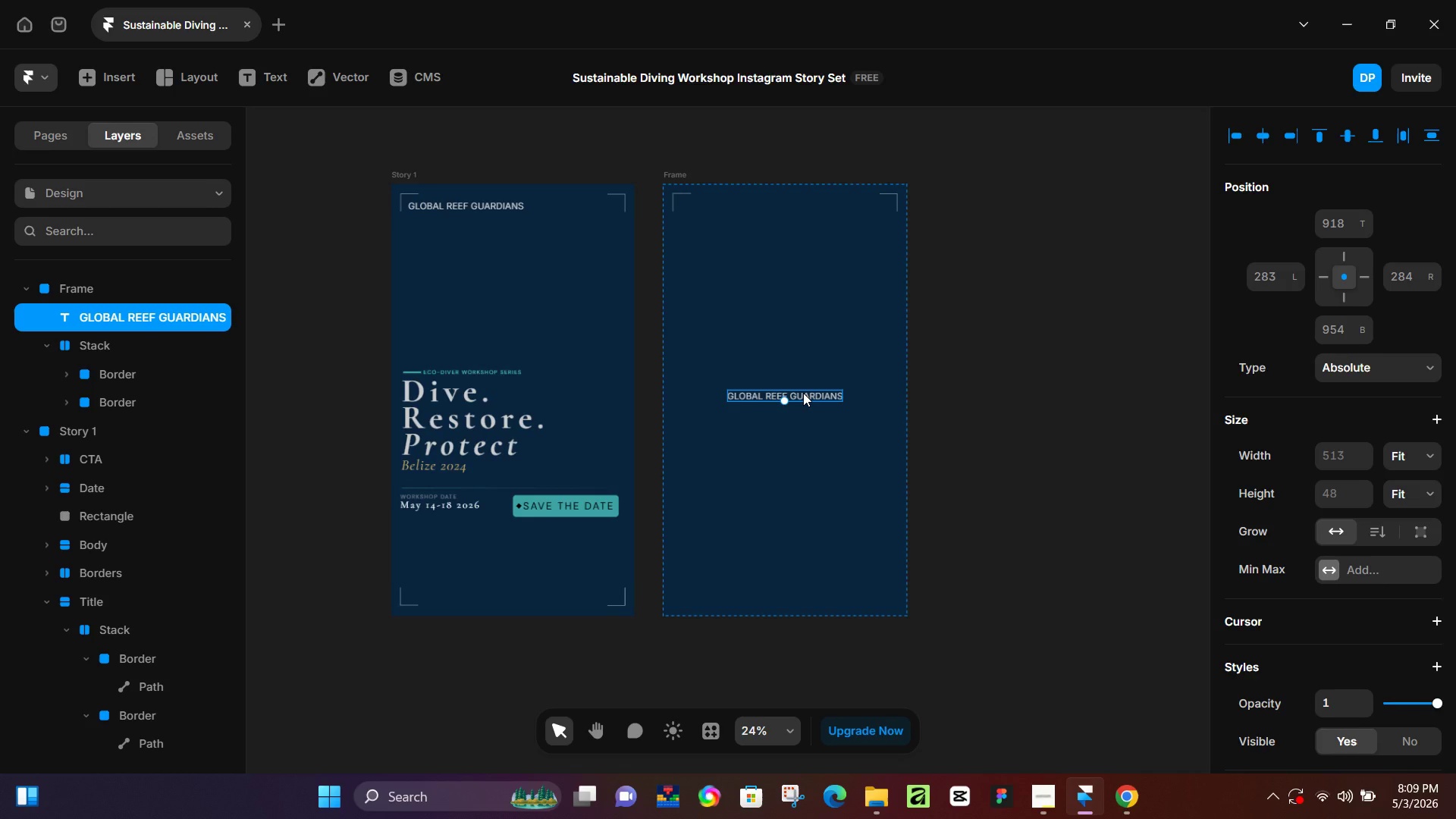 
left_click_drag(start_coordinate=[803, 393], to_coordinate=[758, 212])
 